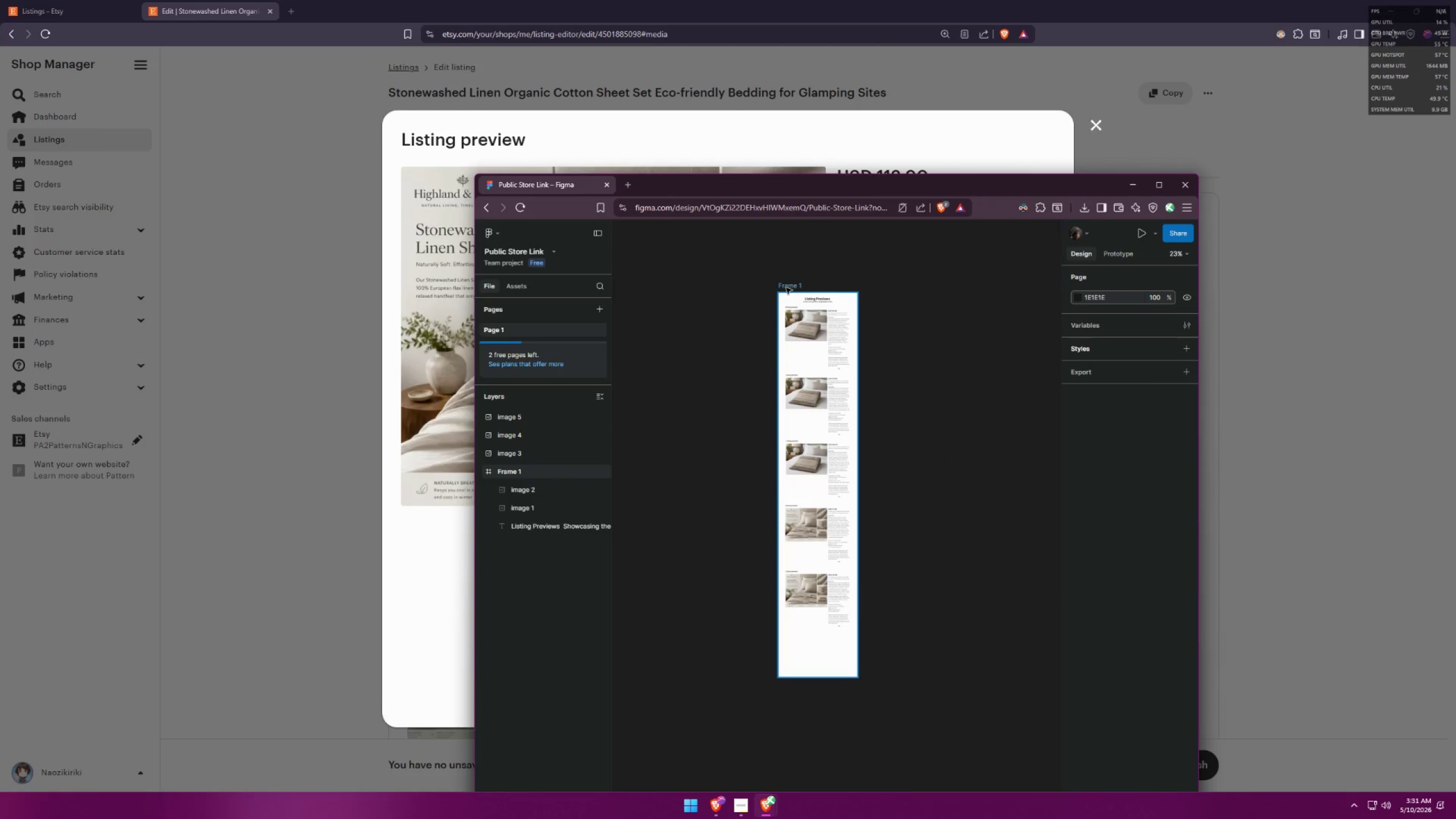 
left_click_drag(start_coordinate=[814, 679], to_coordinate=[810, 637])
 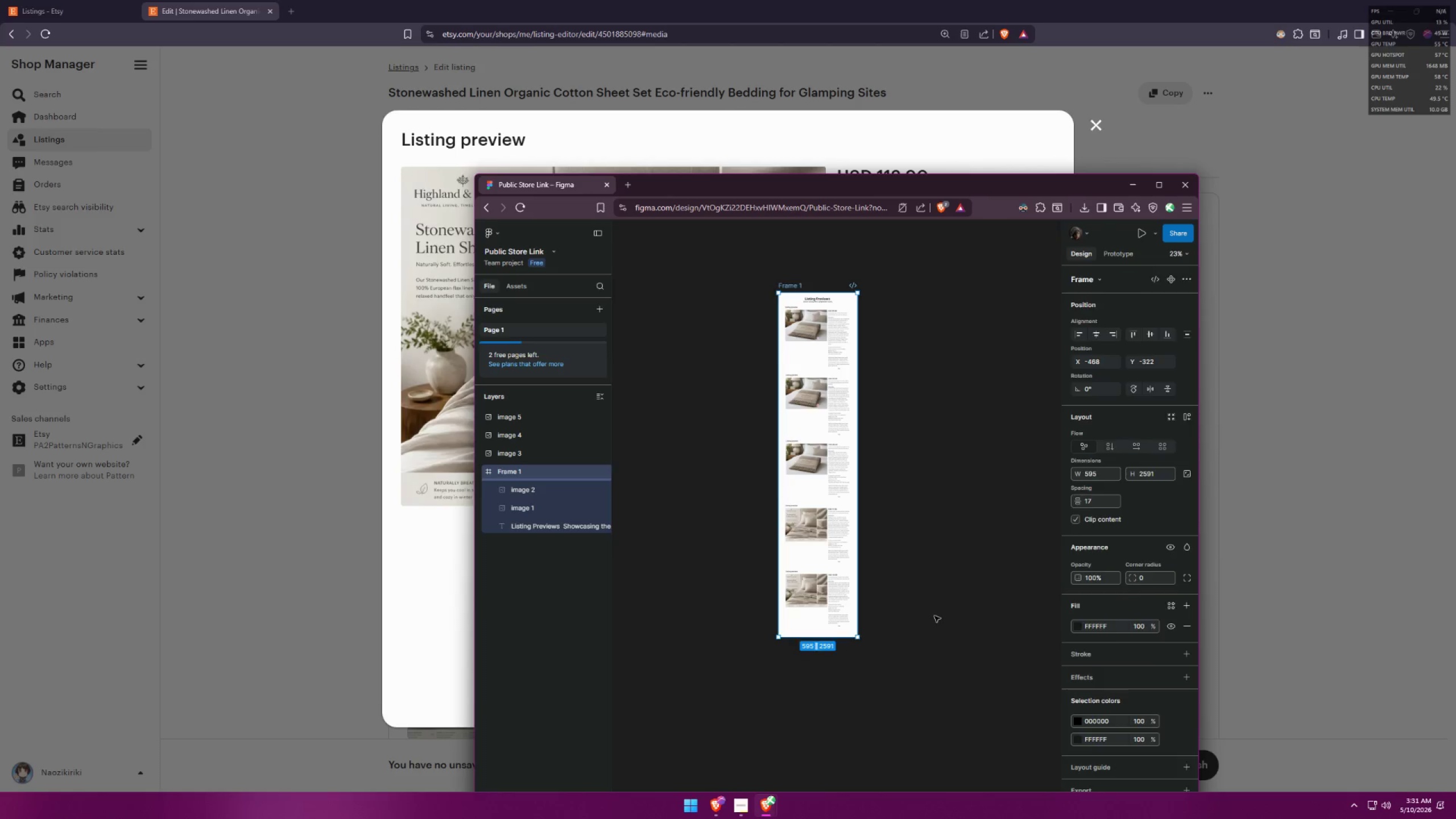 
left_click([934, 616])
 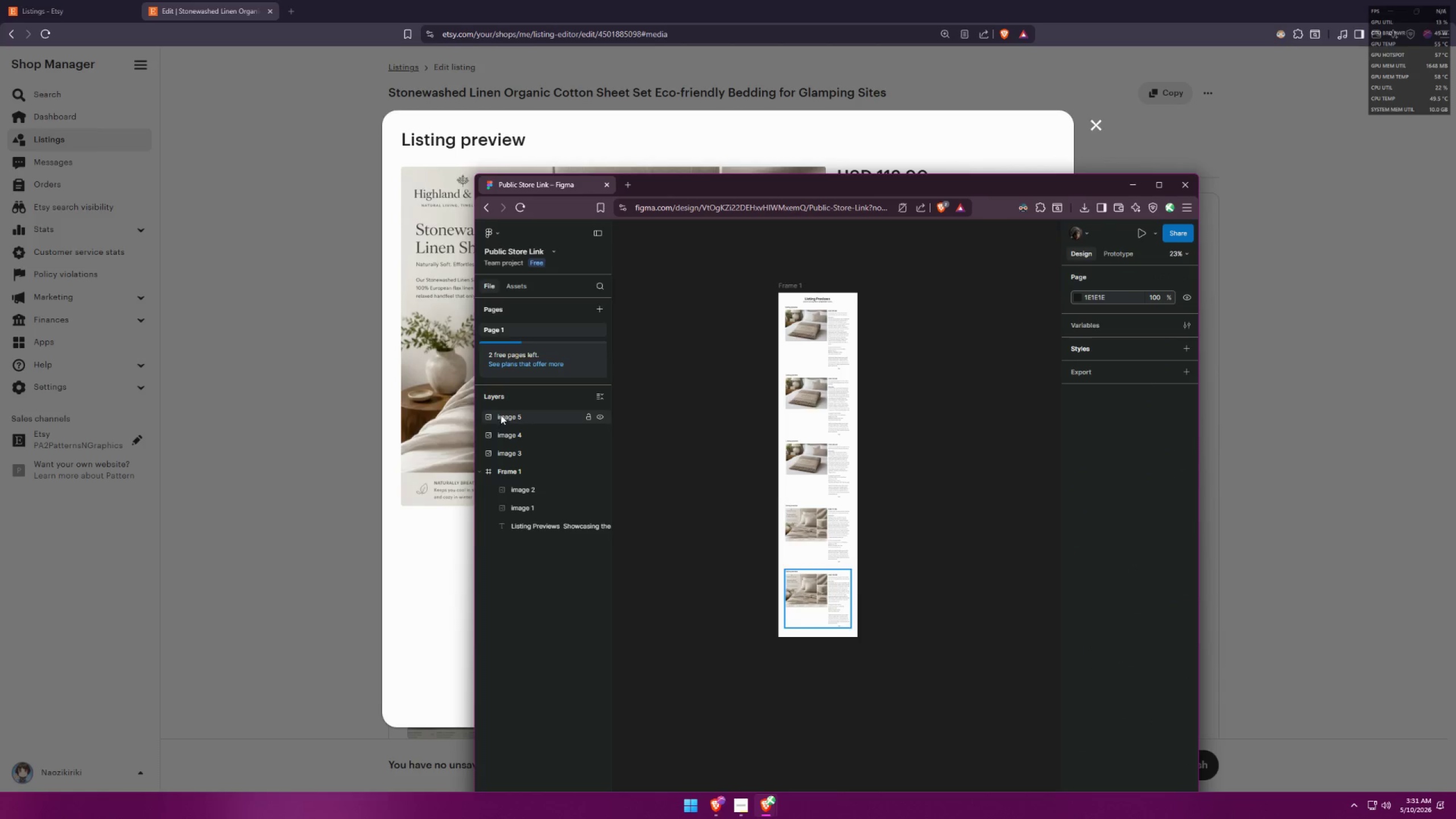 
left_click([504, 411])
 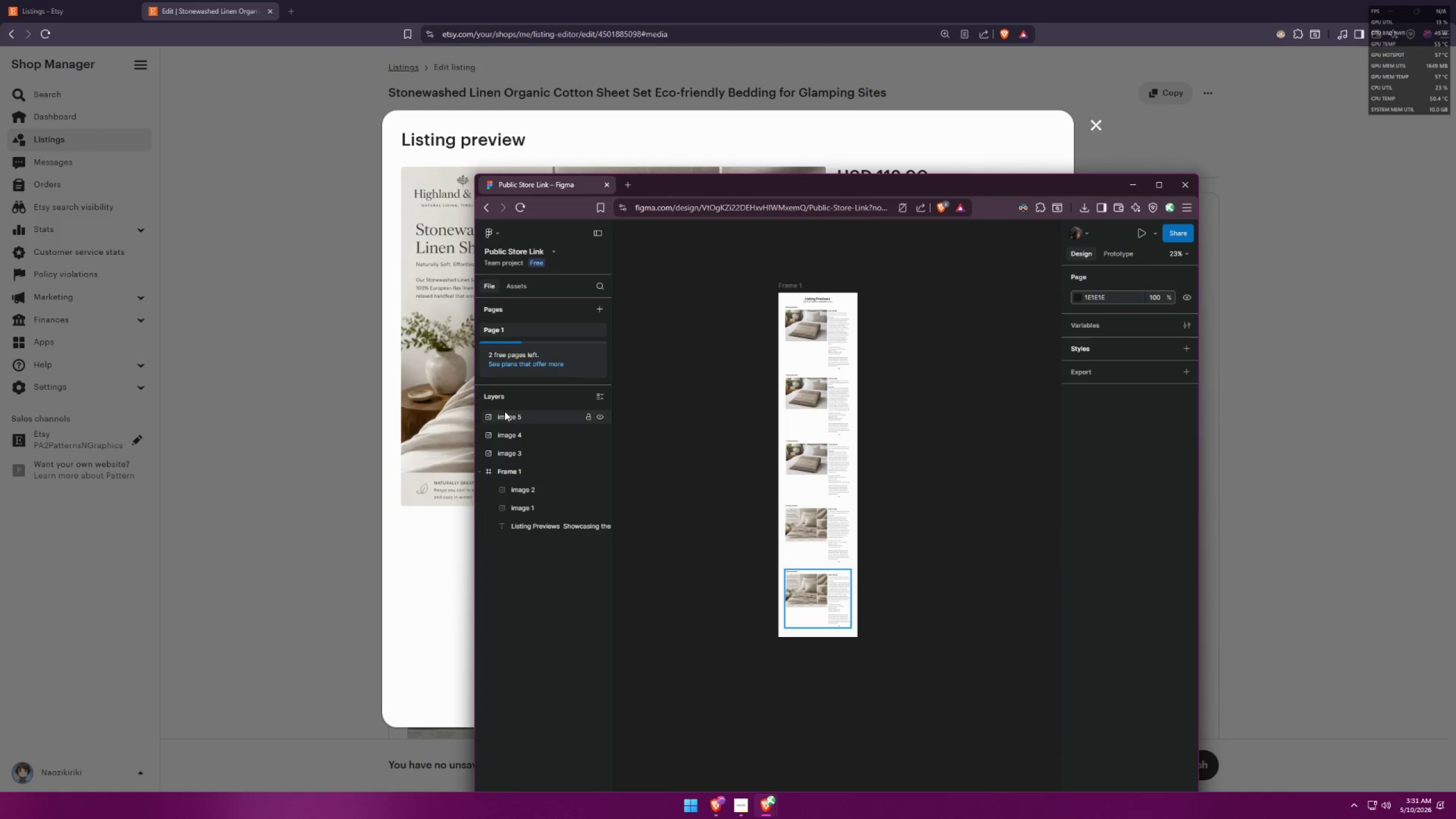 
hold_key(key=ShiftLeft, duration=0.84)
triple_click([512, 449])
 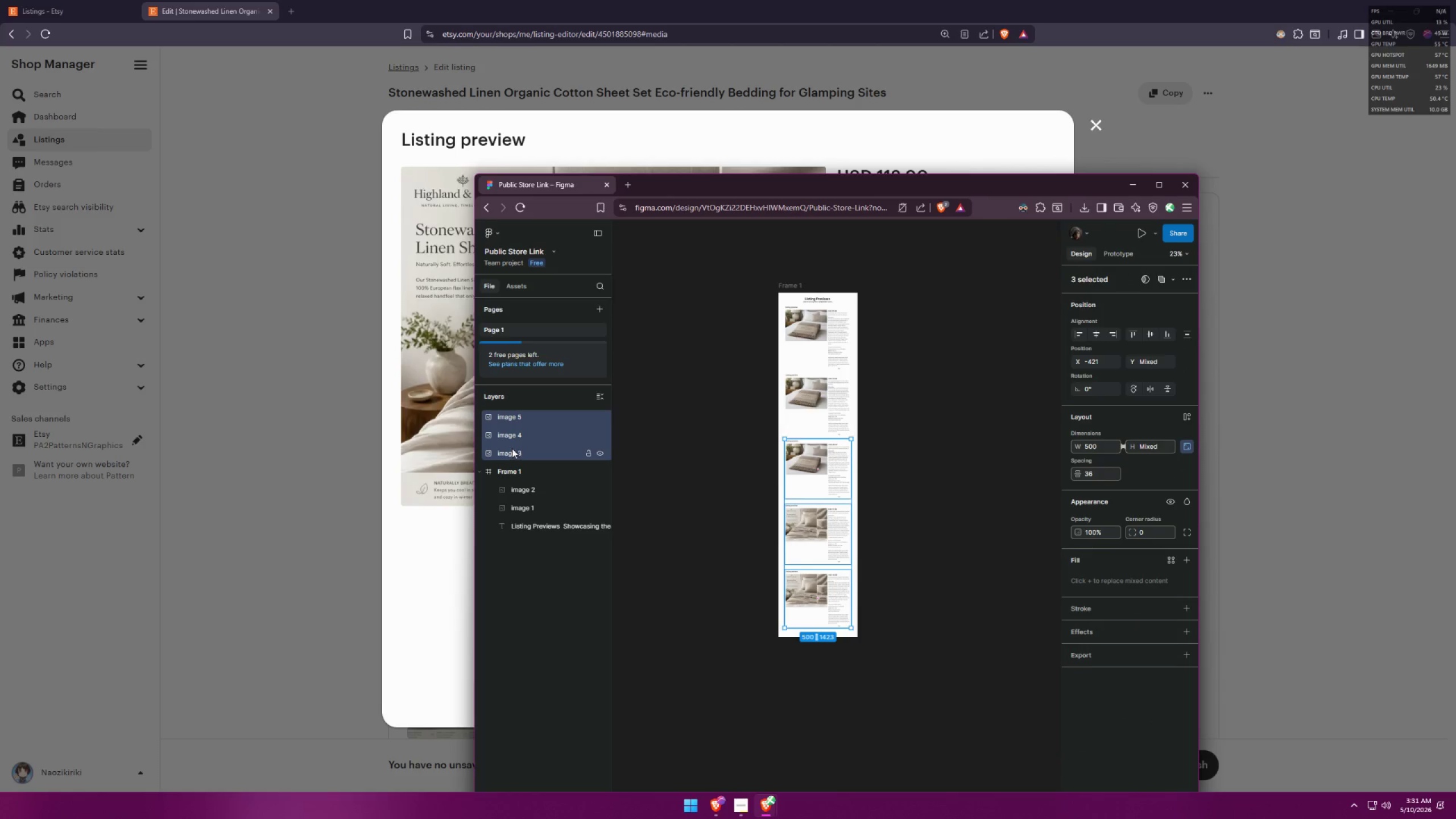 
left_click_drag(start_coordinate=[516, 412], to_coordinate=[521, 481])
 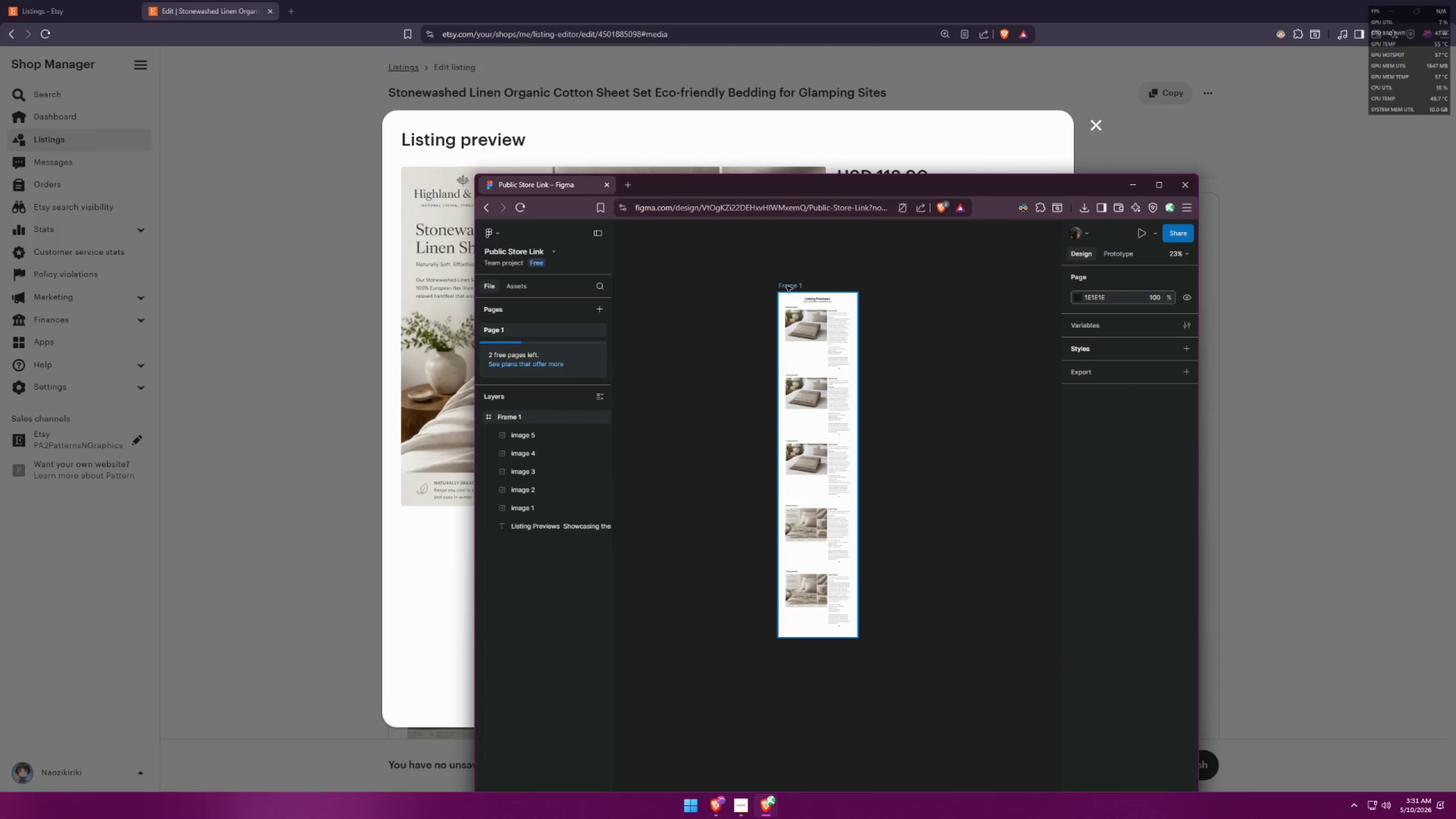 
left_click([790, 296])
 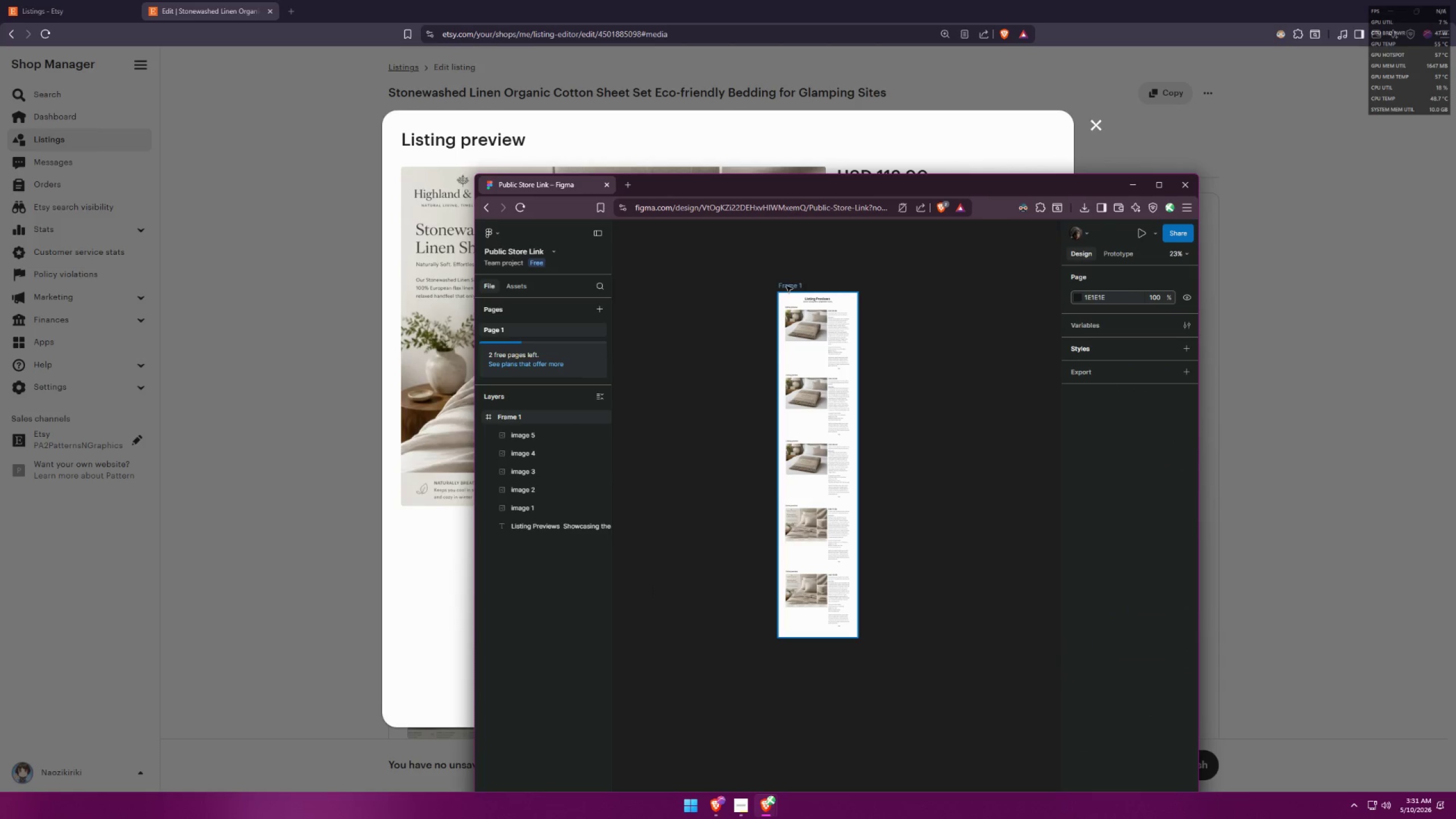 
double_click([787, 285])
 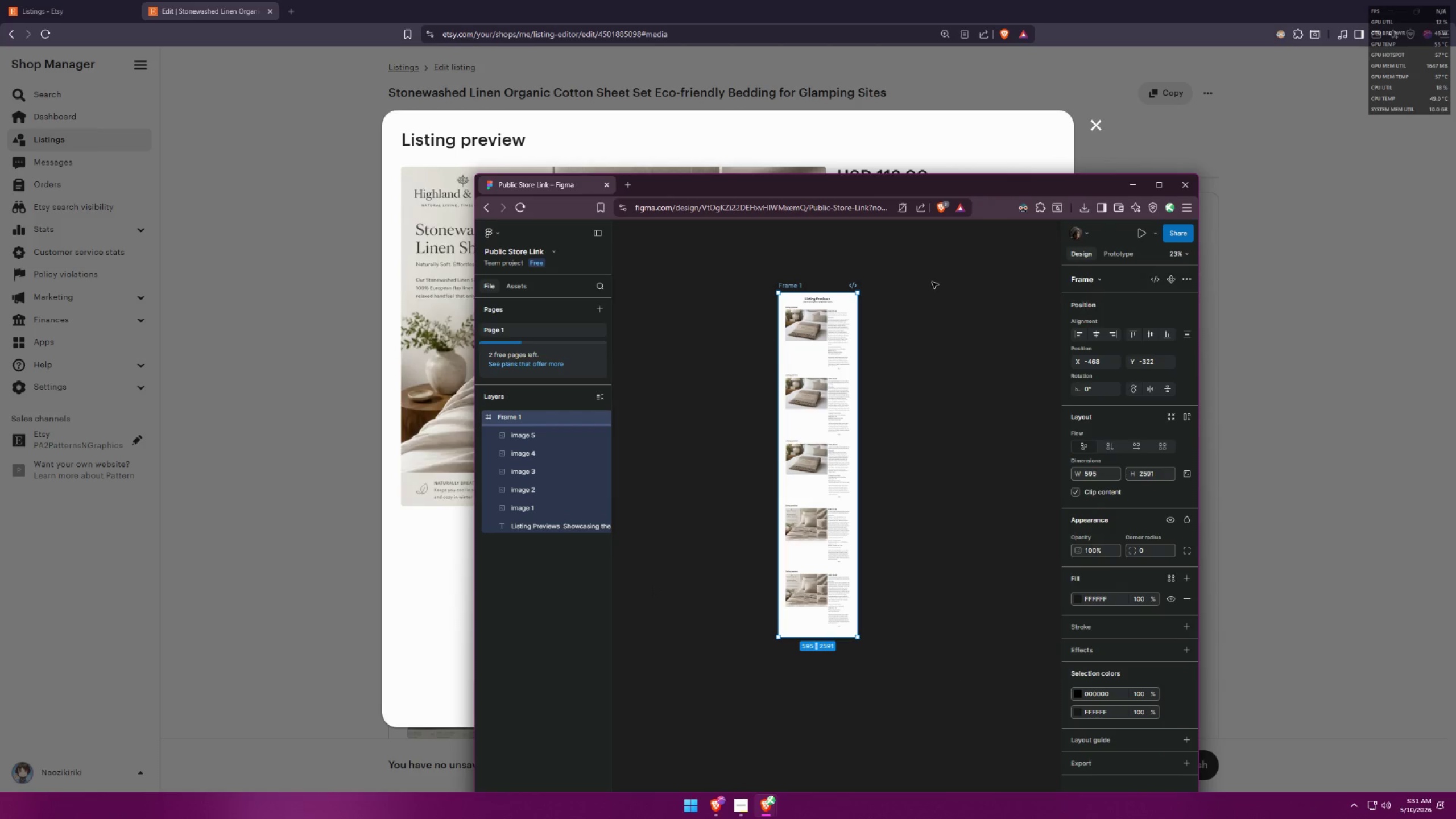 
left_click_drag(start_coordinate=[894, 182], to_coordinate=[866, 29])
 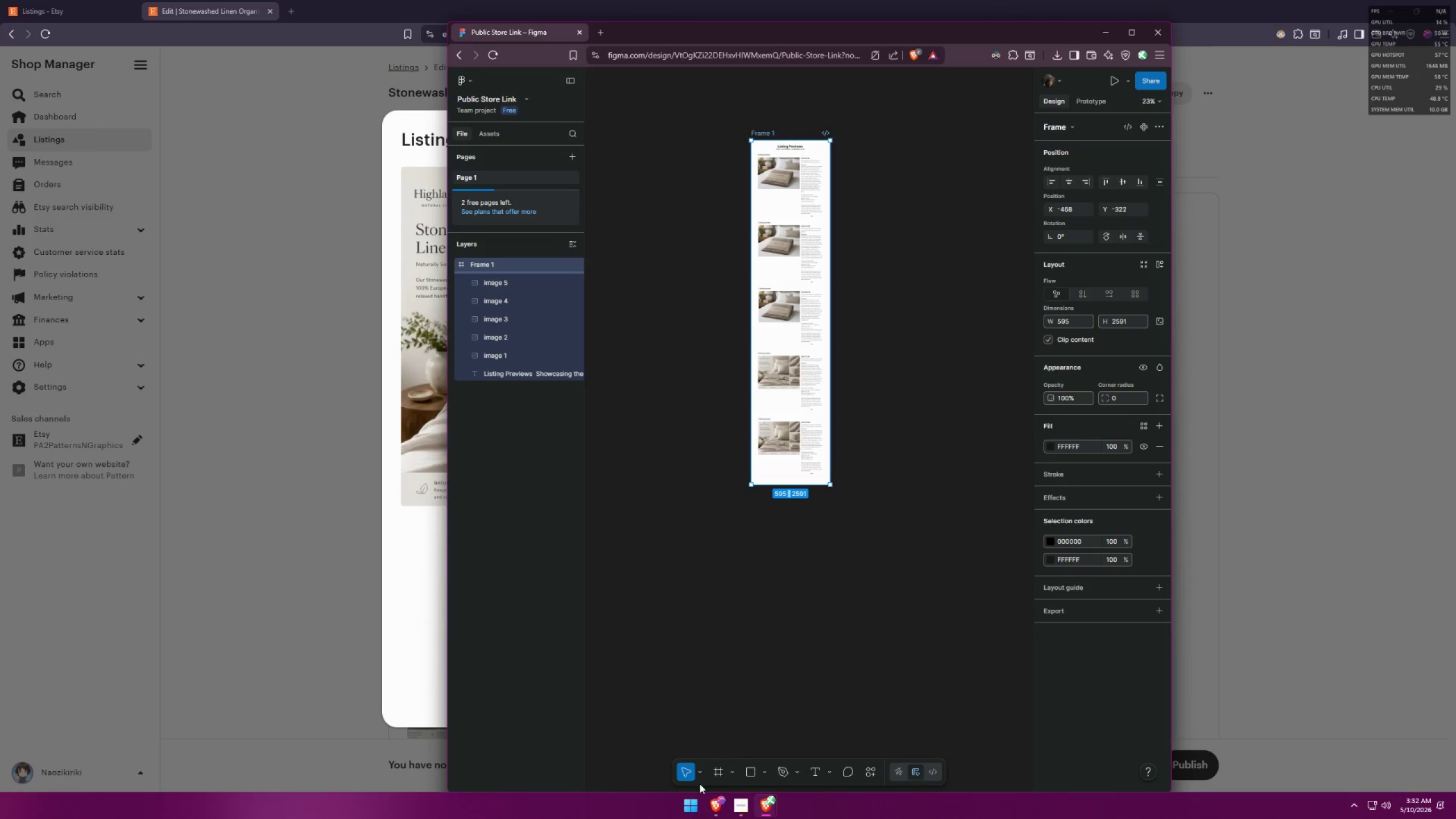 
left_click([723, 775])
 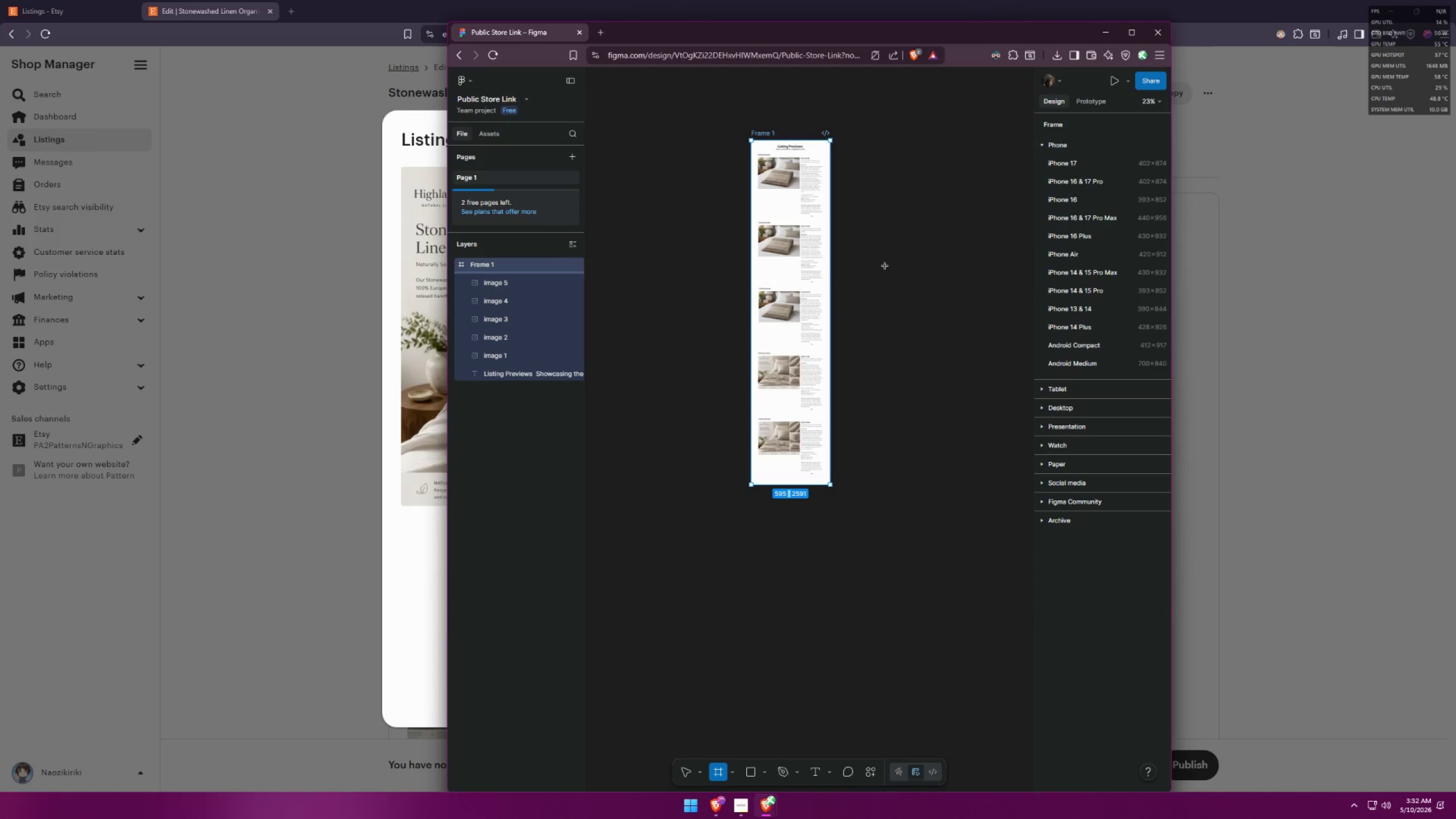 
left_click([885, 263])
 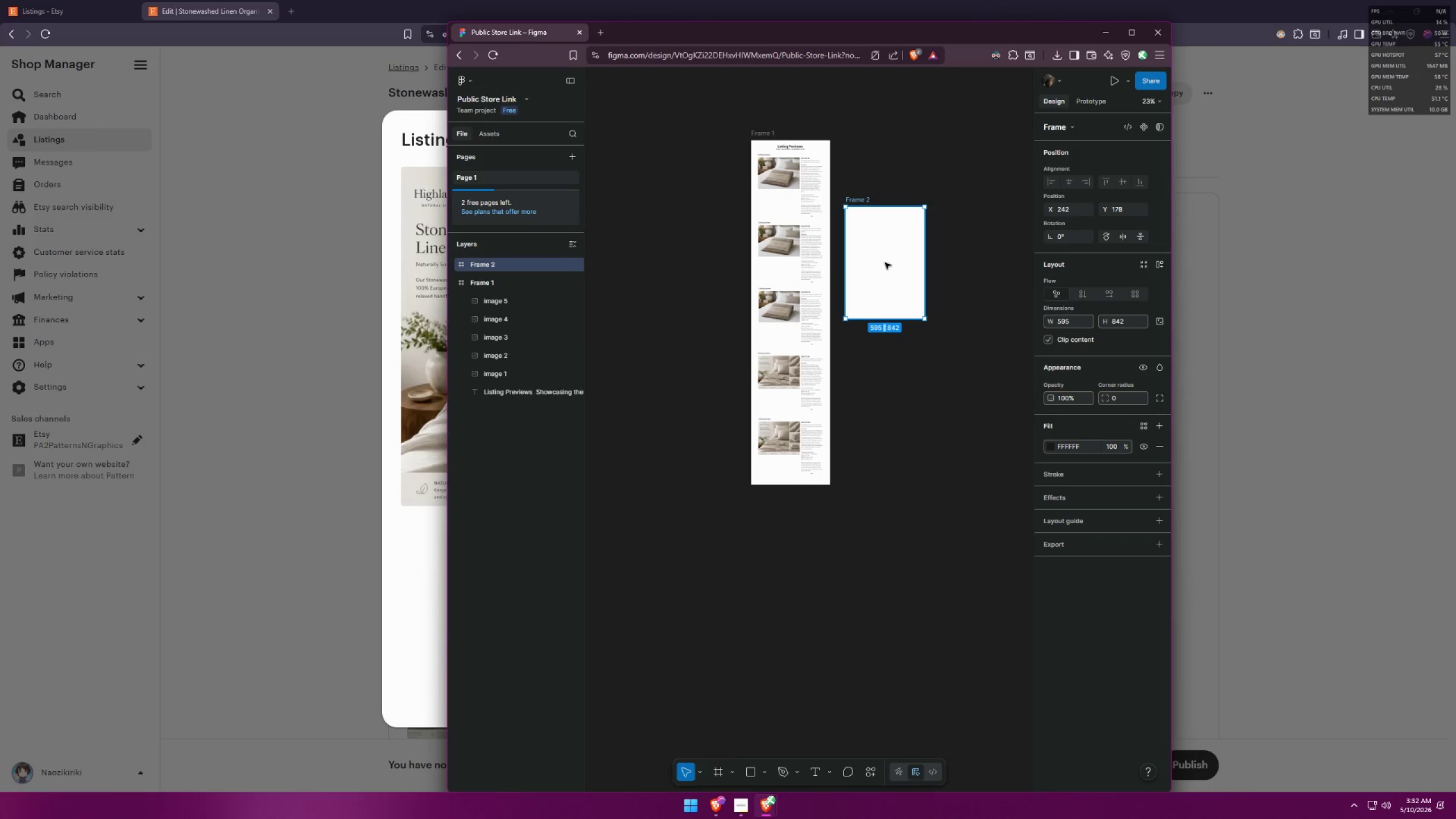 
left_click_drag(start_coordinate=[888, 257], to_coordinate=[885, 192])
 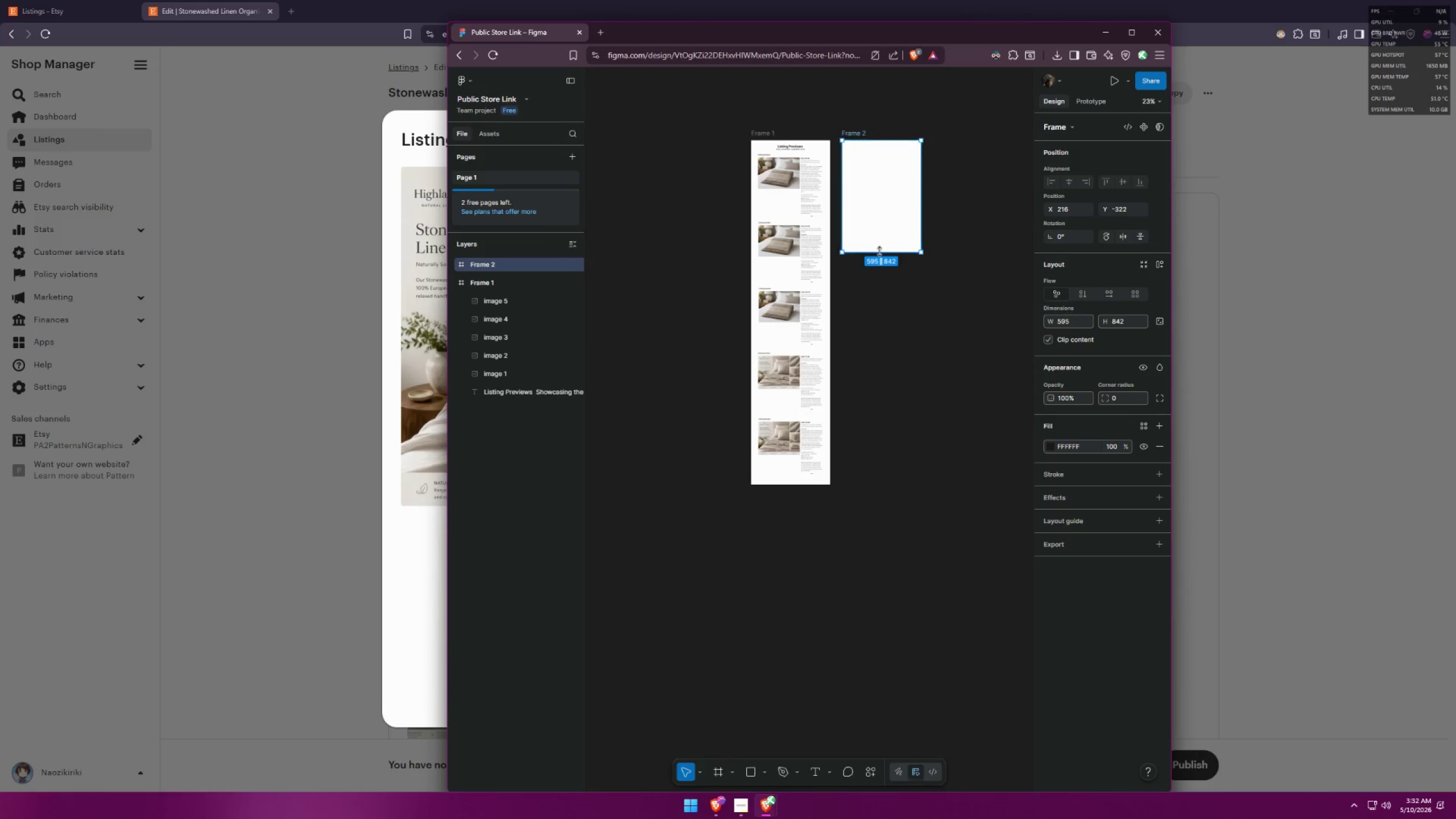 
left_click_drag(start_coordinate=[879, 252], to_coordinate=[874, 487])
 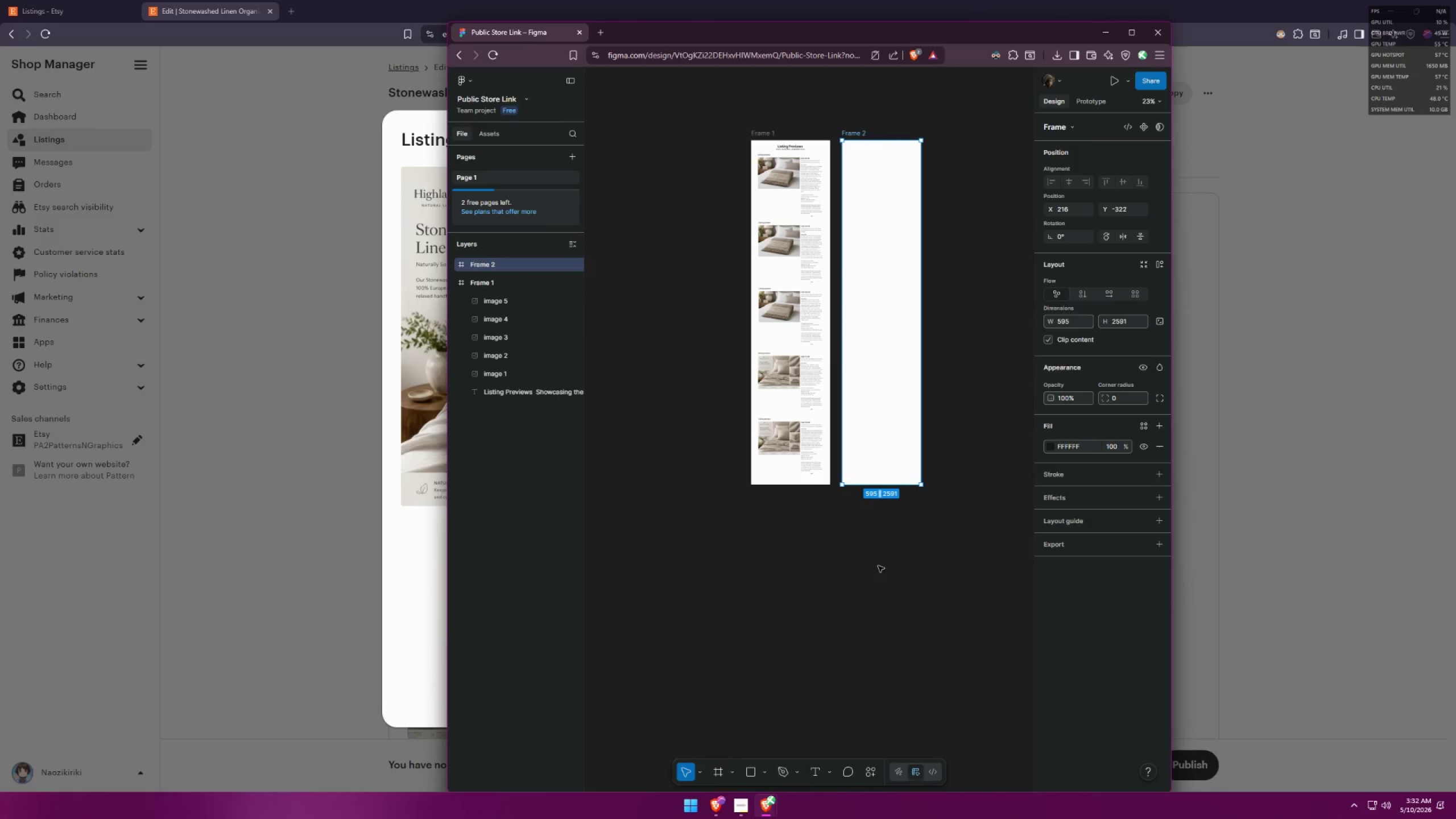 
left_click([878, 569])
 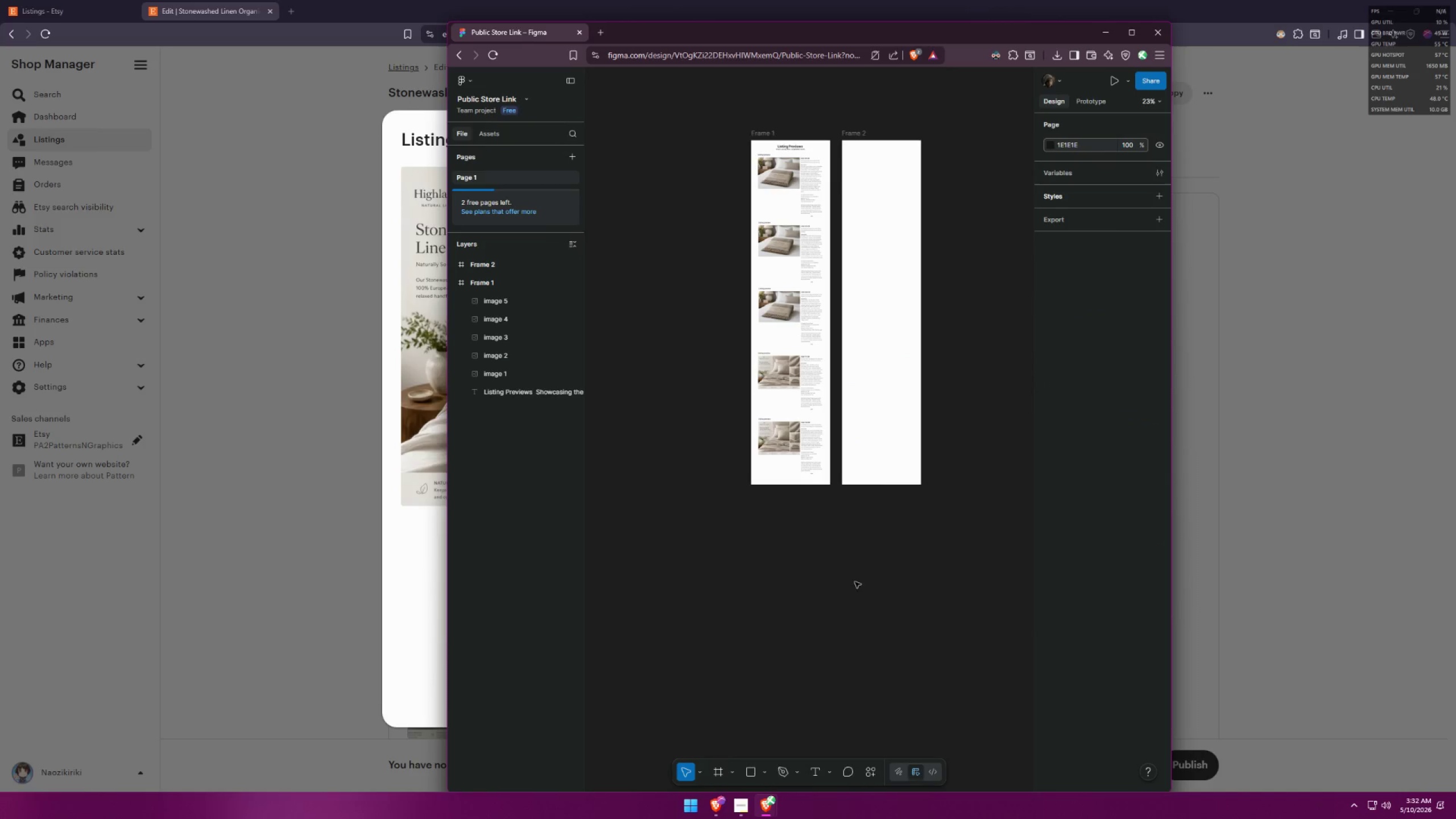 
hold_key(key=Space, duration=0.58)
 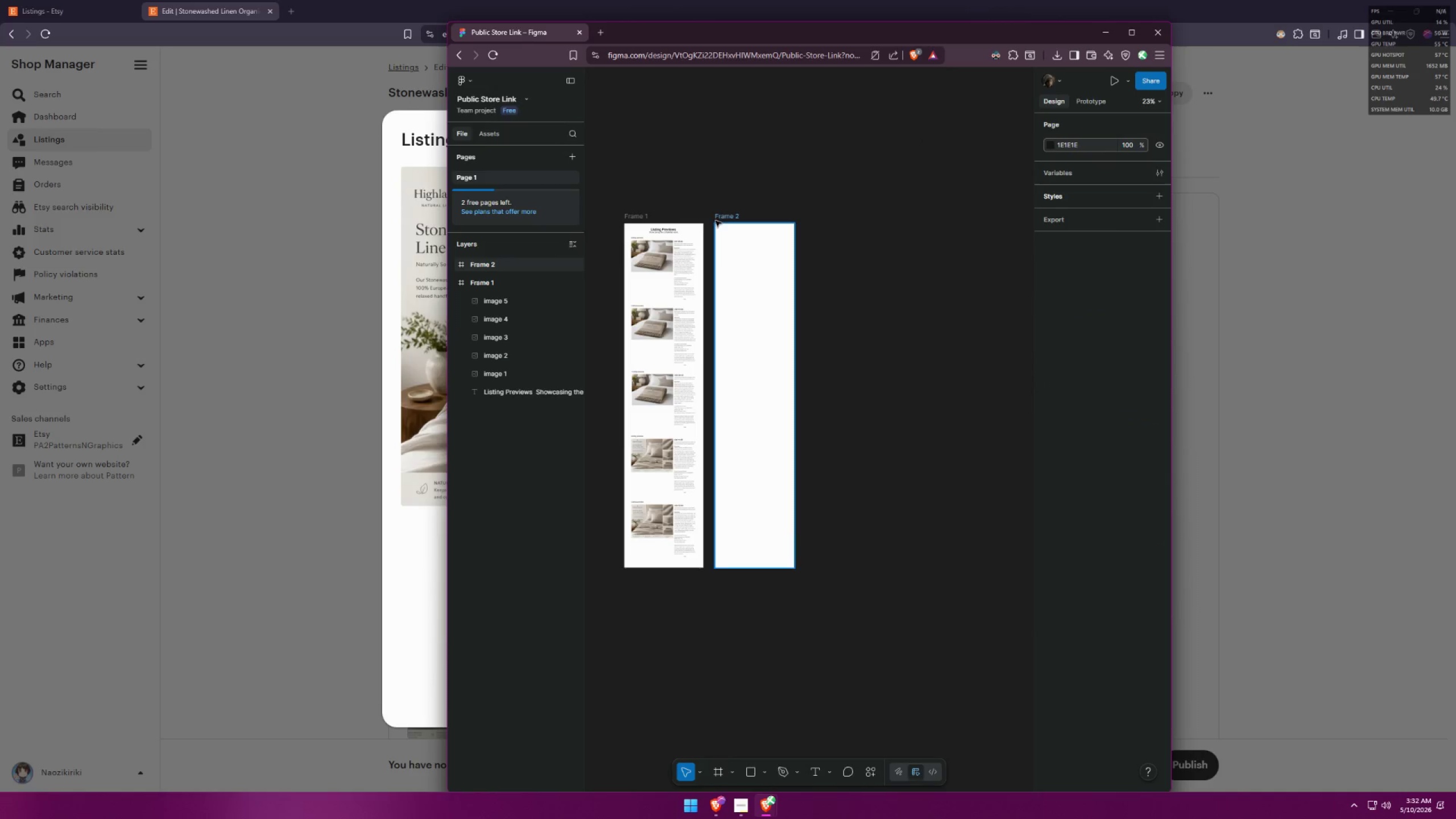 
left_click_drag(start_coordinate=[837, 588], to_coordinate=[710, 671])
 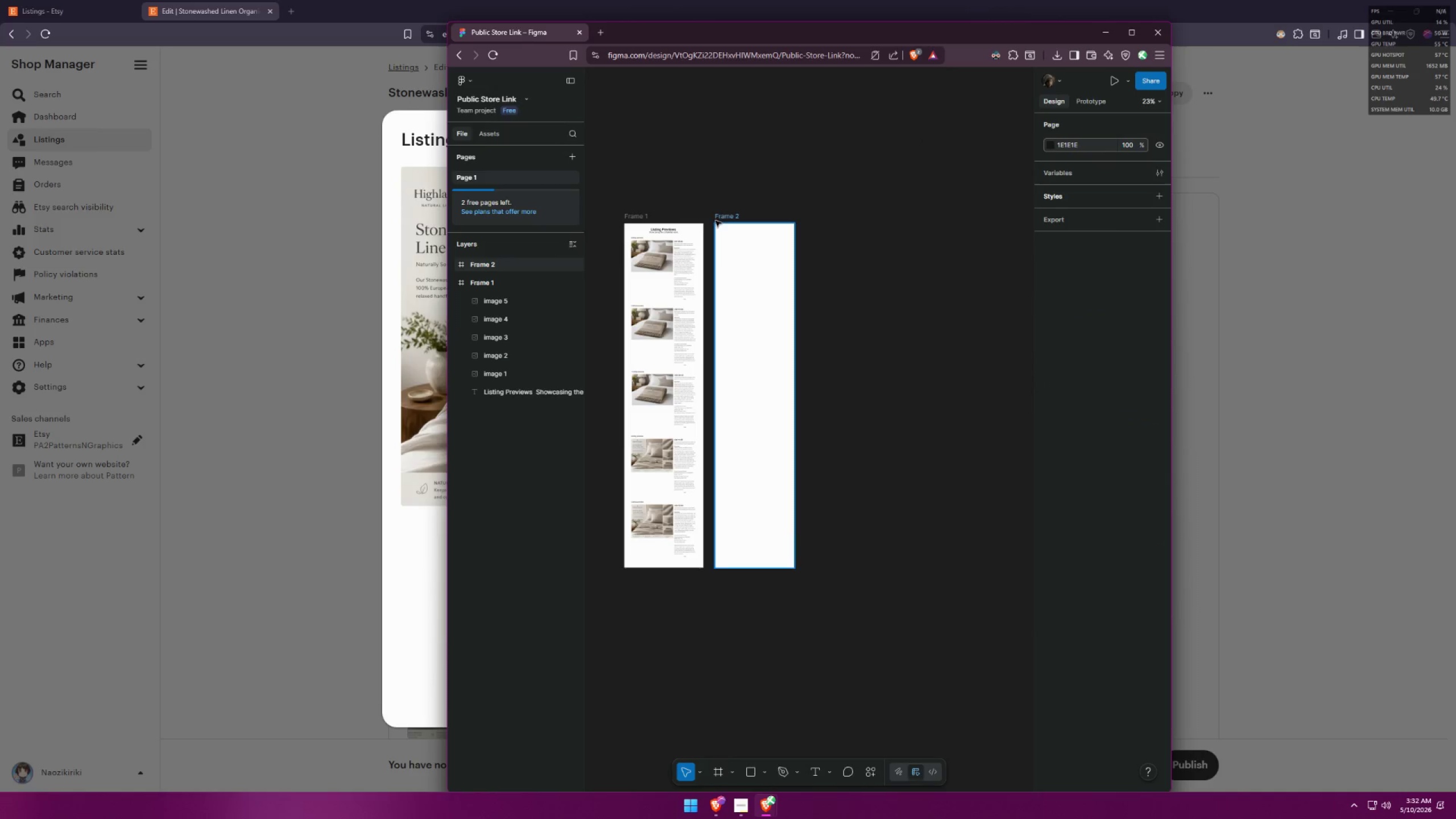 
left_click([726, 216])
 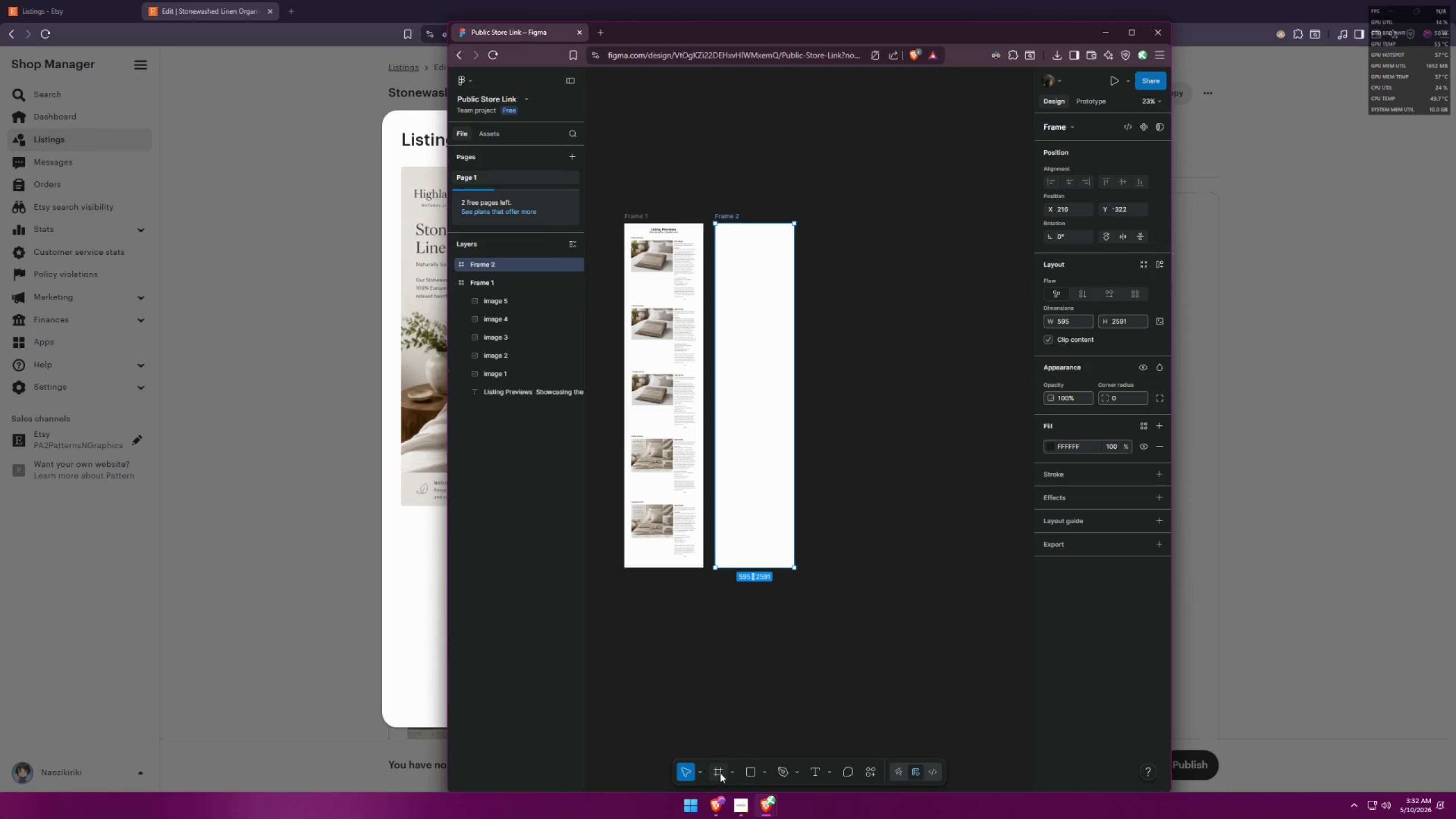 
left_click([854, 539])
 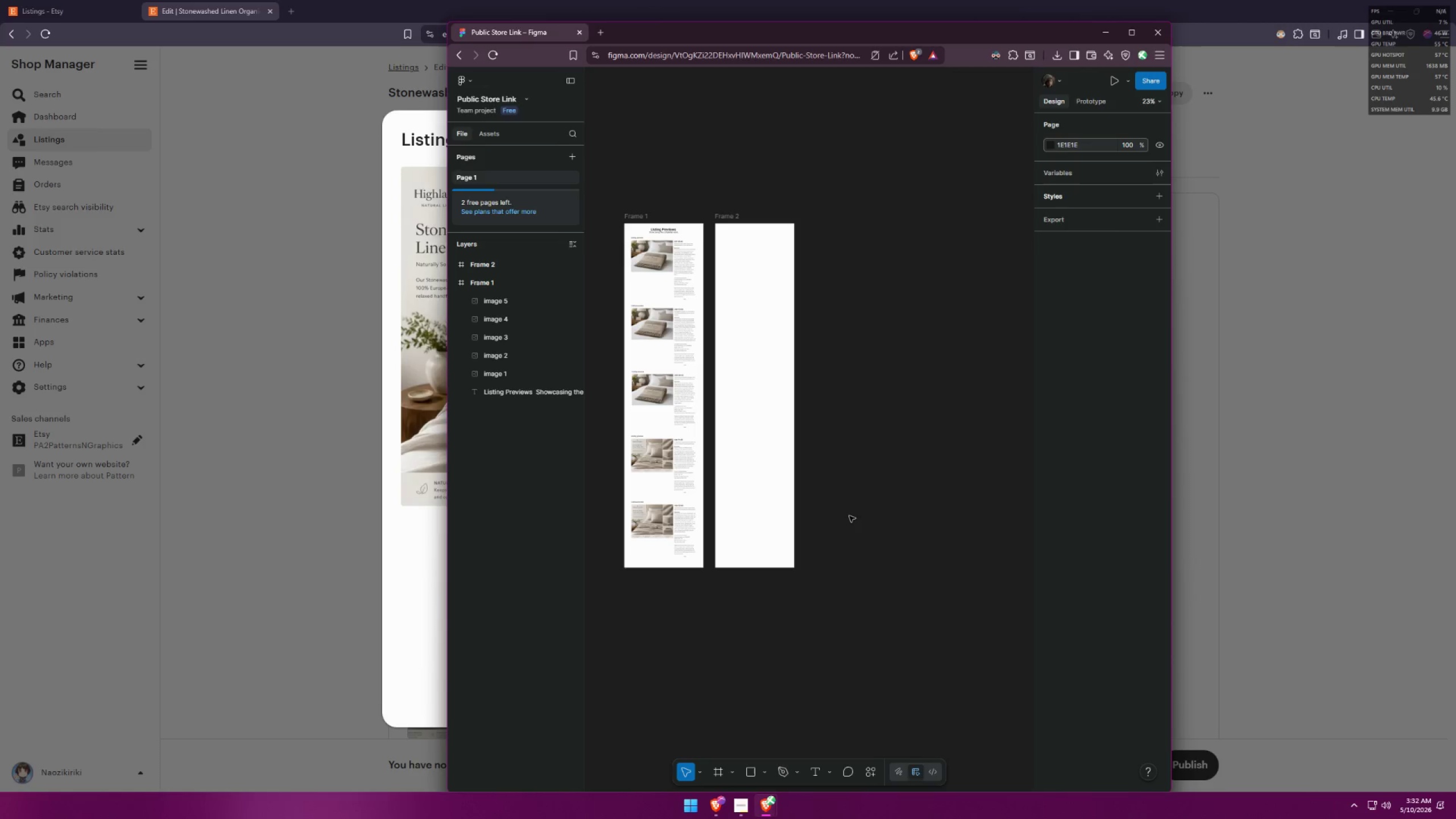 
wait(38.45)
 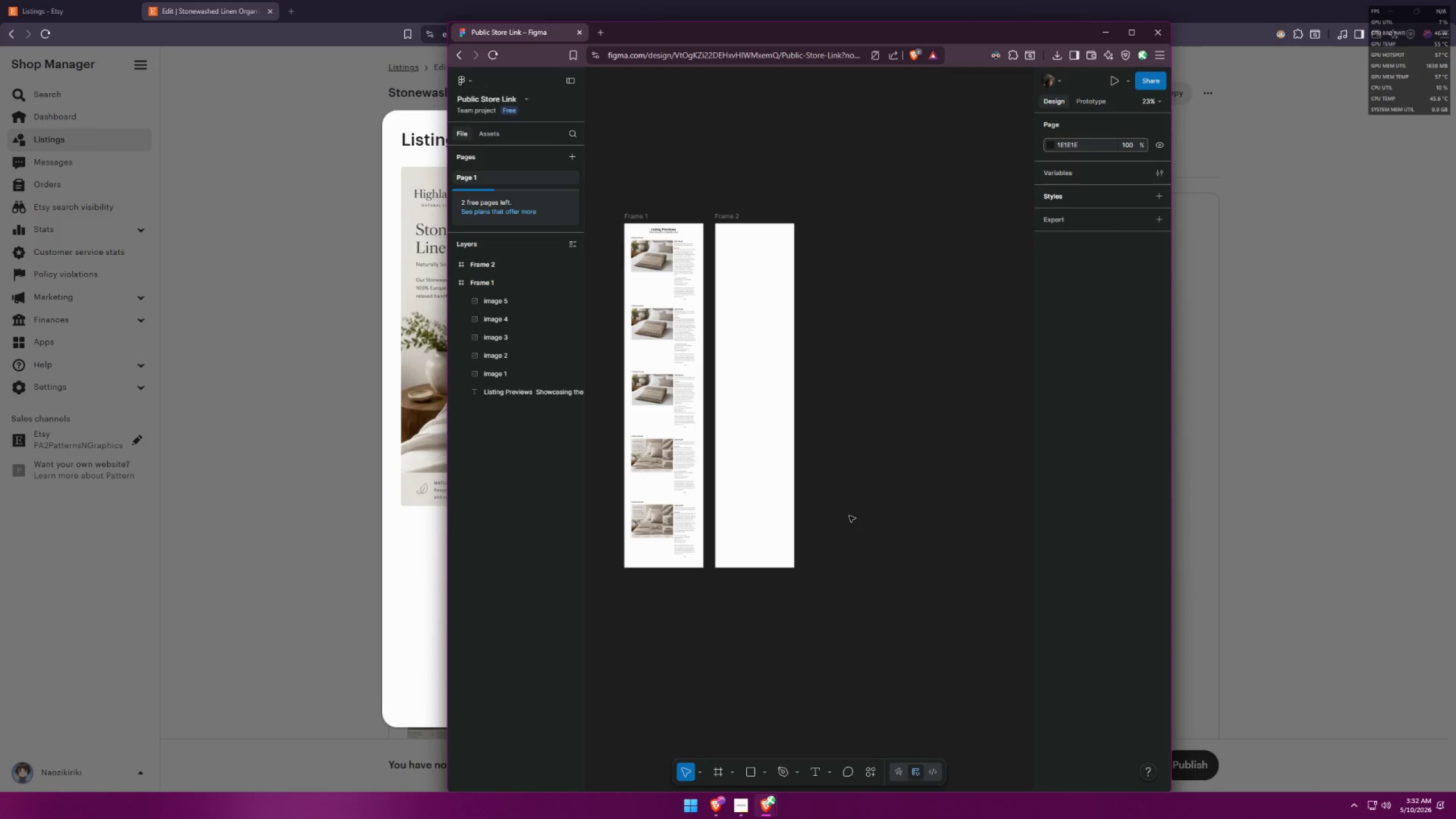 
left_click([352, 0])
 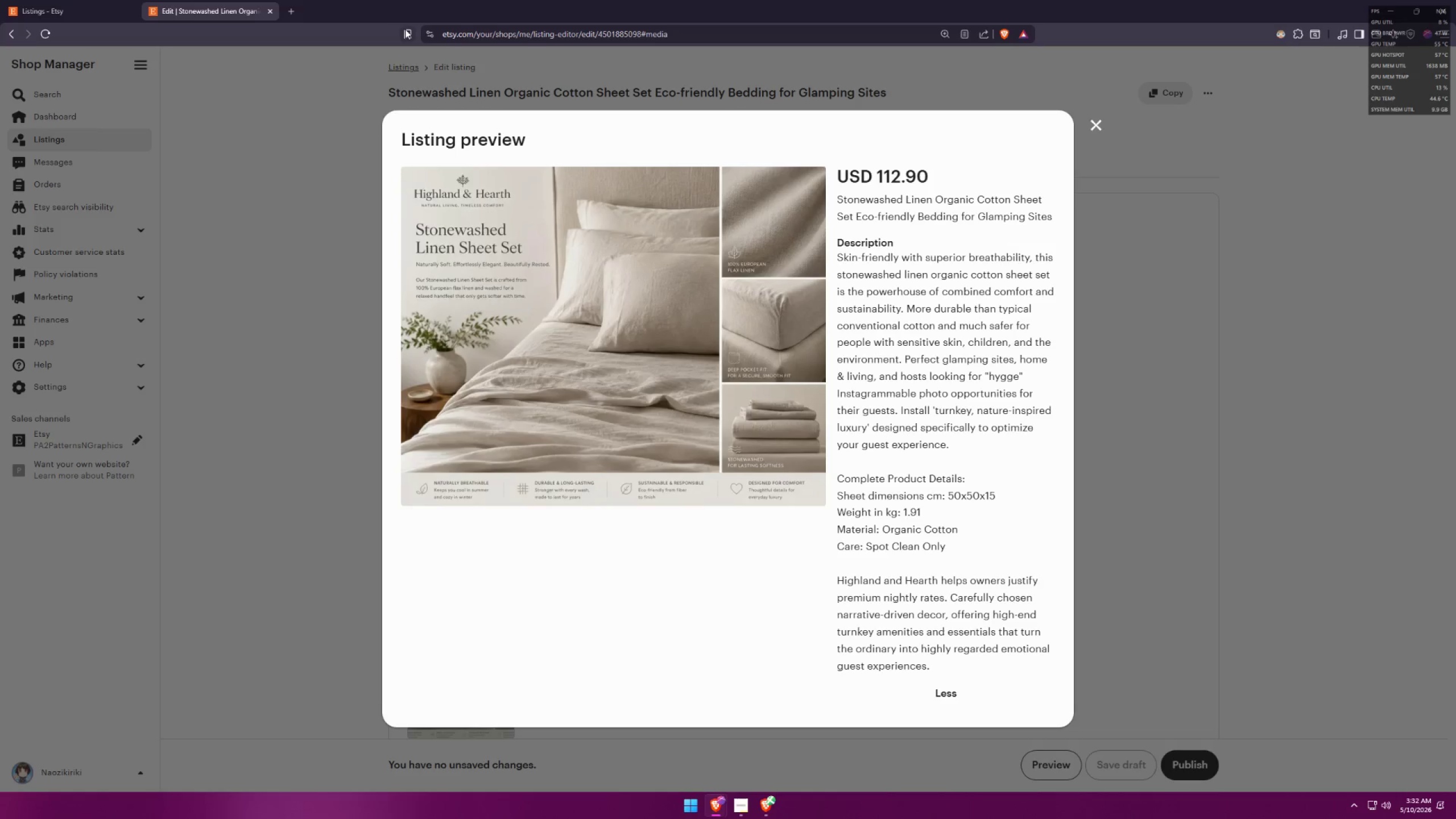 
key(Alt+AltLeft)
 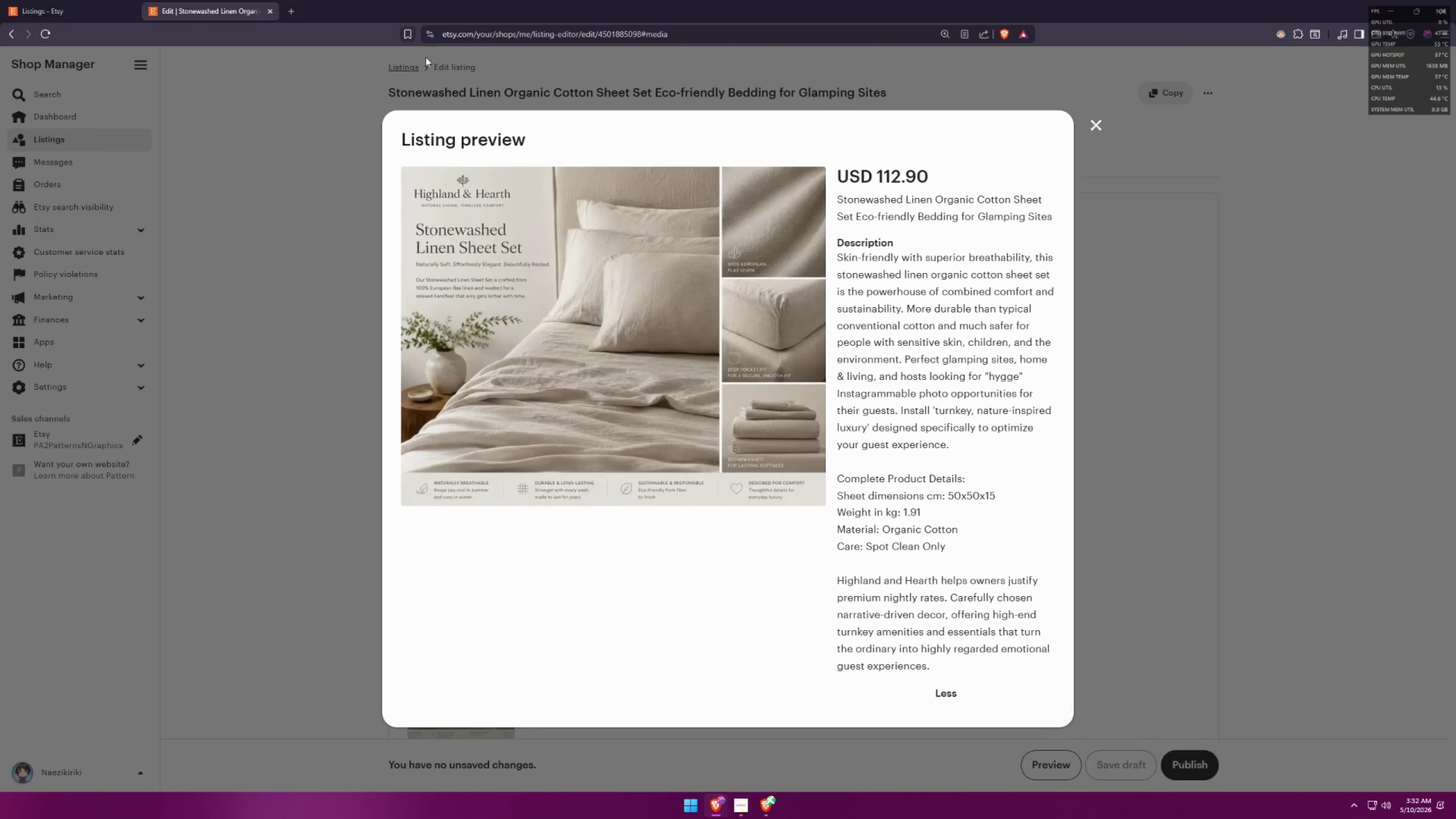 
key(Alt+Tab)
 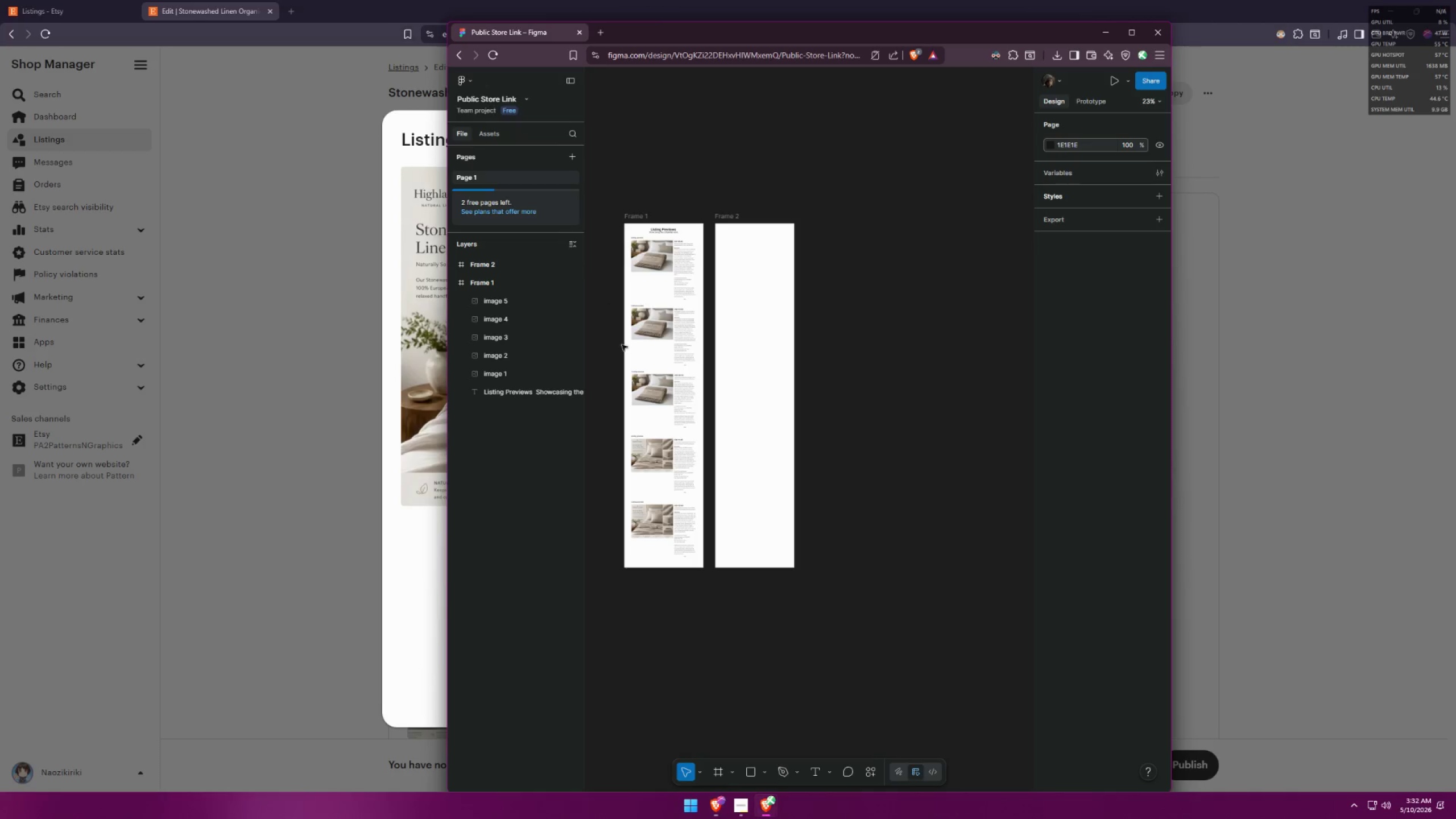 
hold_key(key=ControlLeft, duration=1.36)
scroll: coordinate [736, 566], scroll_direction: up, amount: 5.0
 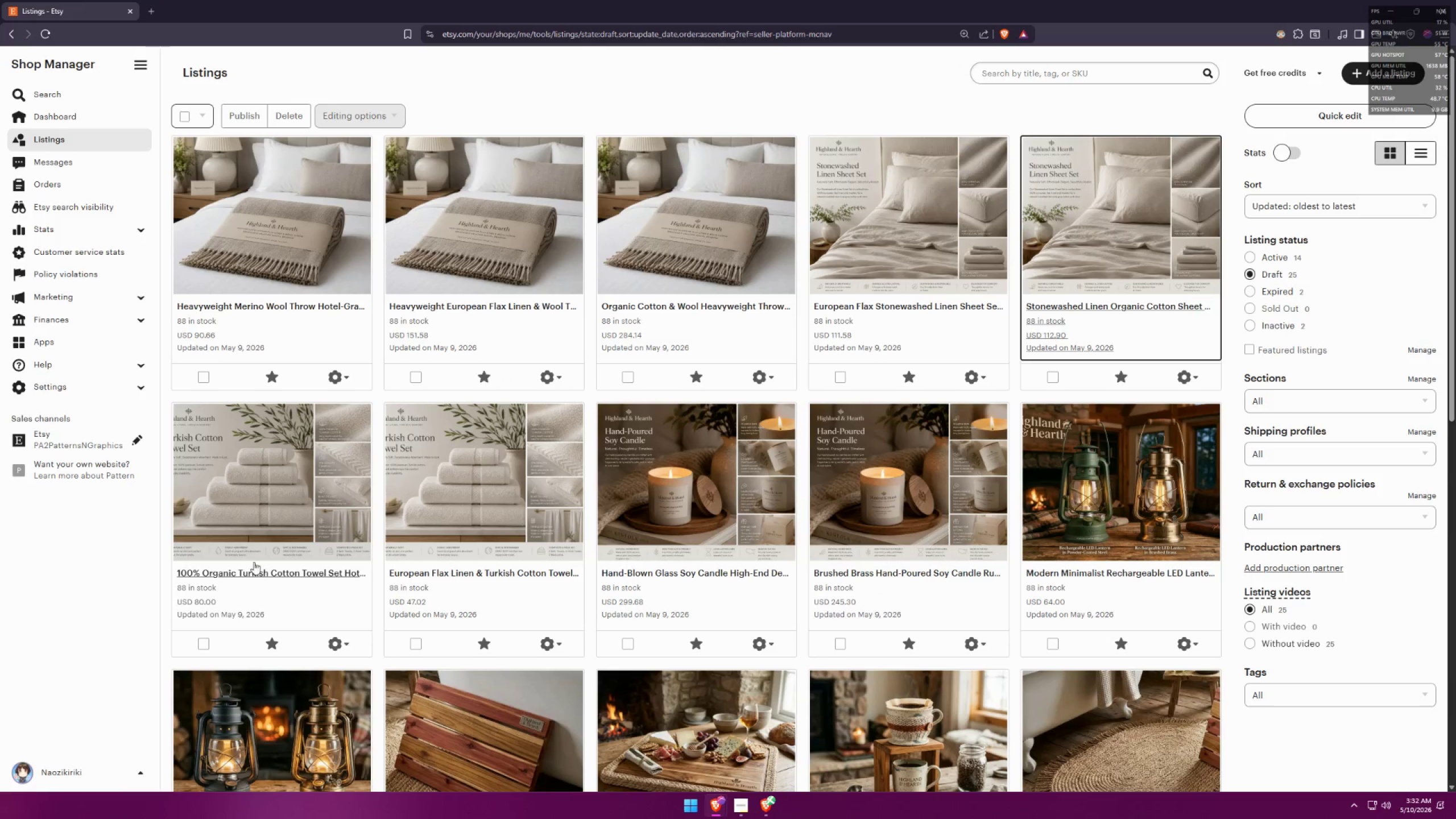 
middle_click([267, 572])
 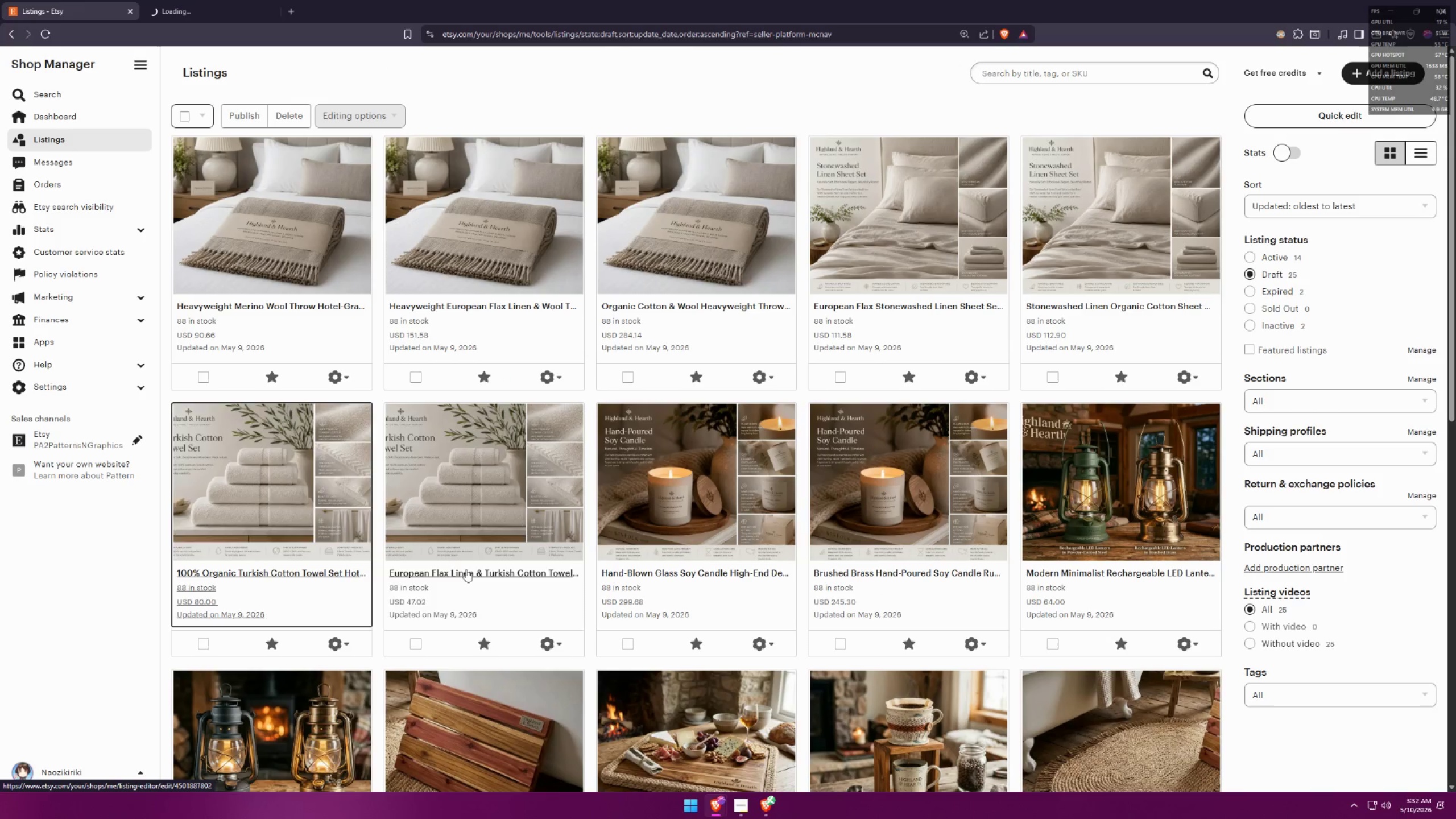 
middle_click([468, 568])
 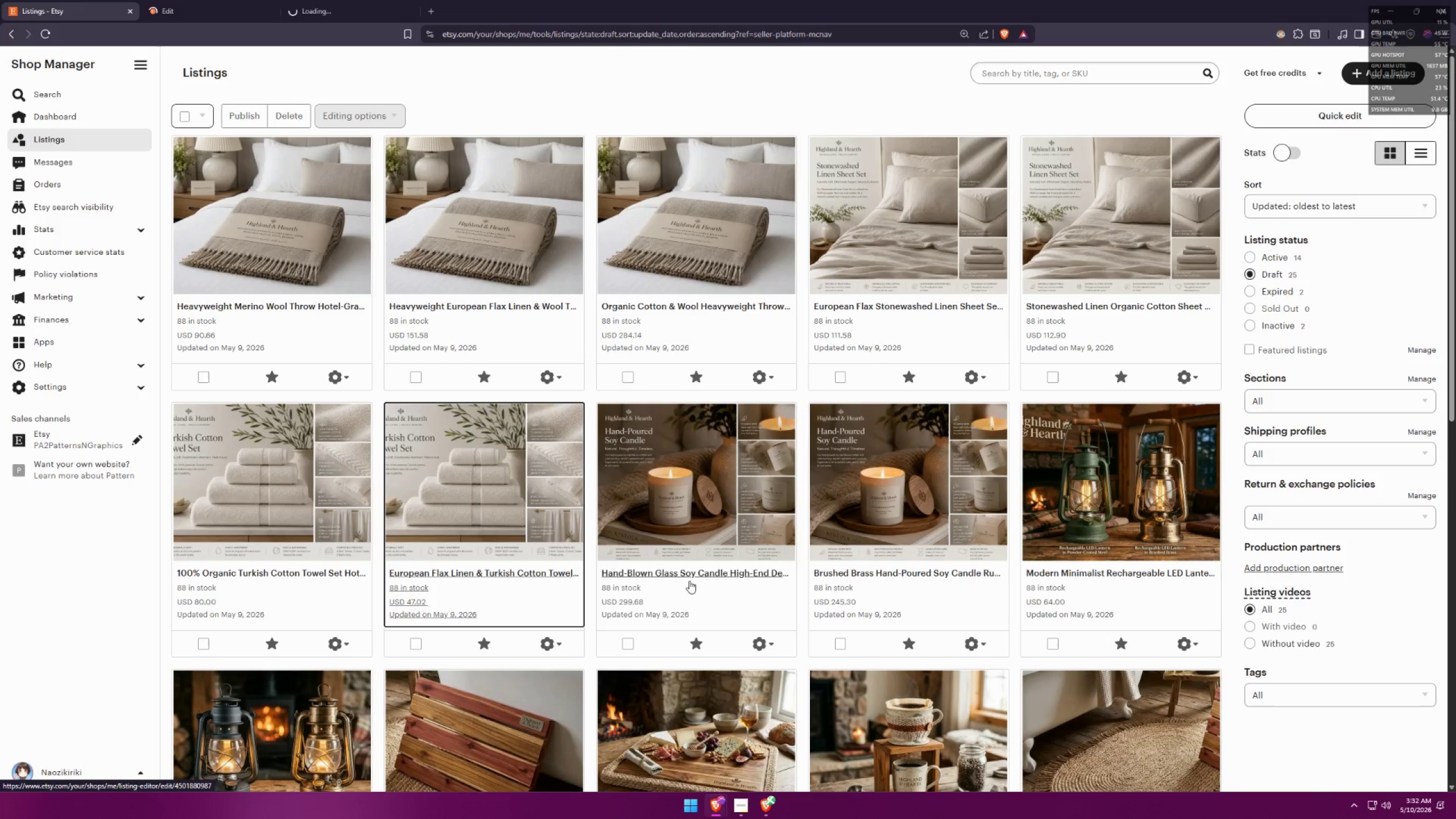 
middle_click([696, 573])
 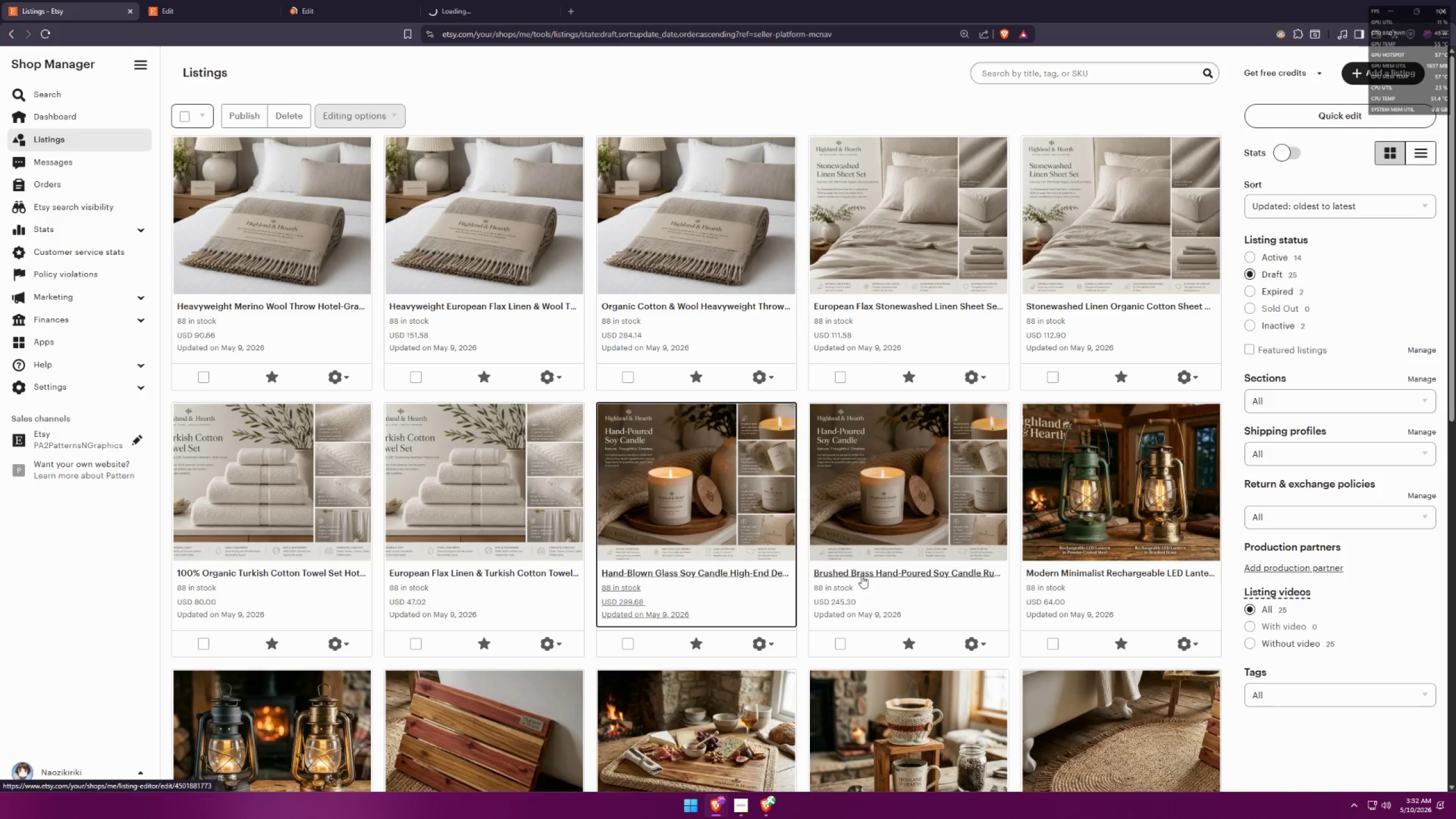 
middle_click([870, 574])
 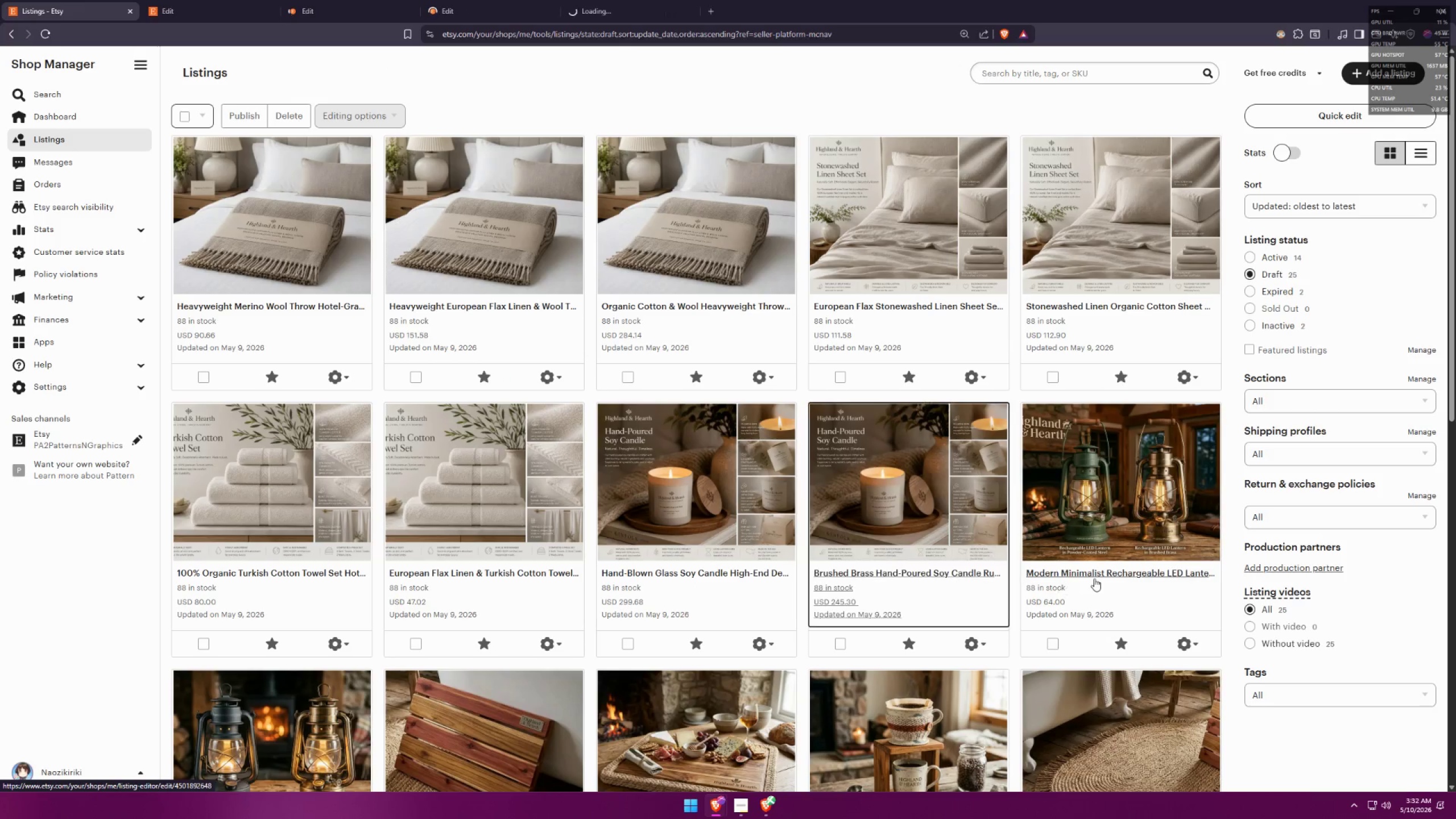 
middle_click([1094, 578])
 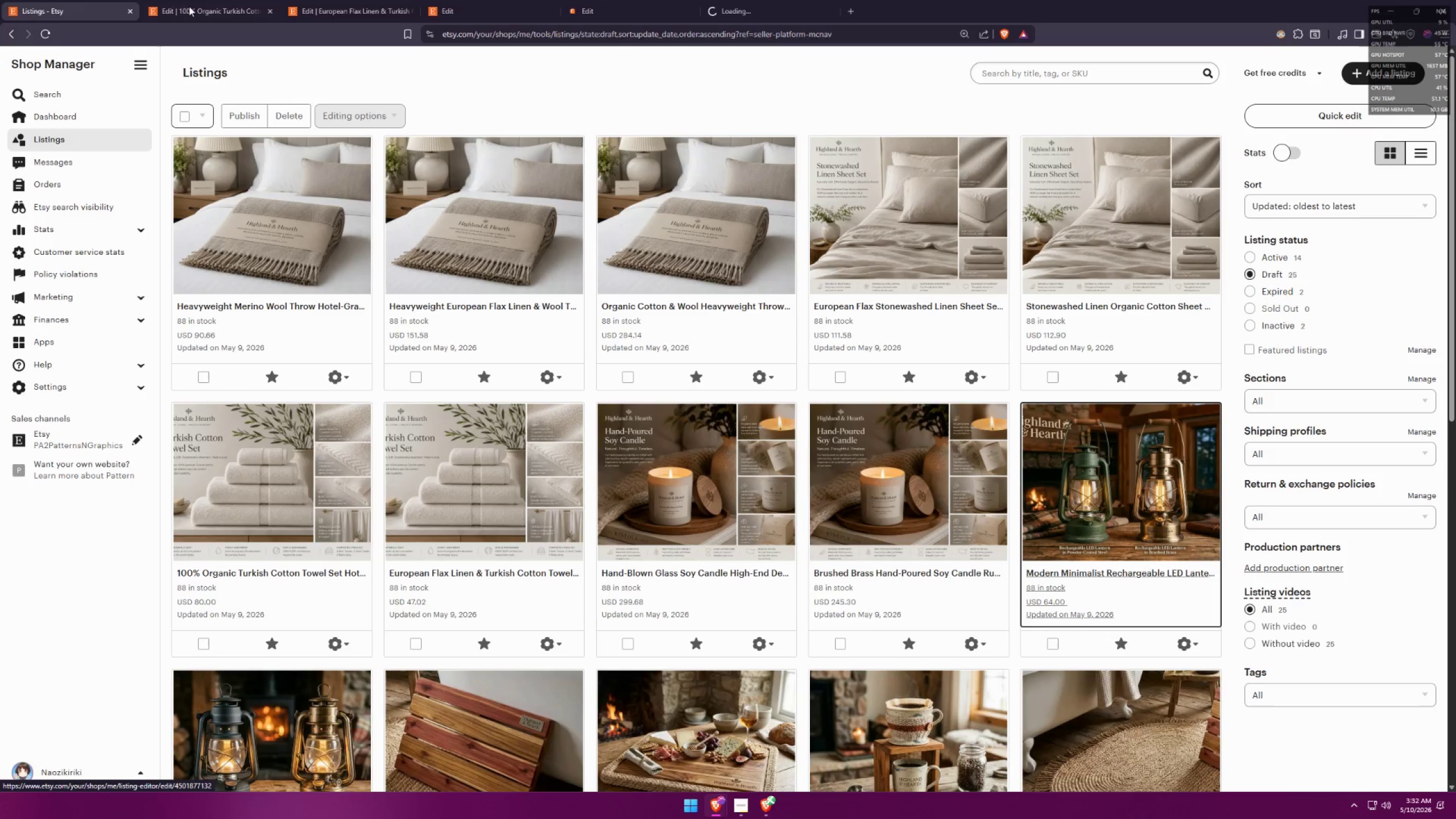 
left_click([193, 0])
 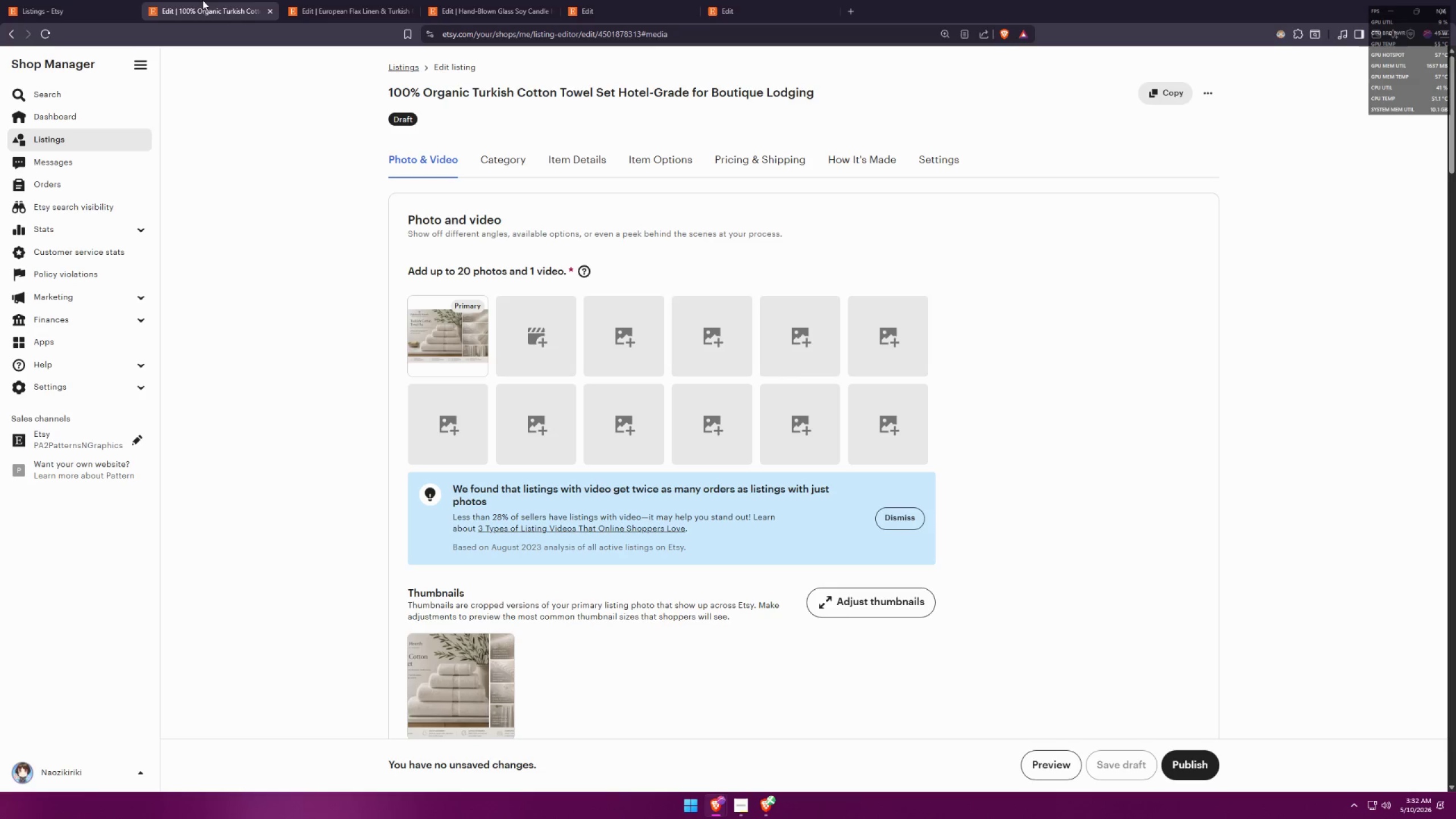 
key(Alt+AltLeft)
 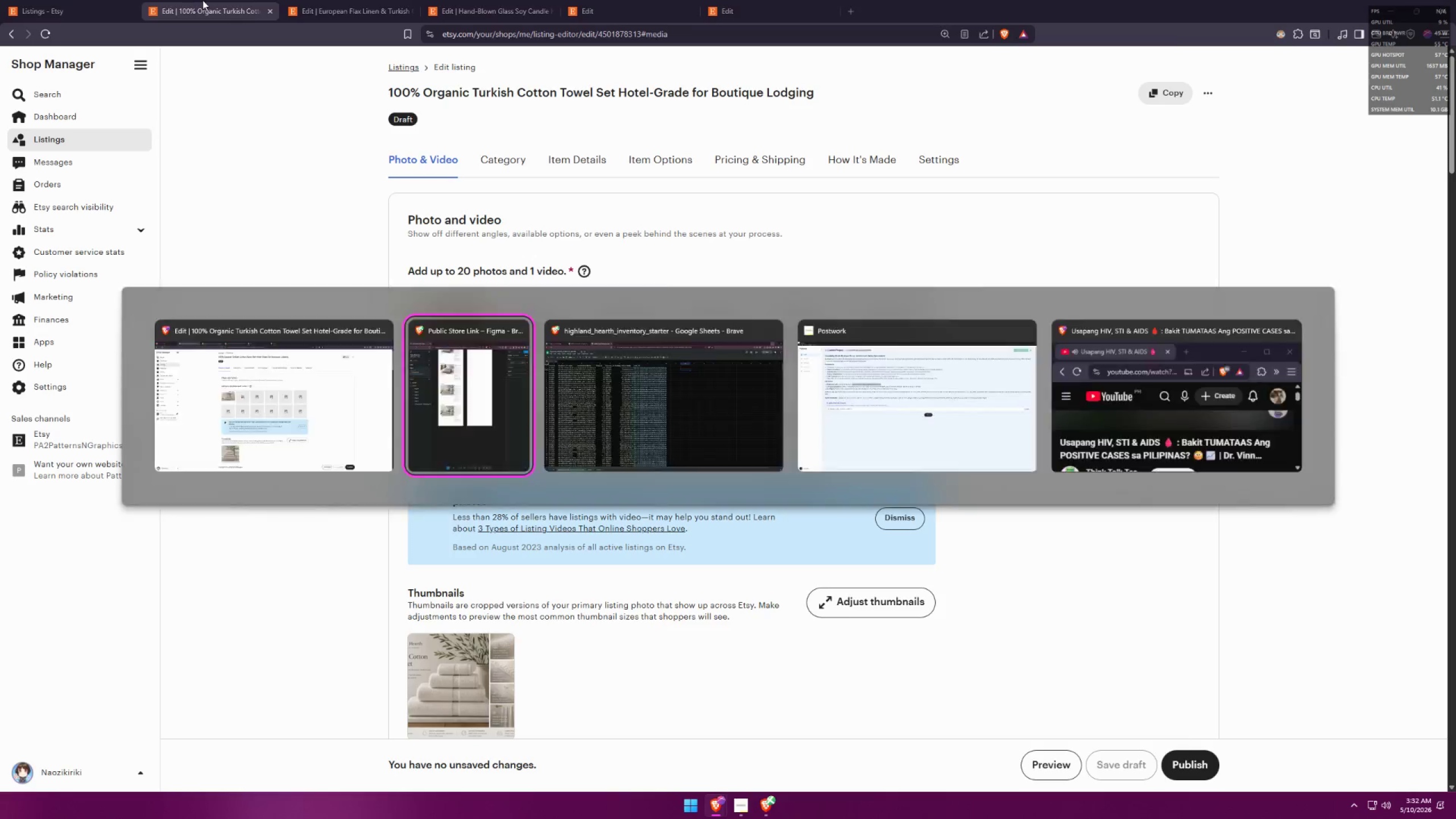 
key(Alt+Tab)
 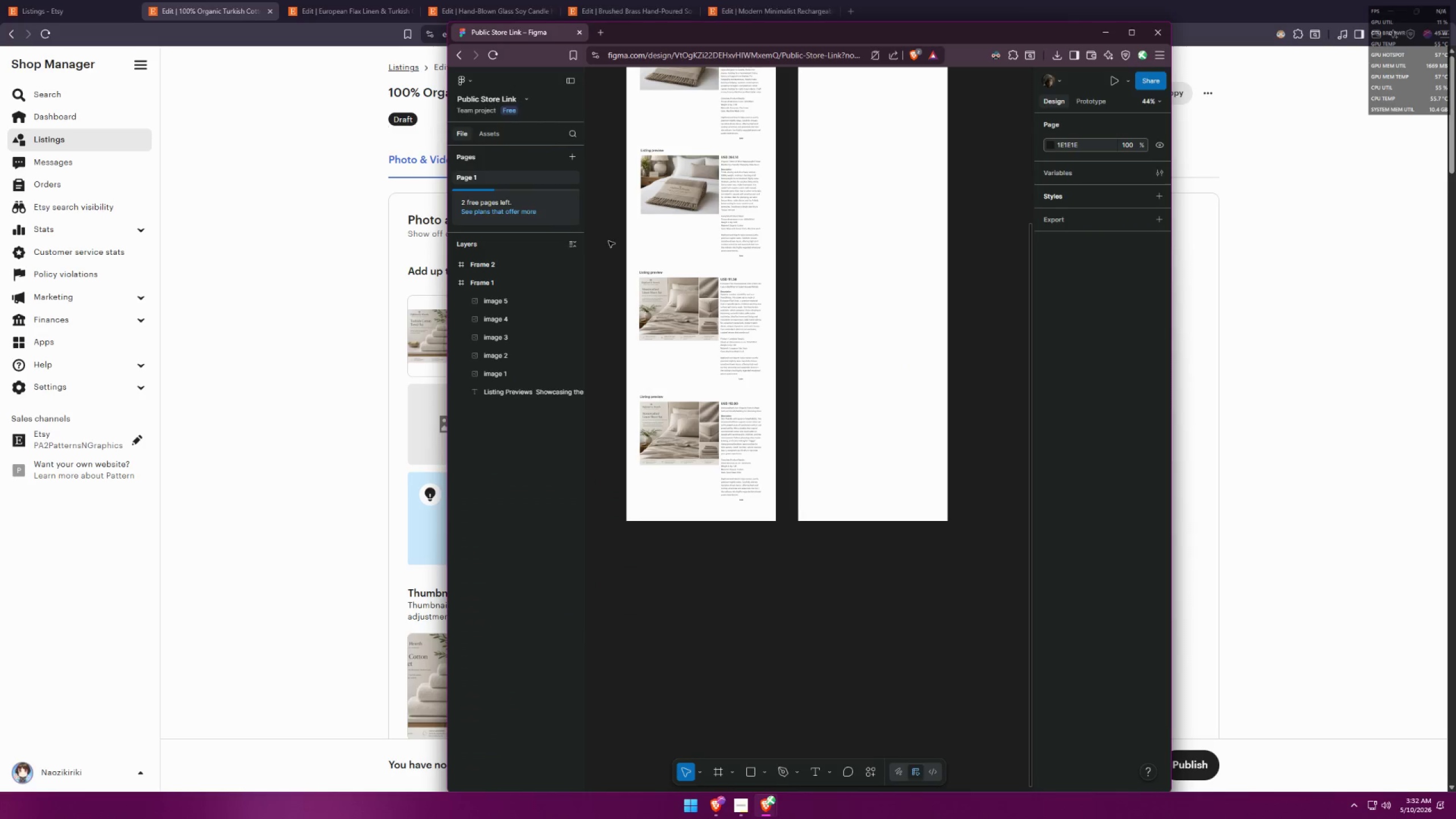 
key(Alt+AltLeft)
 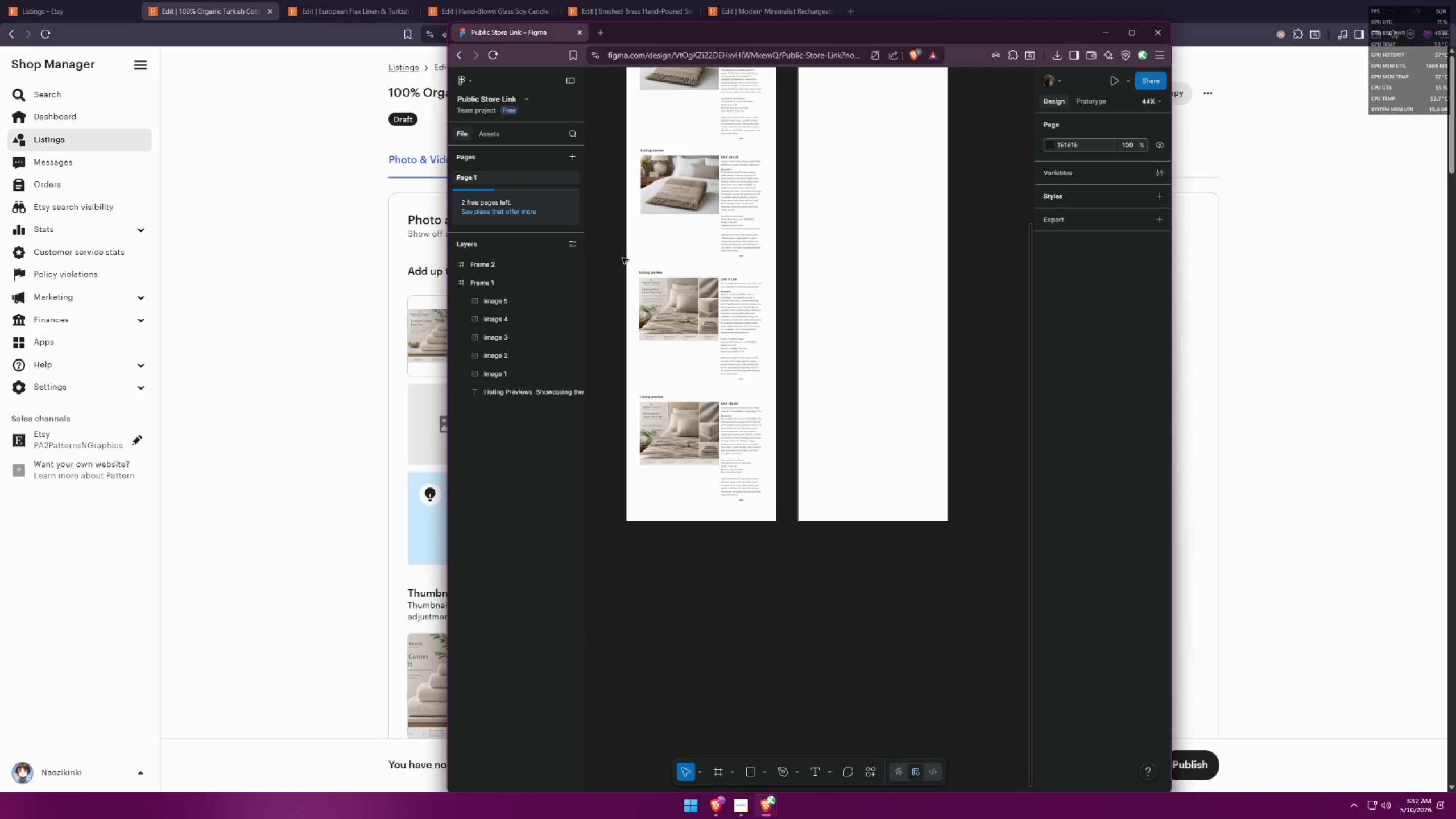 
key(Alt+Tab)
 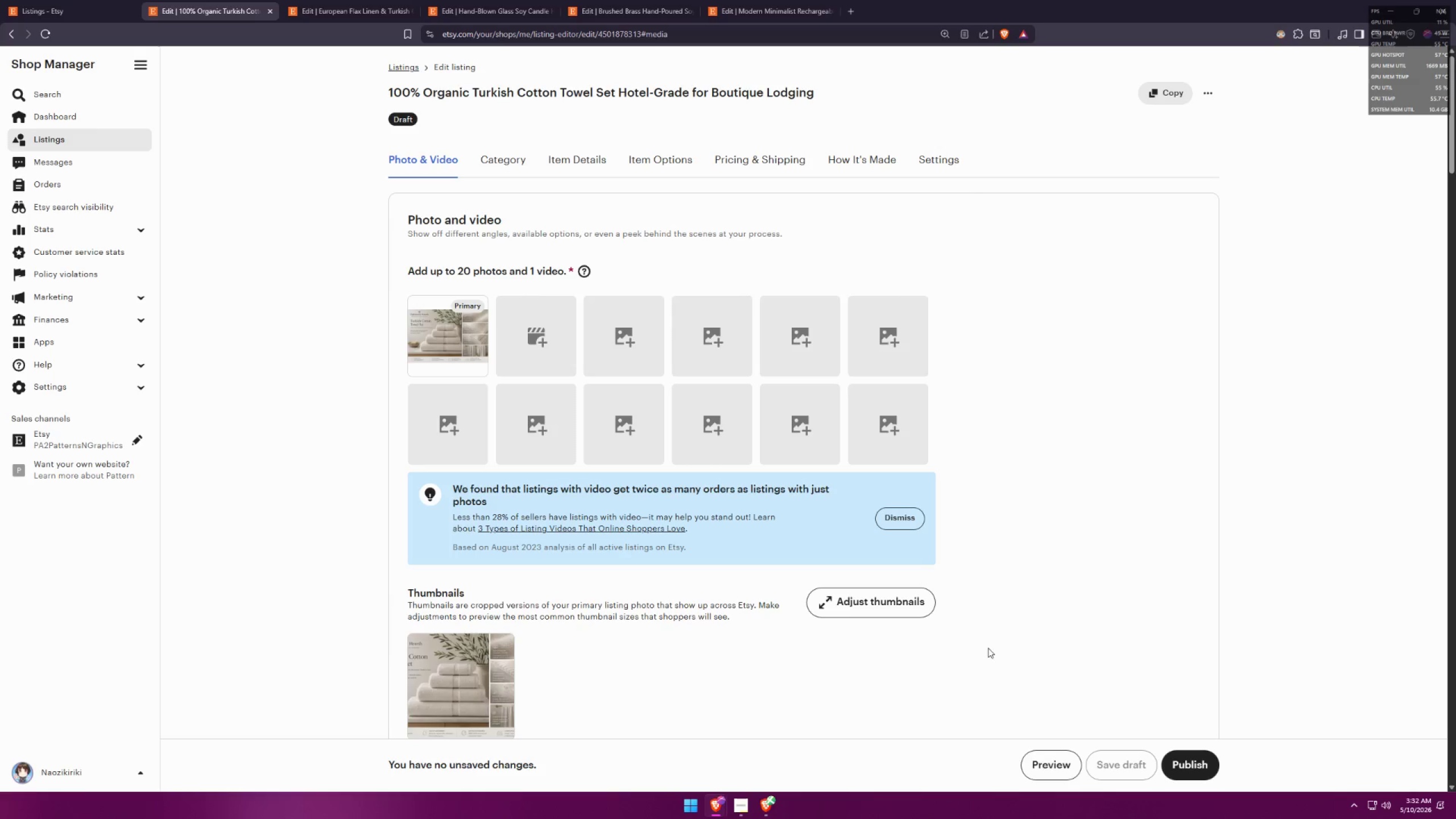 
key(Alt+AltLeft)
 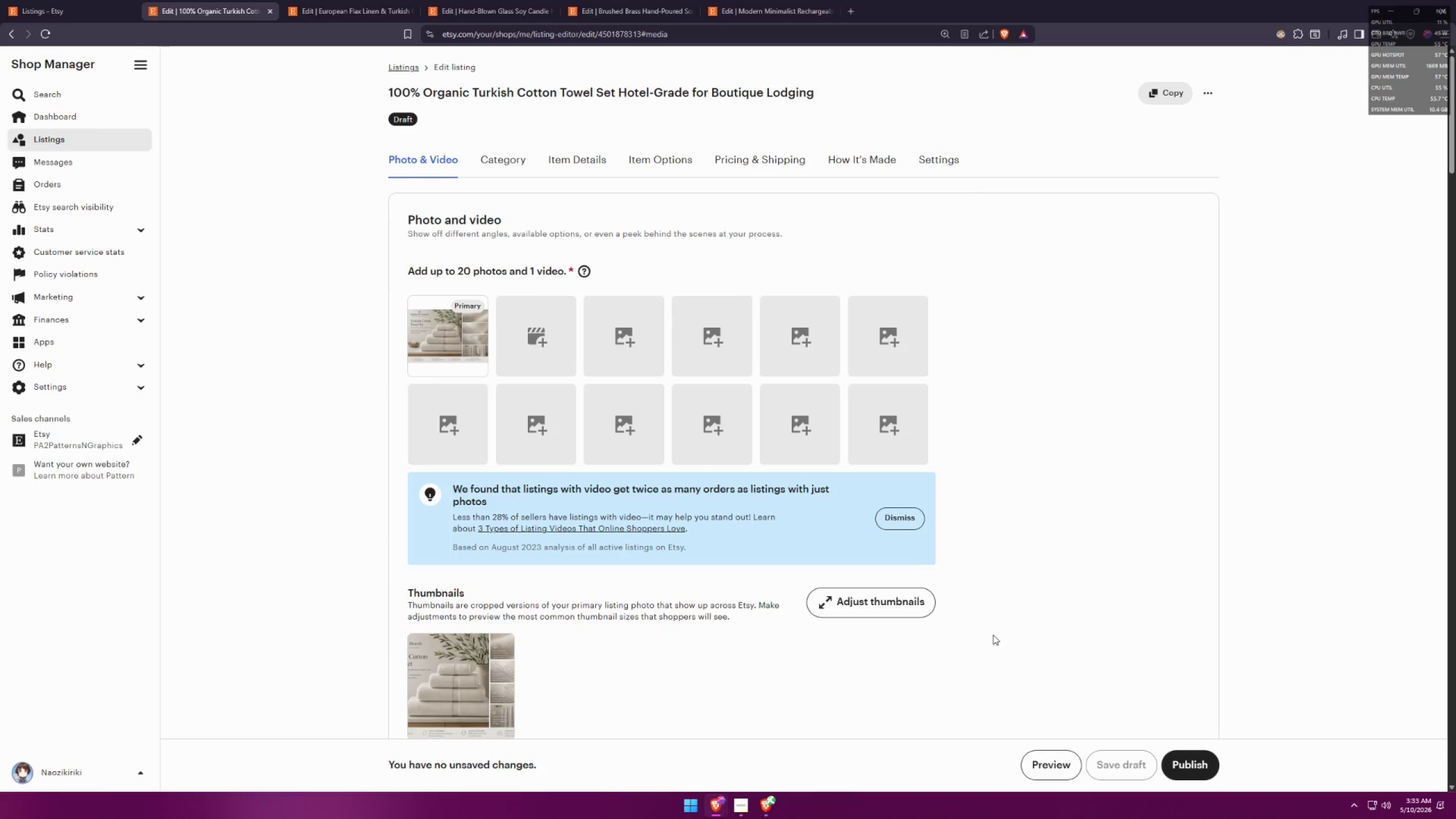 
key(Alt+Tab)
 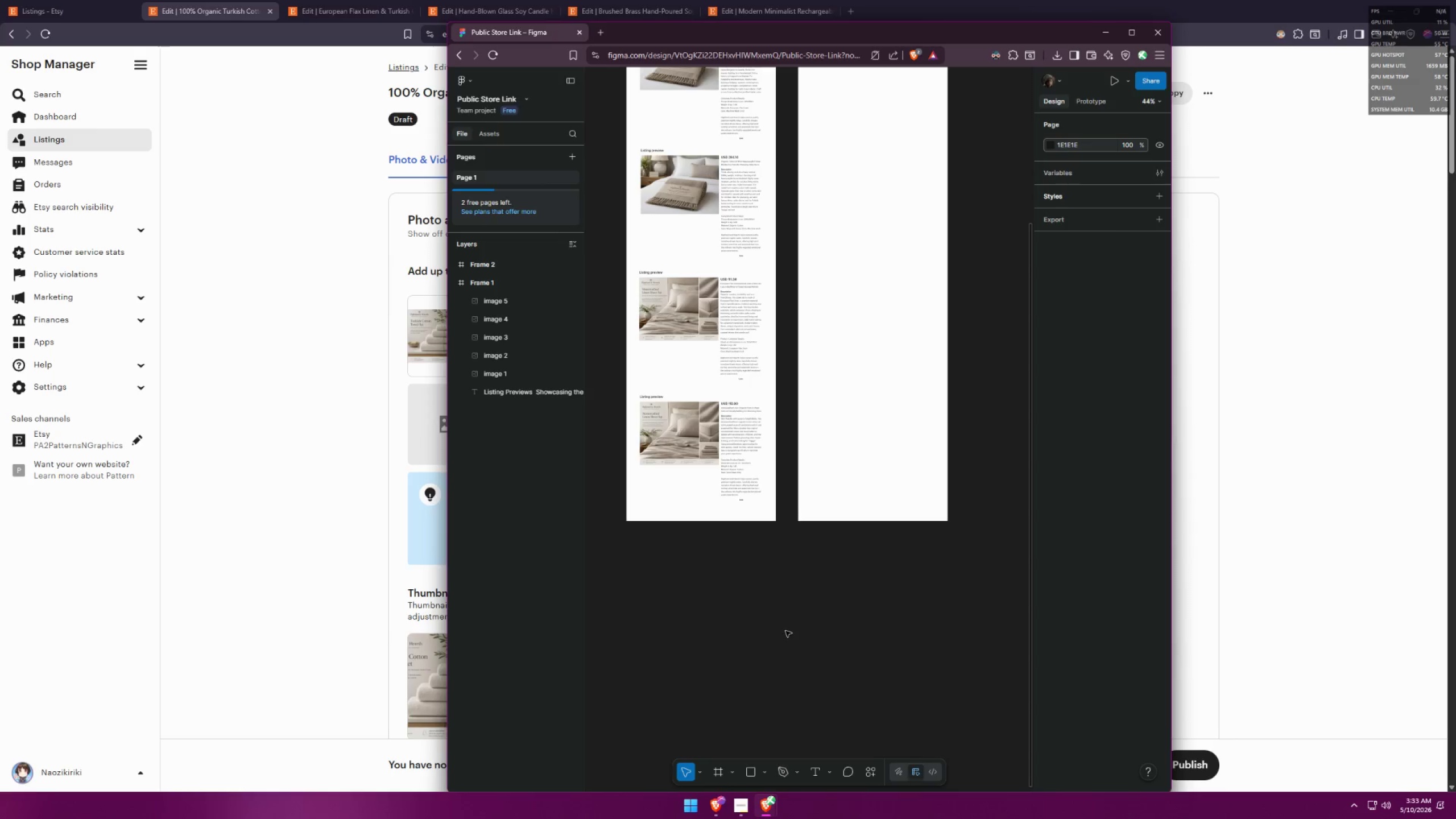 
key(Alt+AltLeft)
 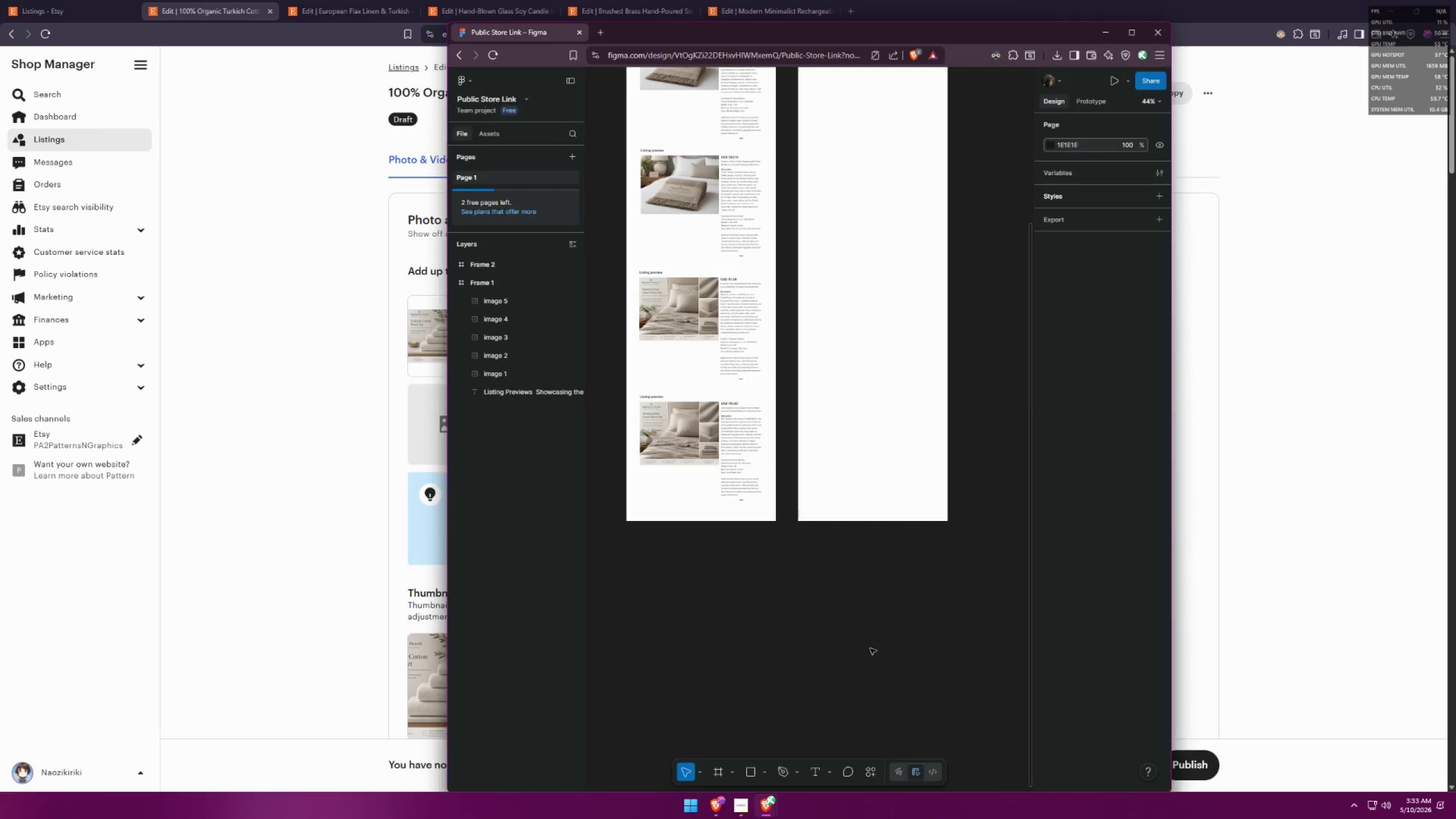 
key(Alt+Tab)
 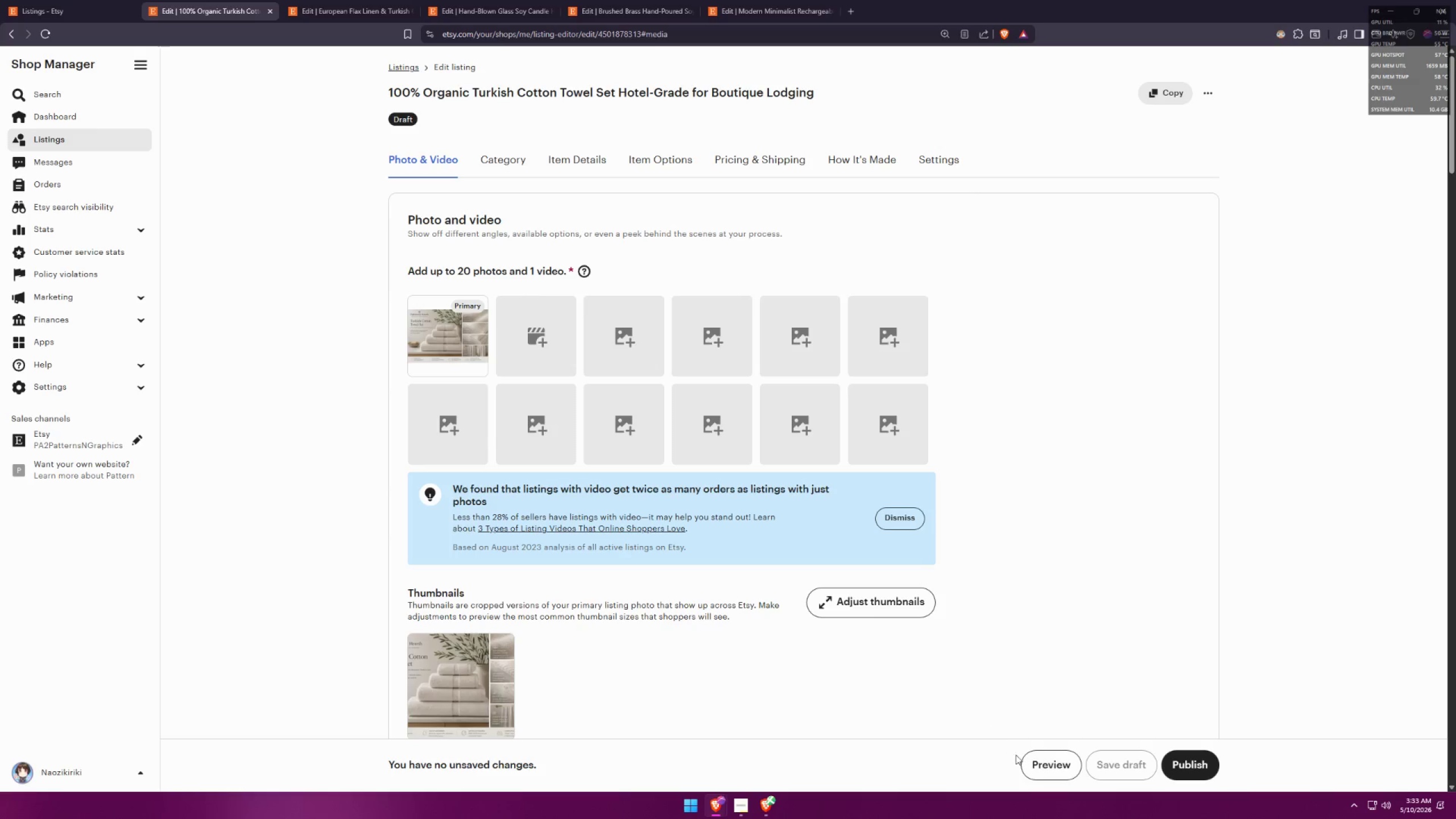 
left_click([1035, 764])
 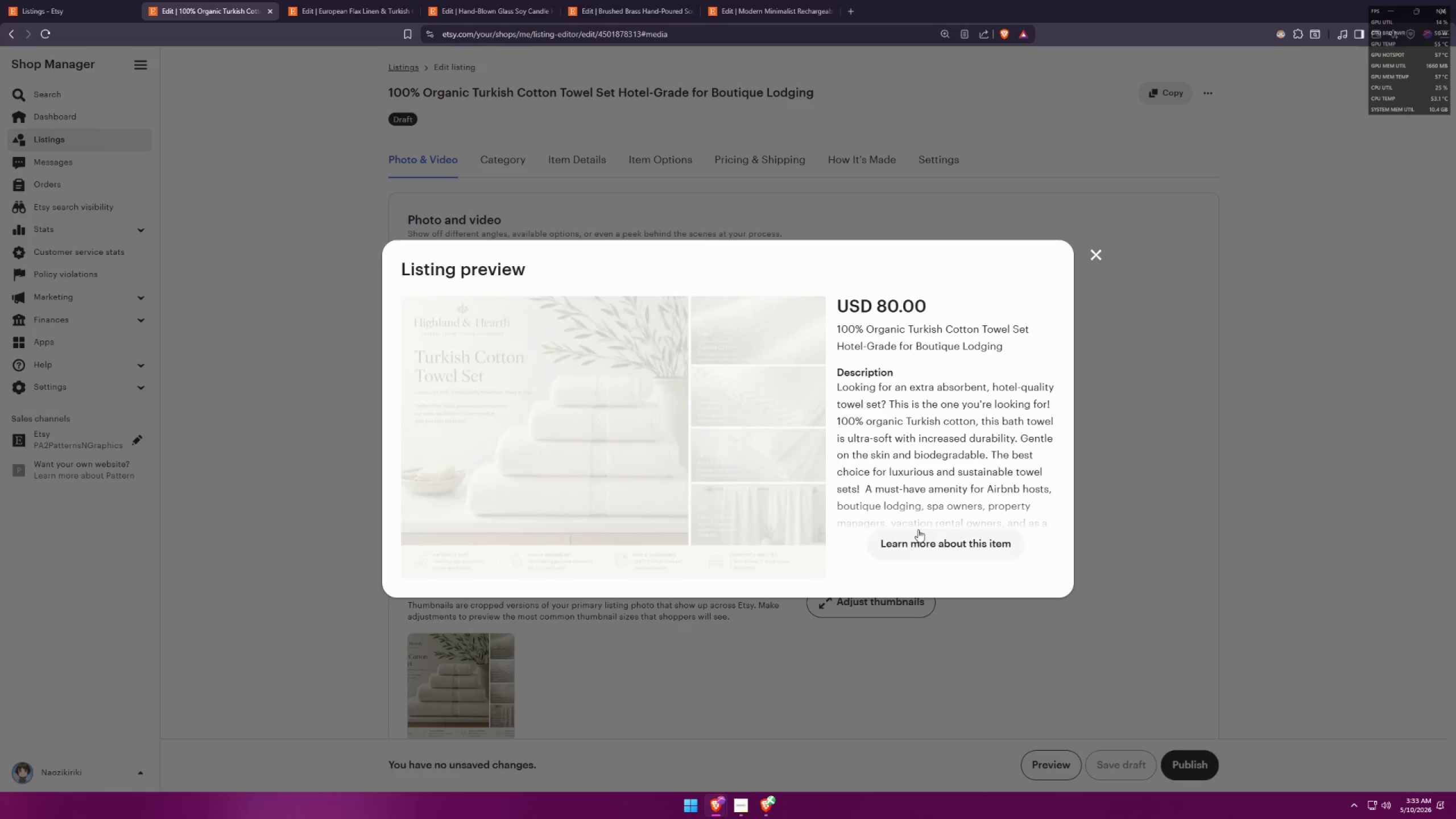 
left_click([935, 542])
 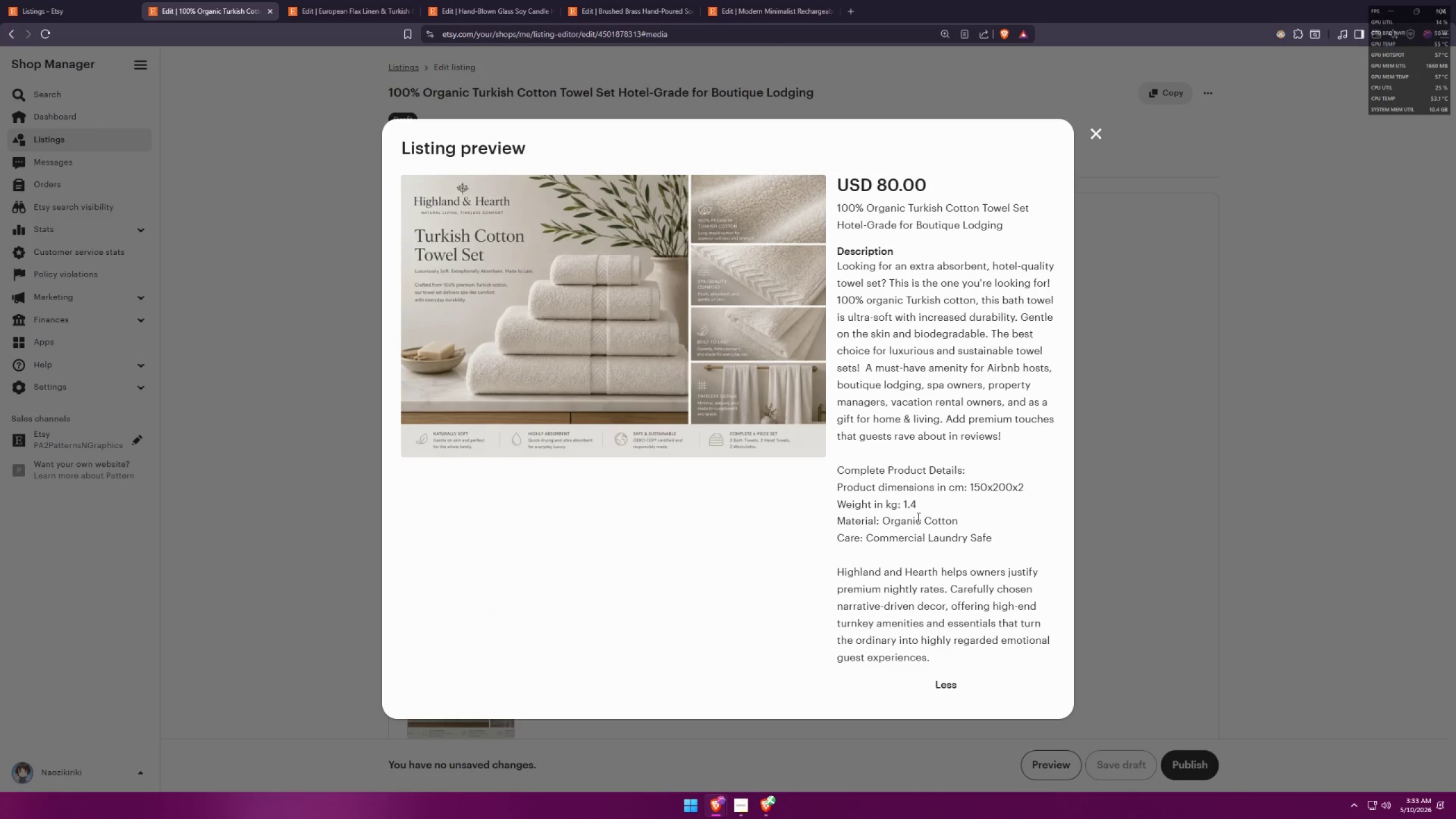 
key(Meta+MetaLeft)
 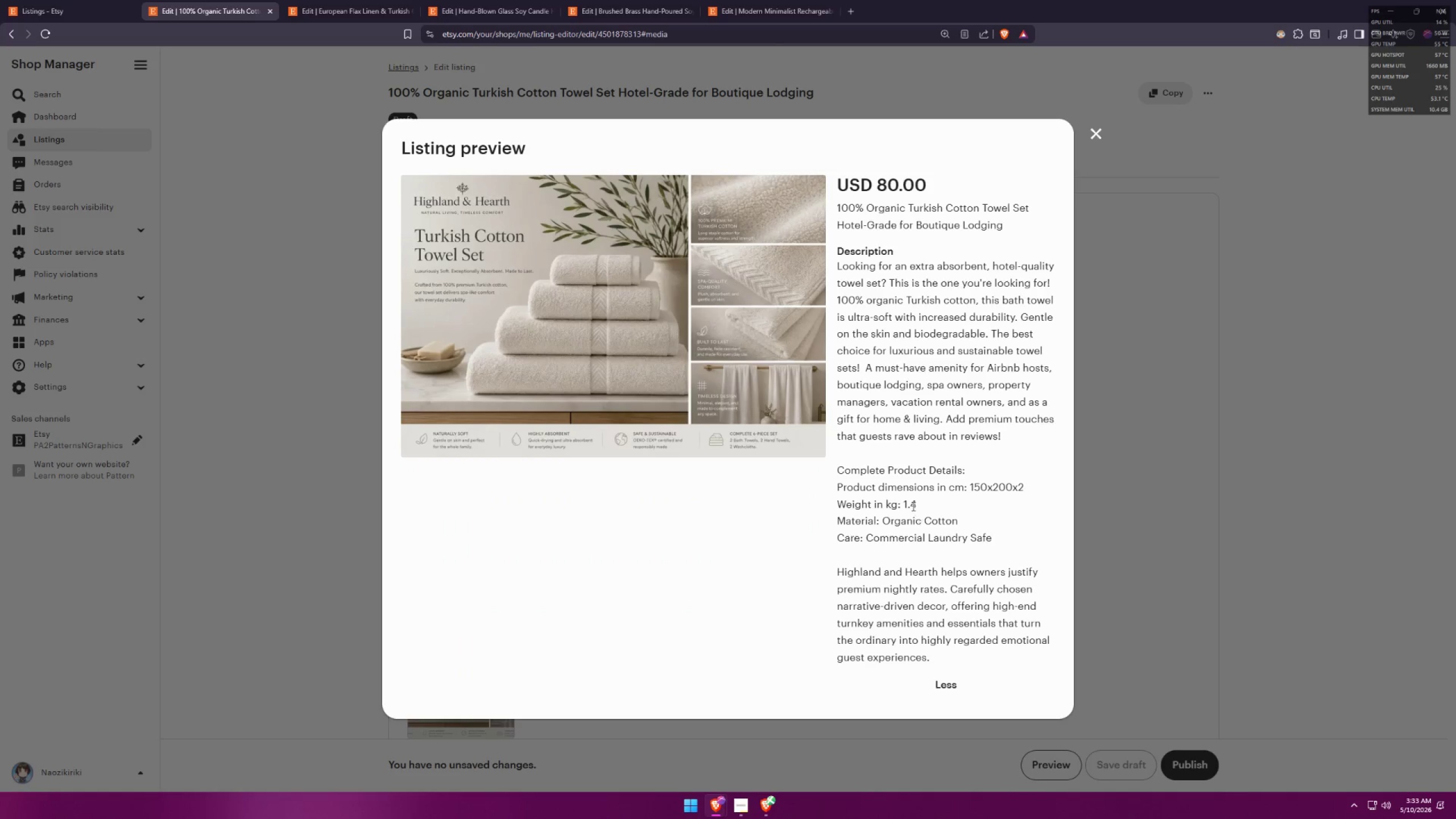 
key(Meta+Shift+ShiftLeft)
 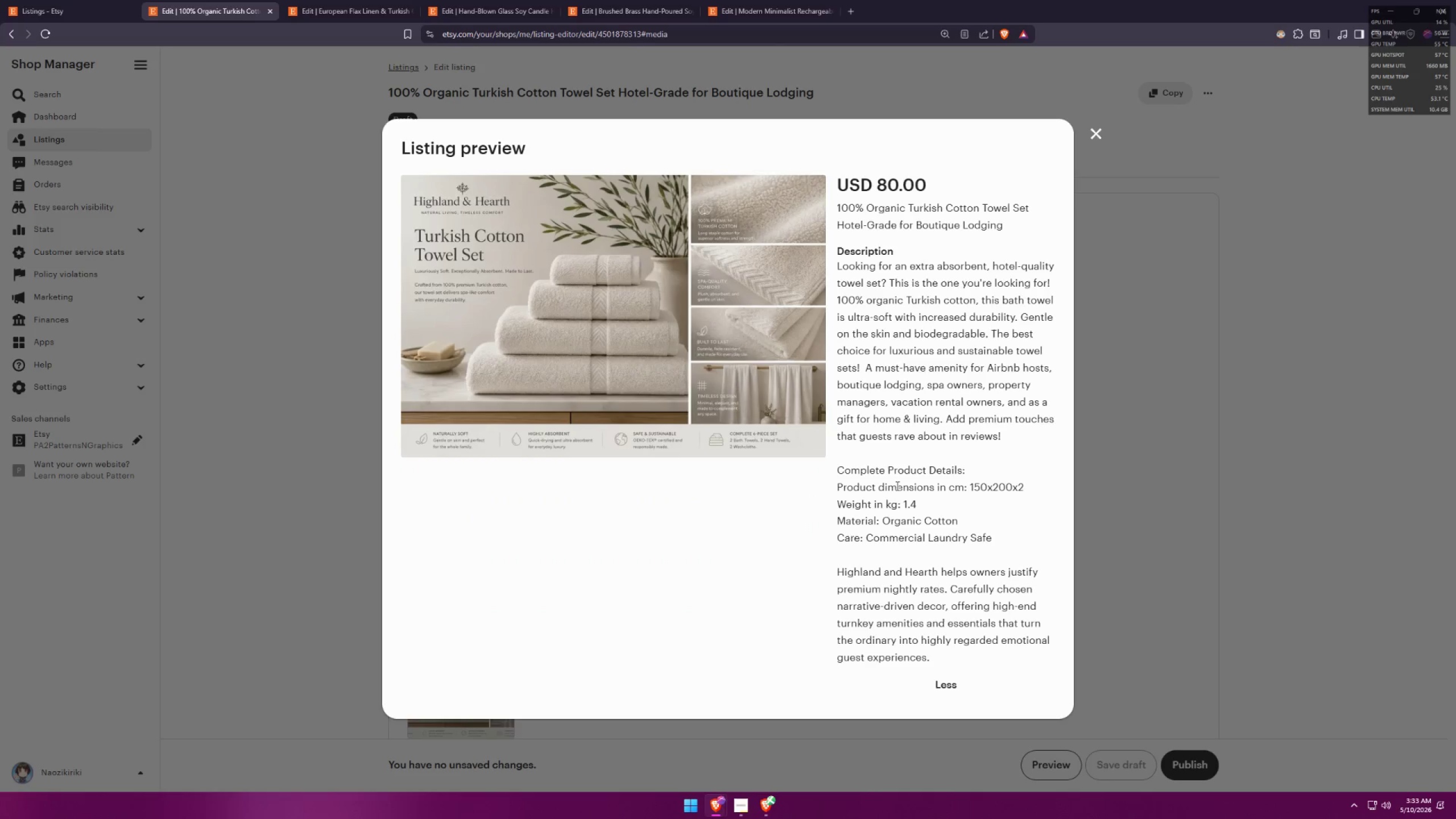 
key(Meta+Shift+S)
 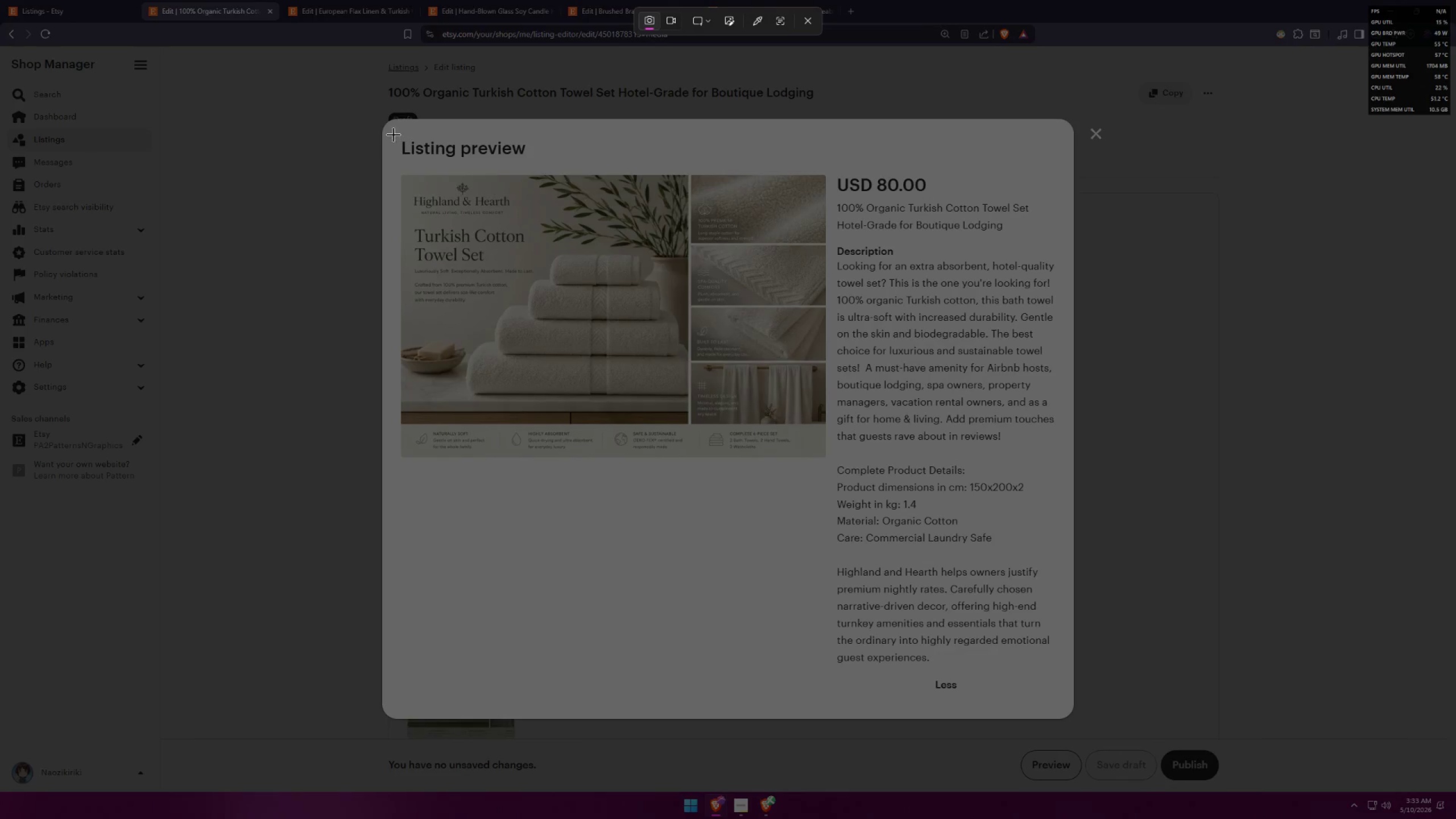 
left_click_drag(start_coordinate=[393, 128], to_coordinate=[1066, 703])
 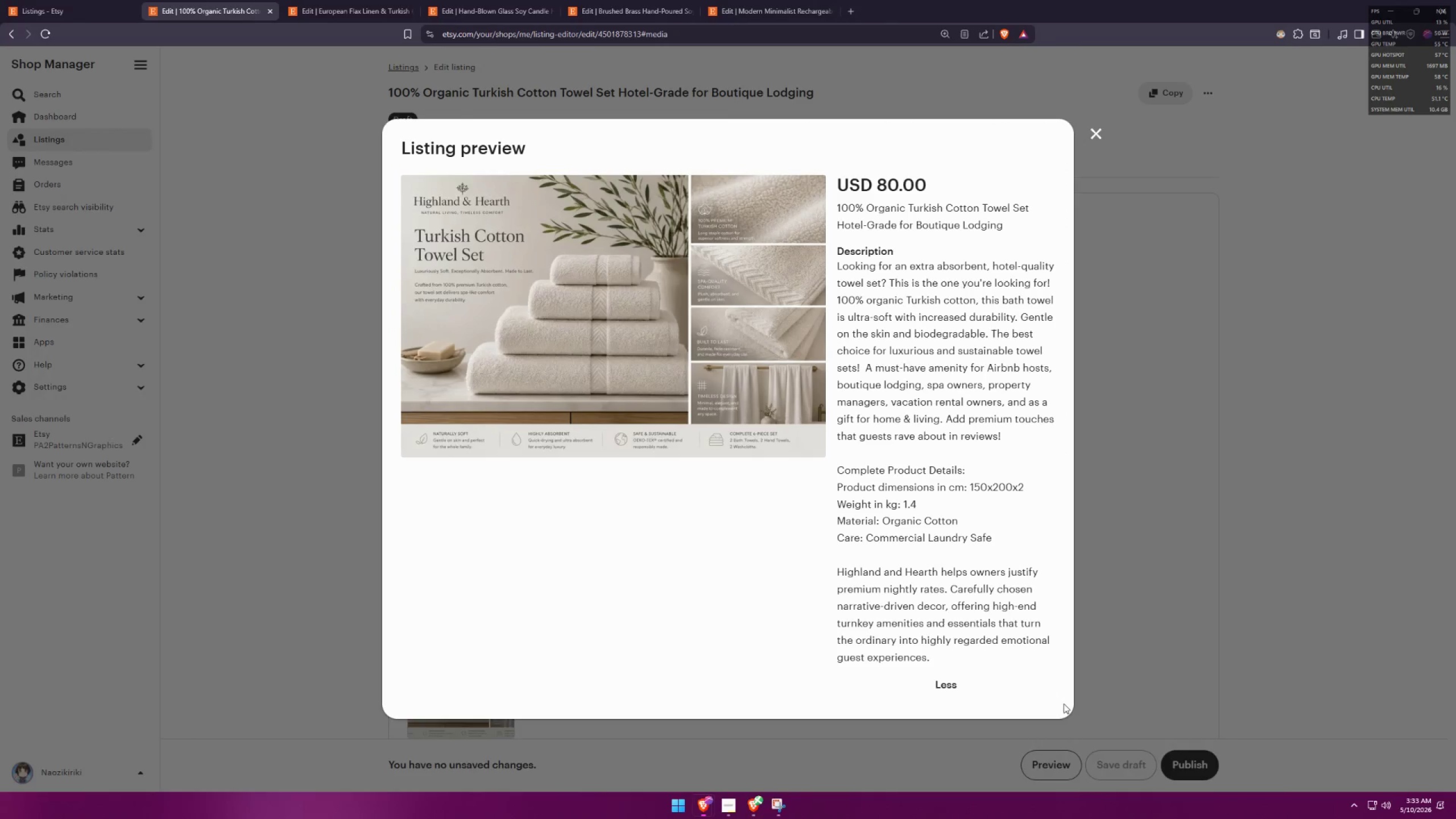 
key(Alt+AltLeft)
 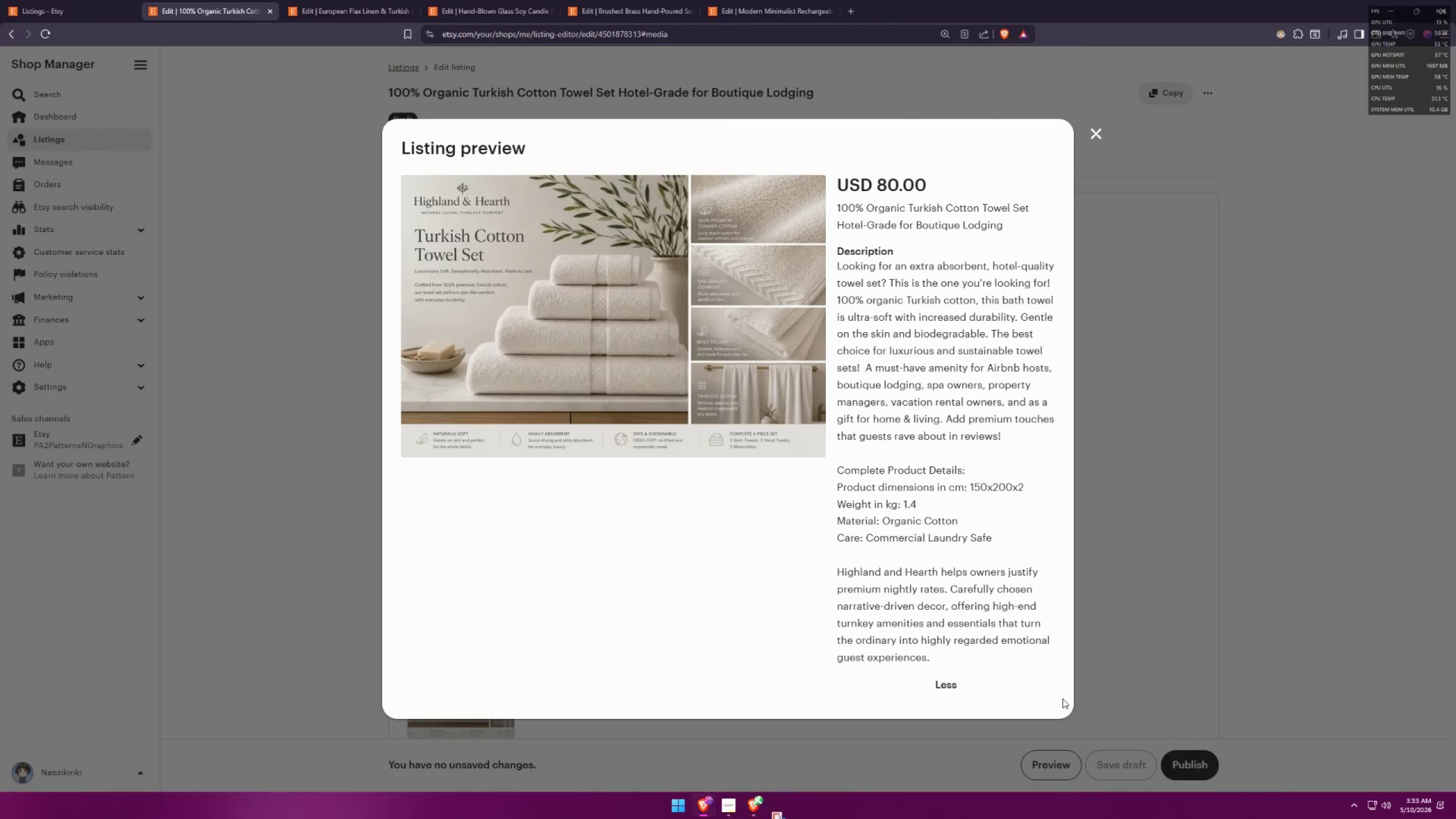 
key(Alt+Tab)
 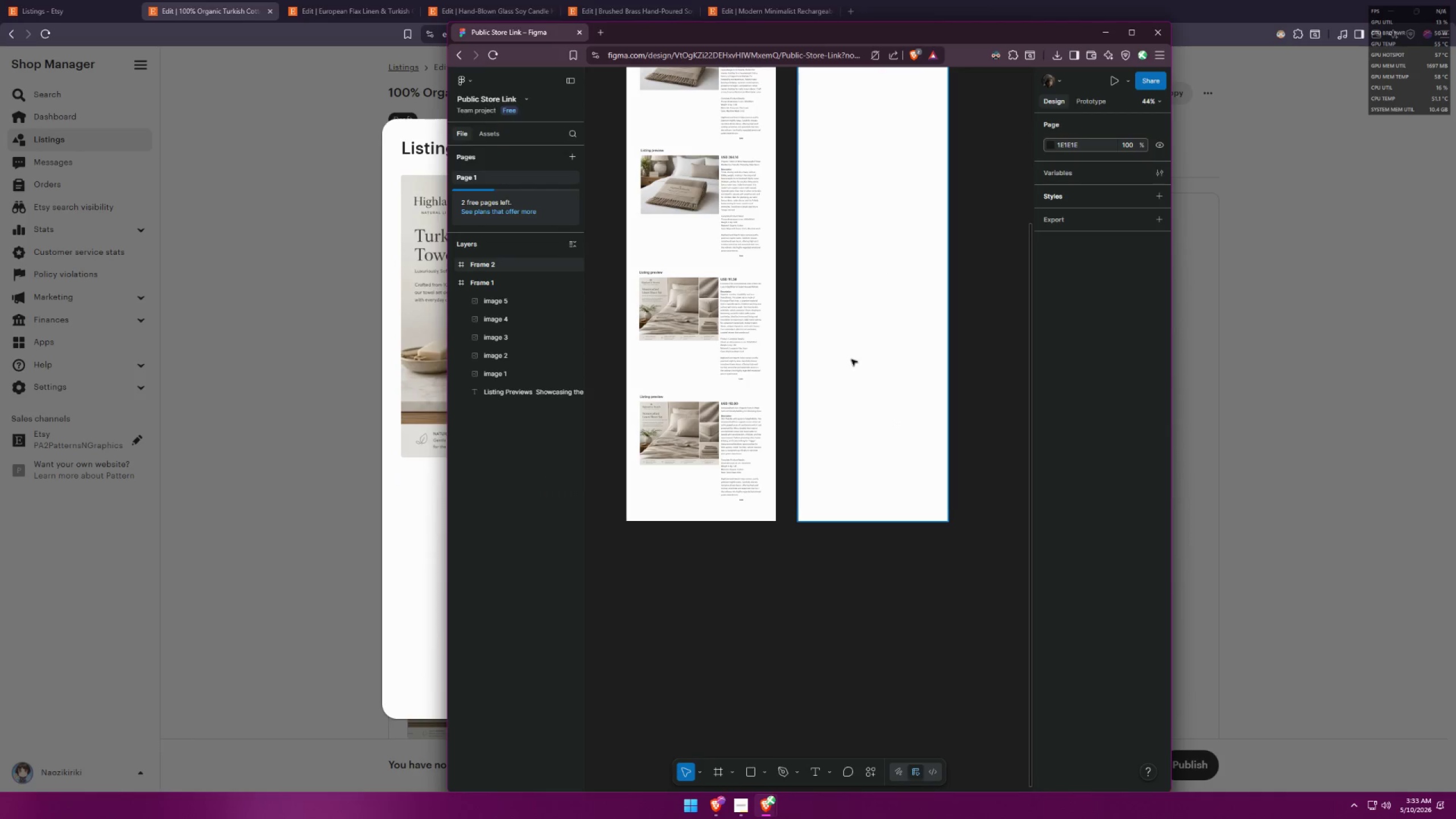 
scroll: coordinate [855, 229], scroll_direction: up, amount: 6.0
 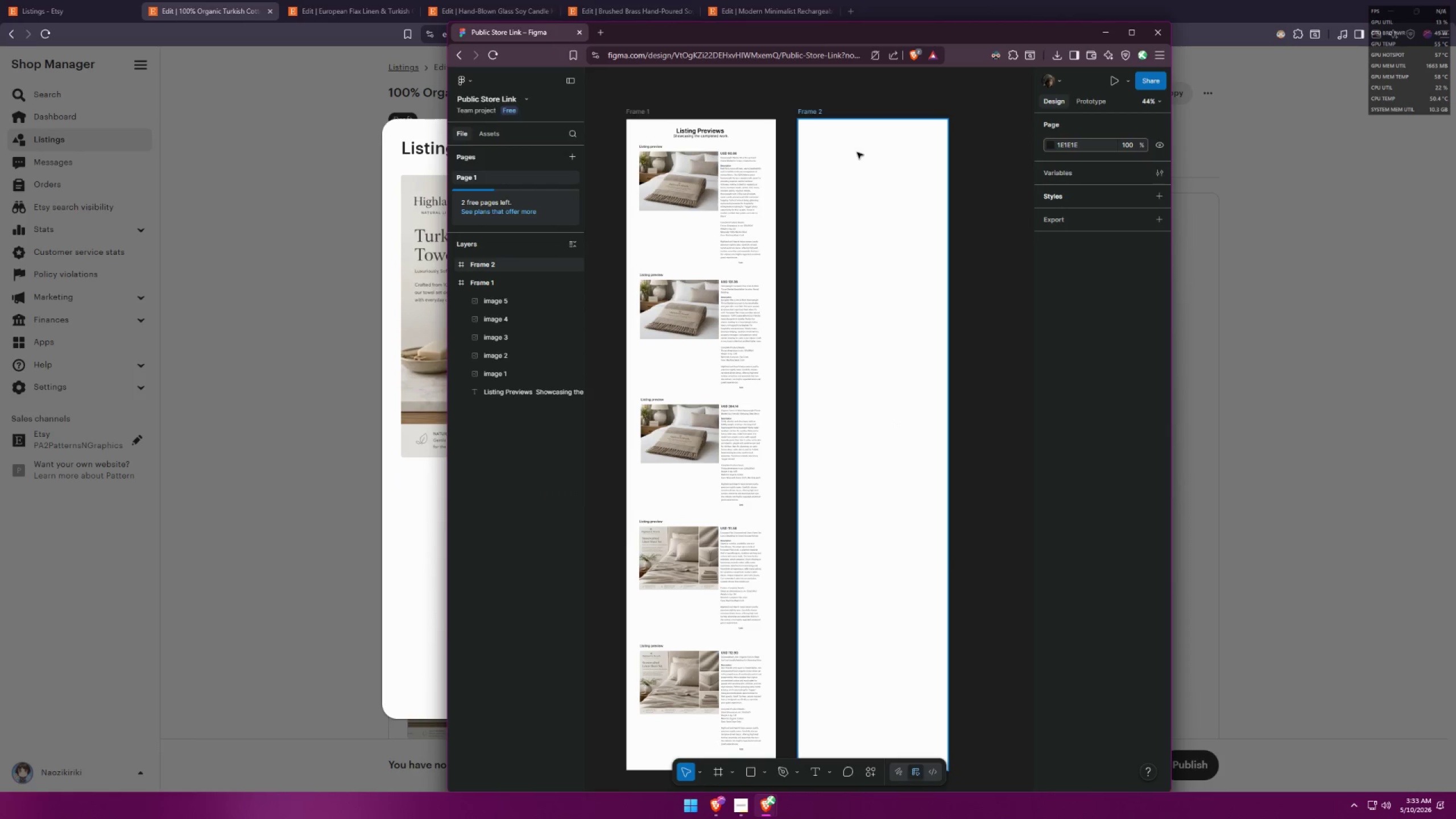 
double_click([857, 150])
 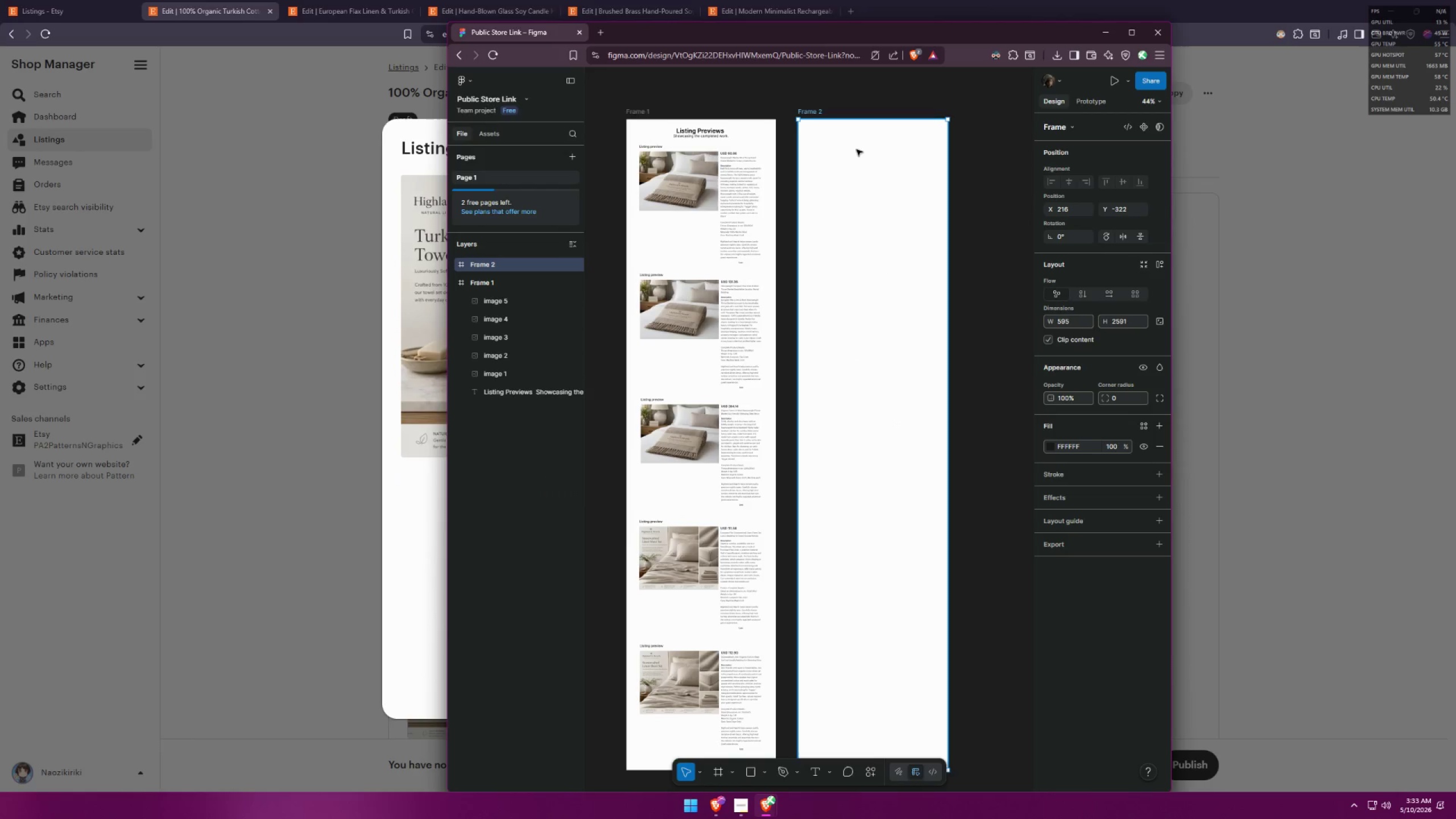 
key(Control+ControlLeft)
 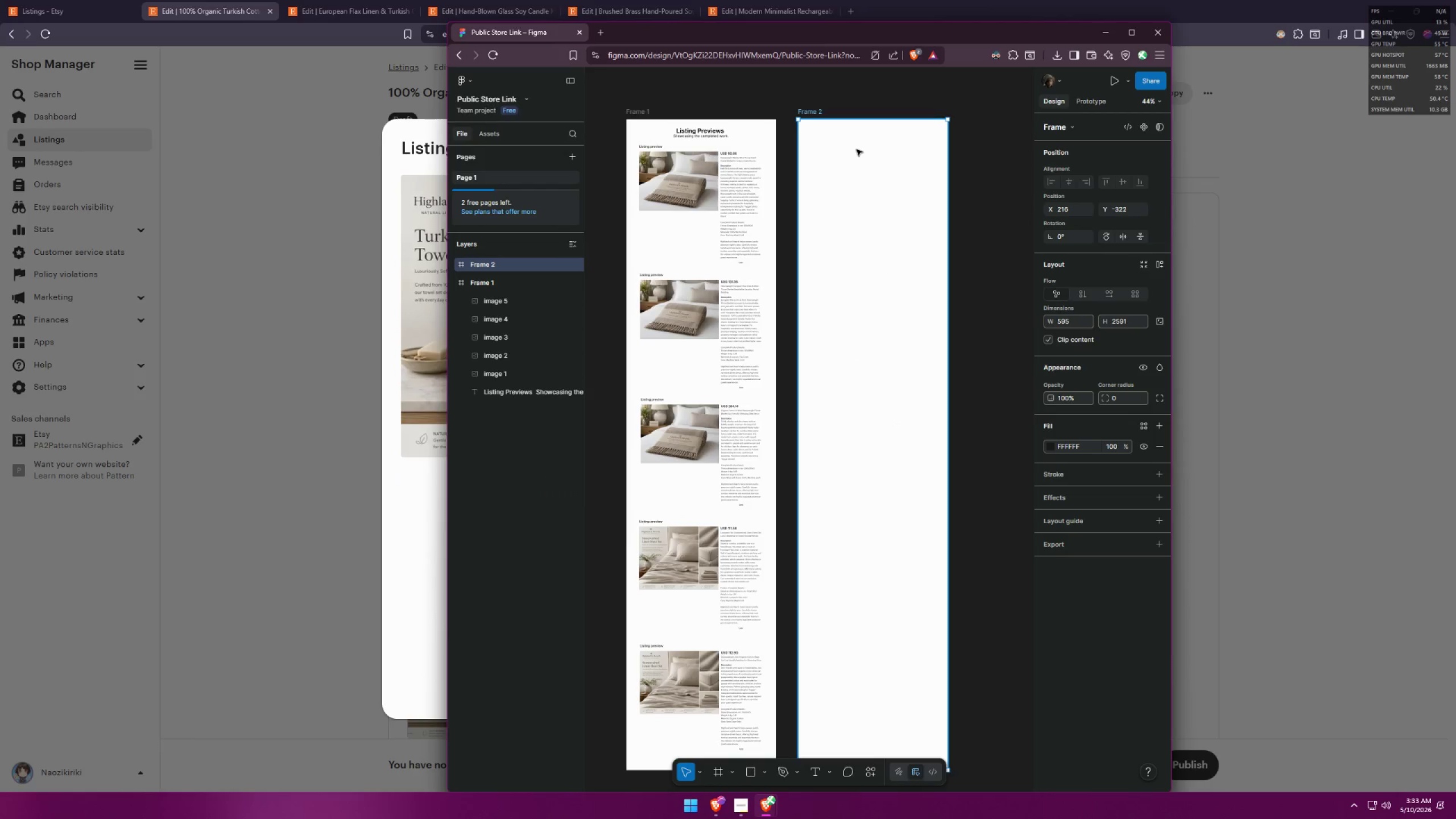 
key(Control+V)
 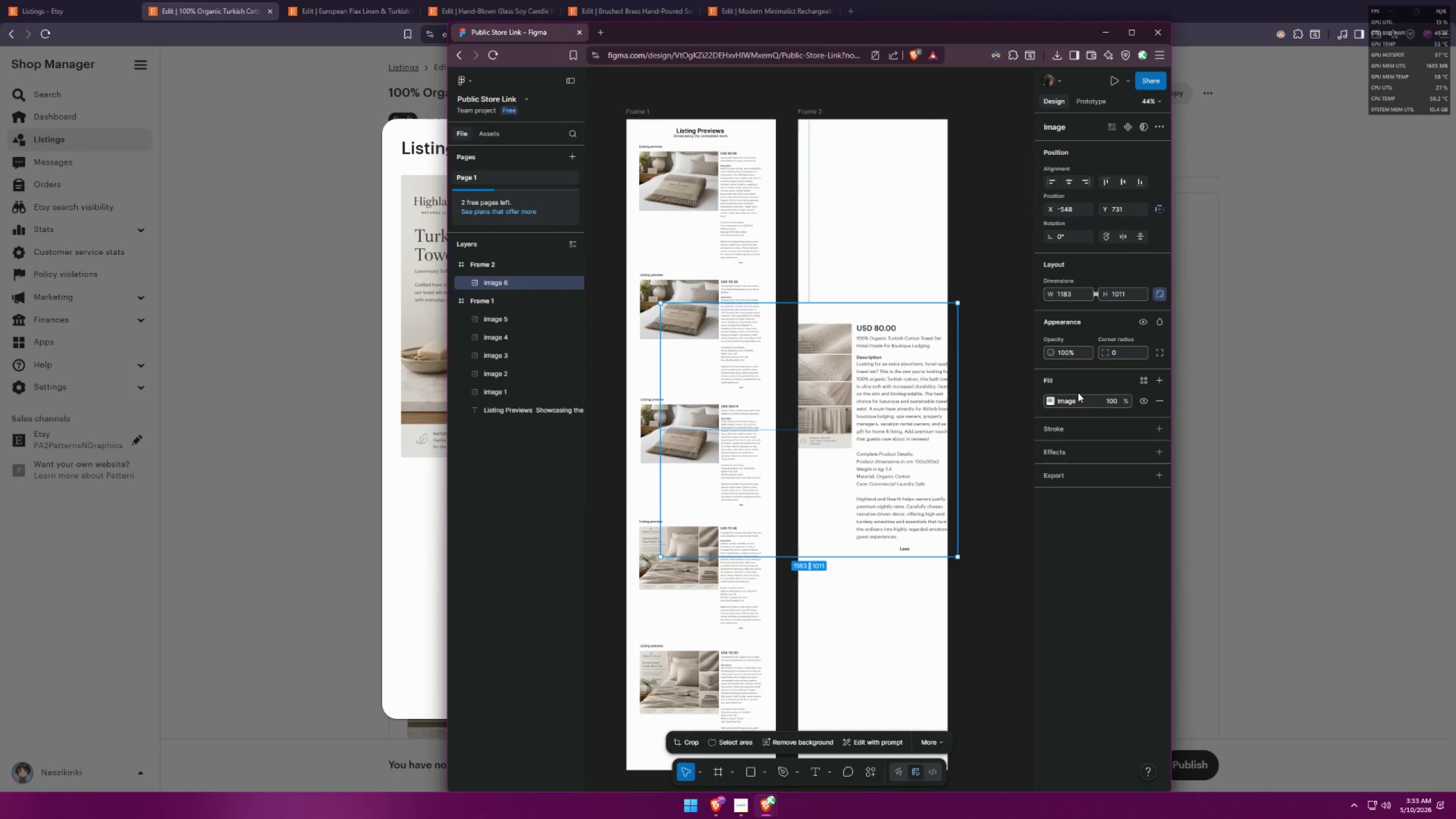 
left_click([1068, 299])
 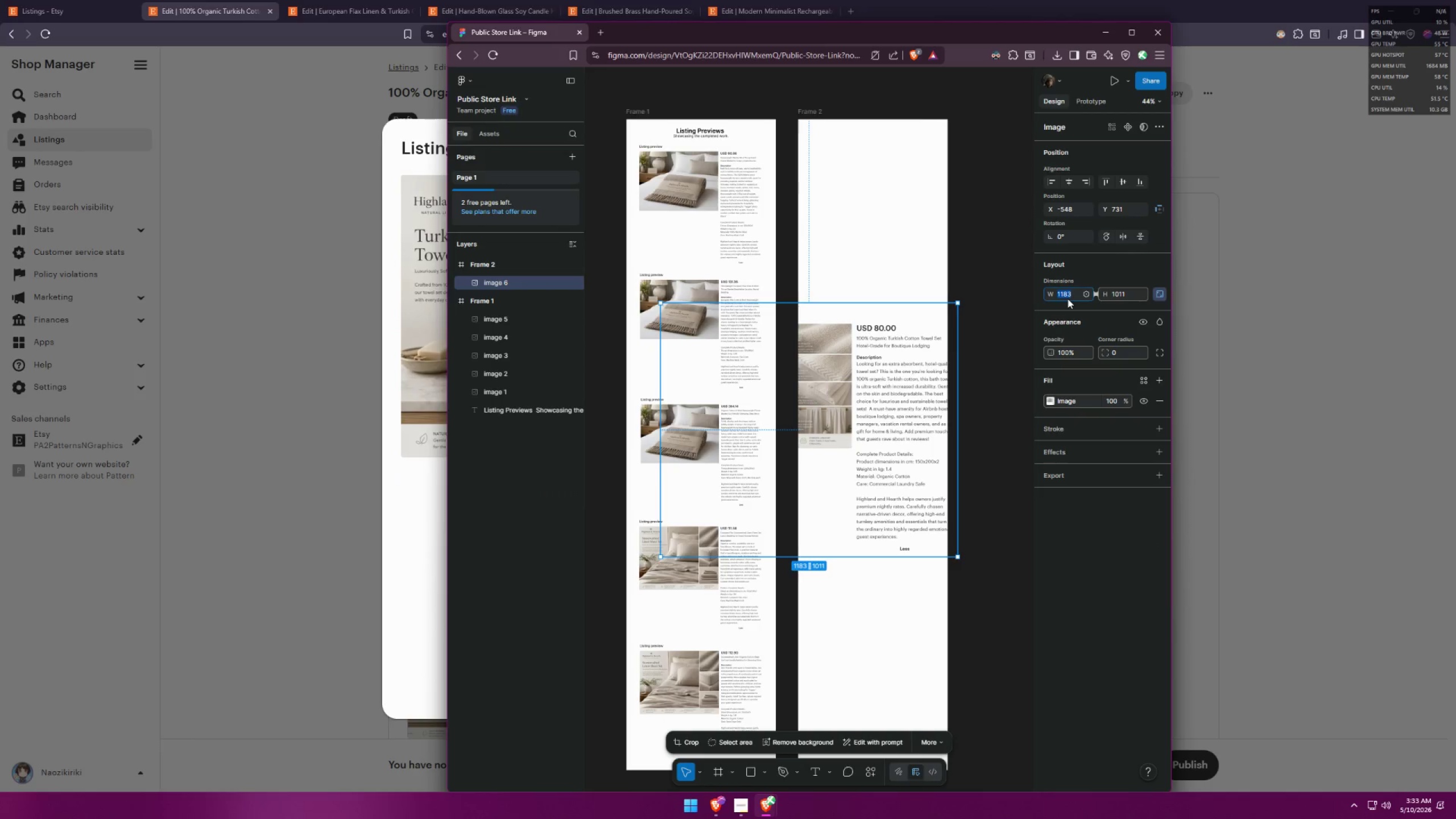 
type(500)
 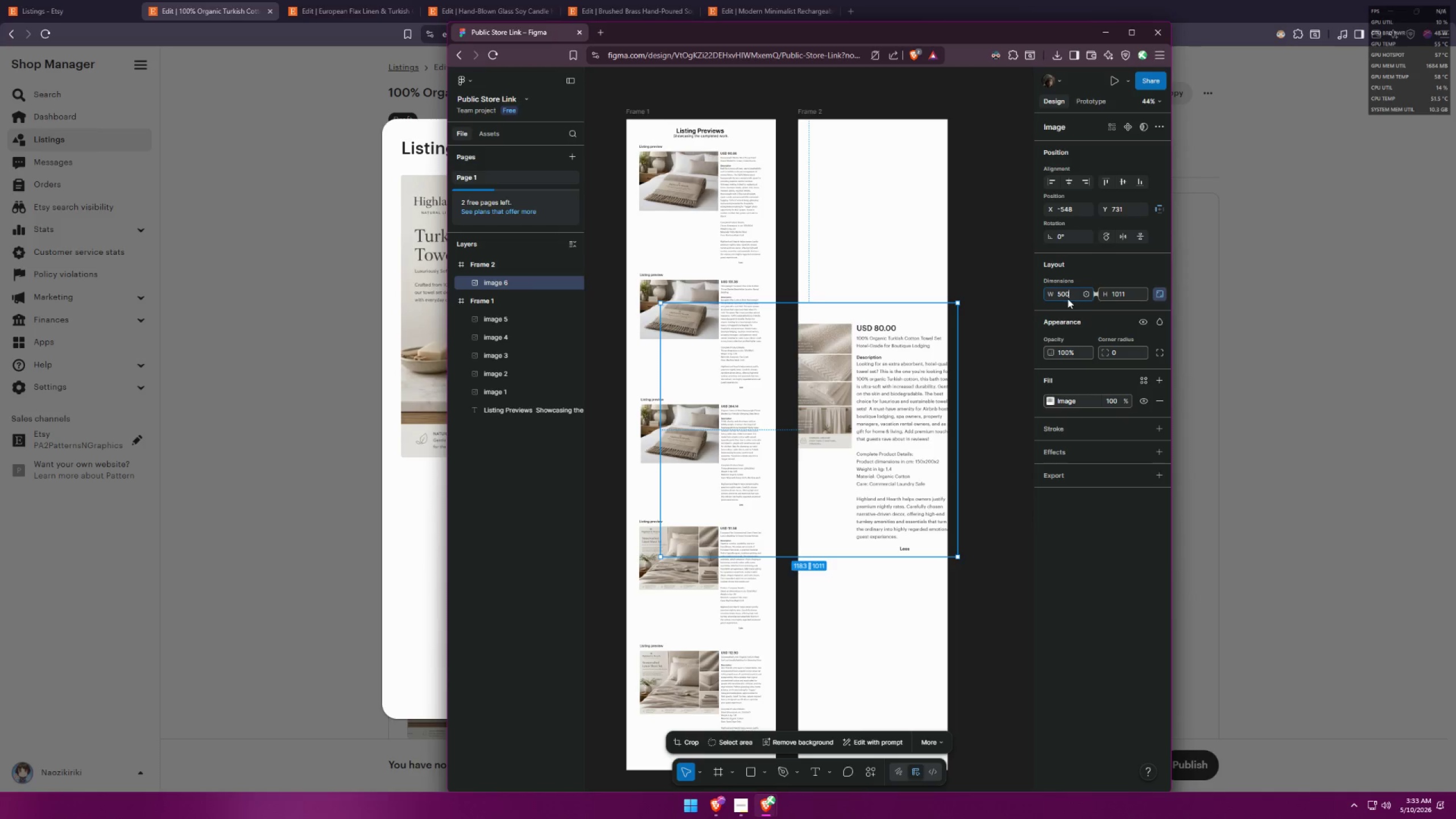 
key(Enter)
 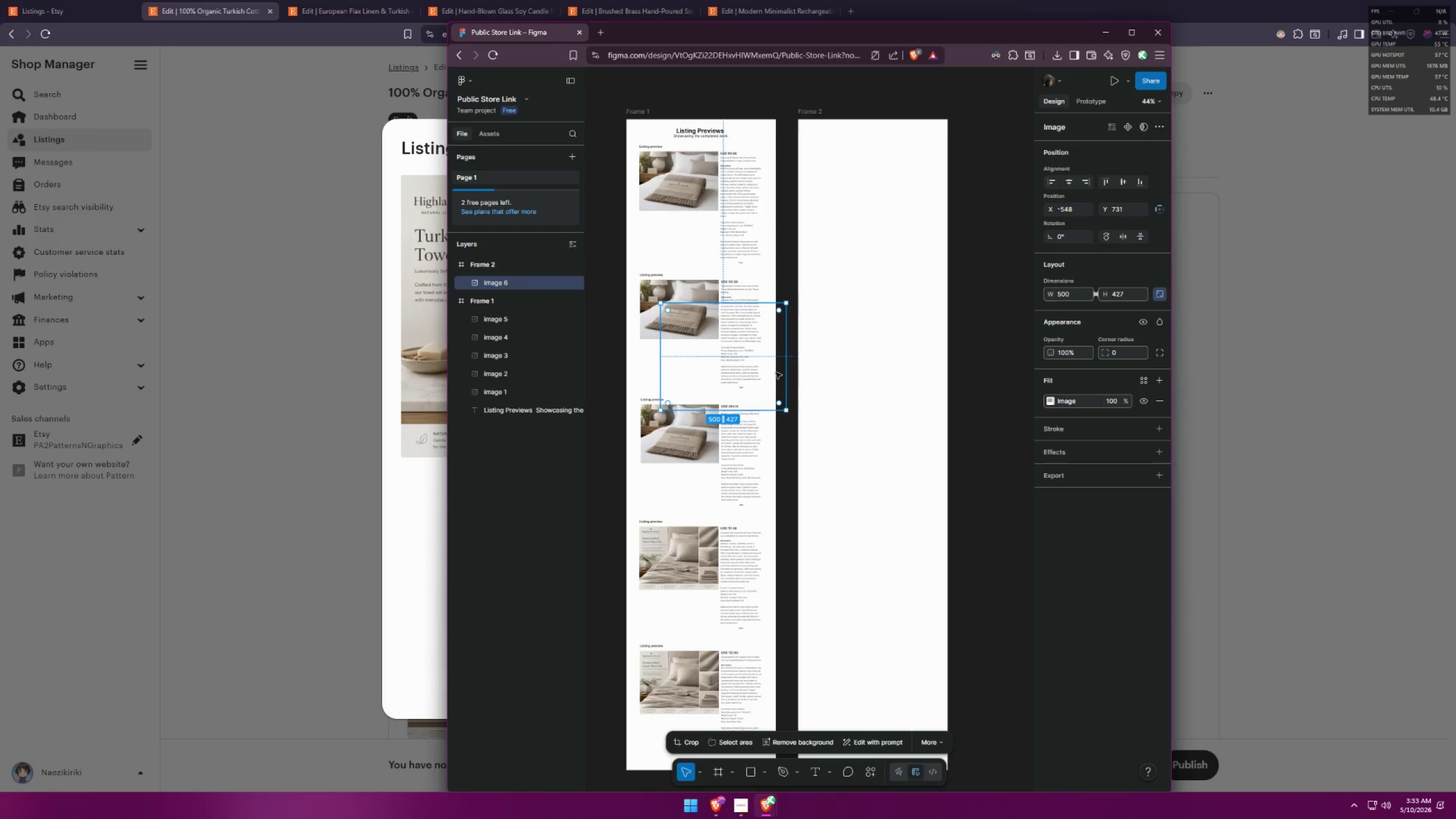 
left_click_drag(start_coordinate=[779, 370], to_coordinate=[928, 194])
 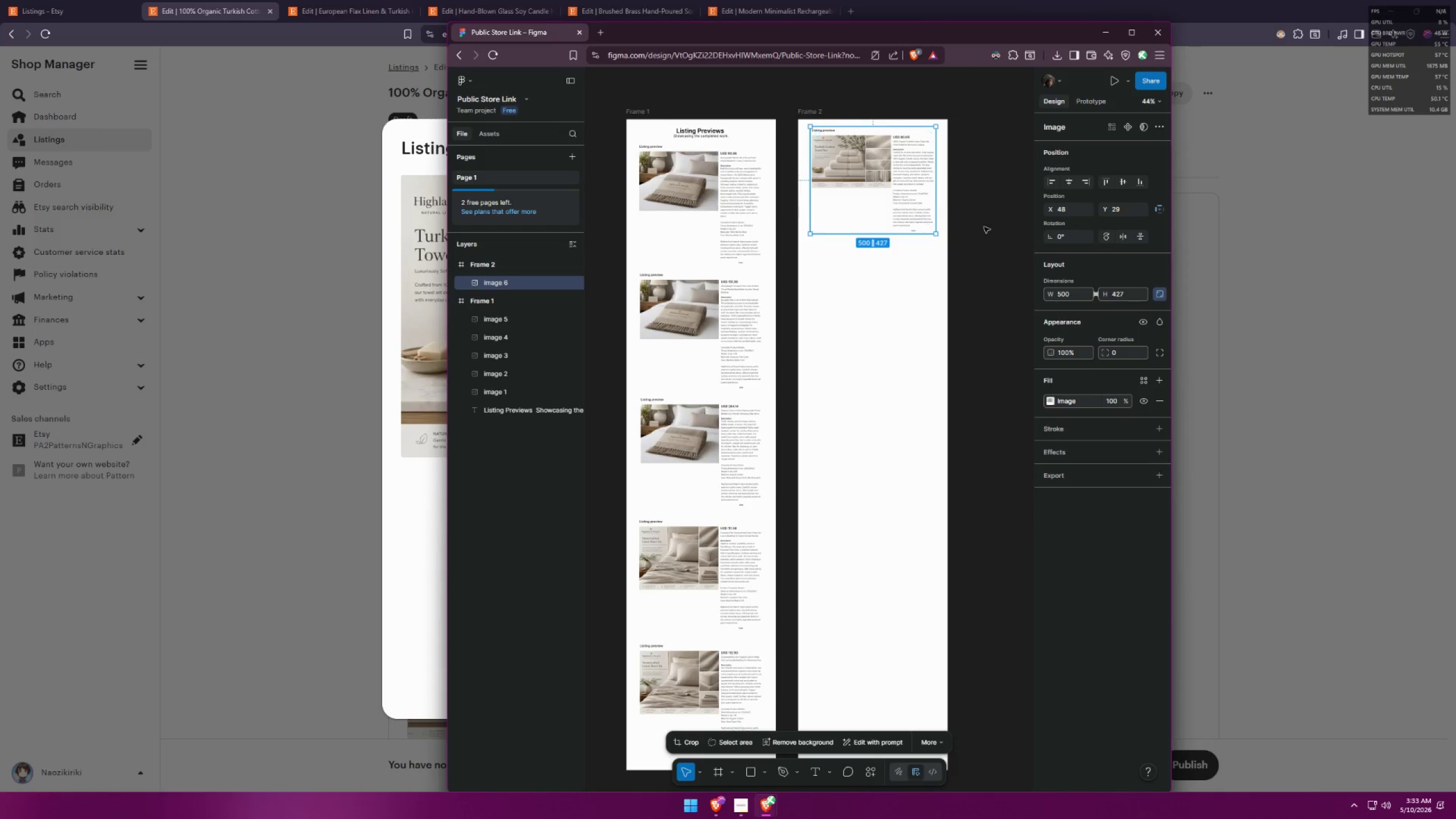 
left_click([984, 227])
 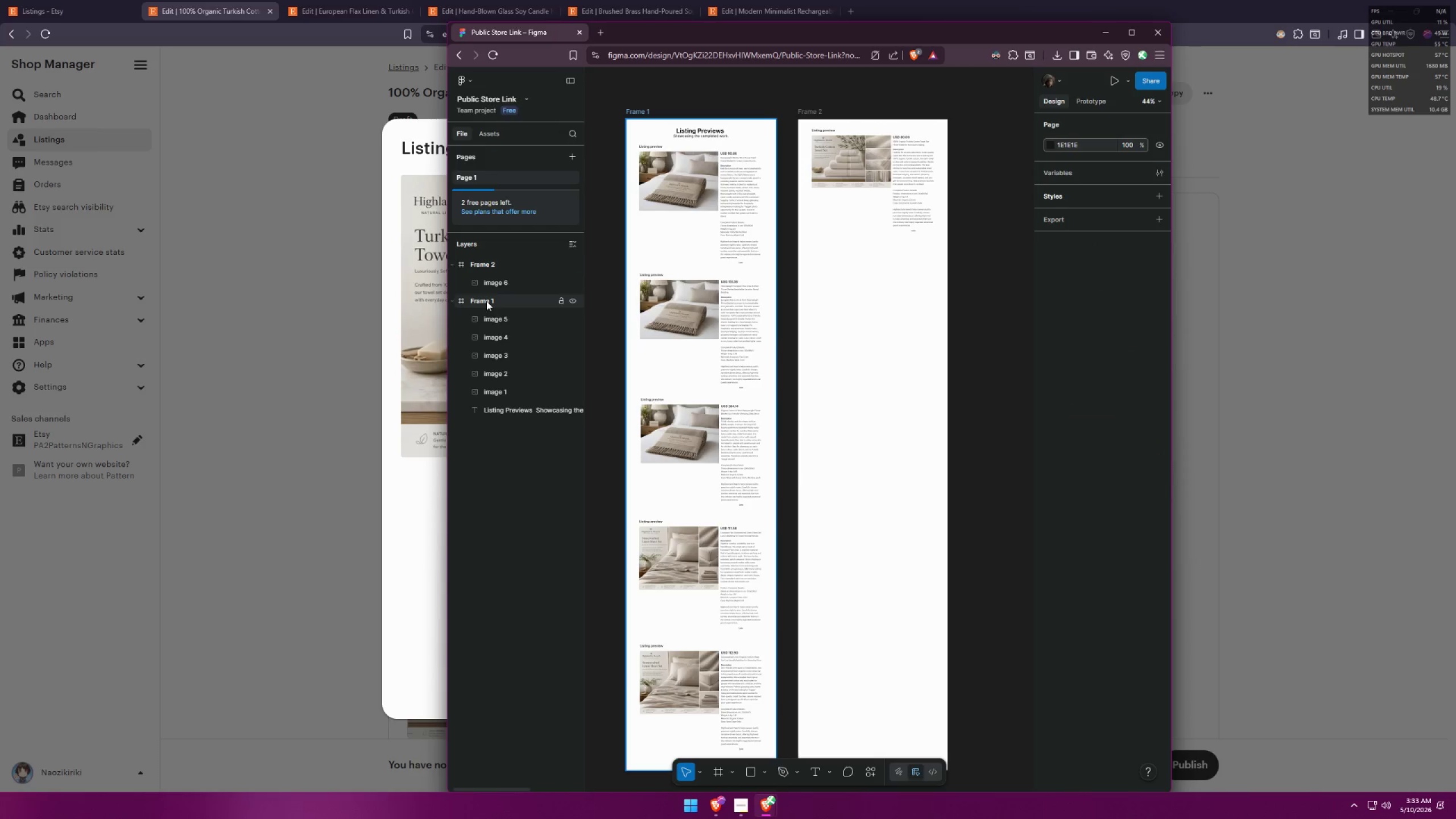 
left_click([559, 298])
 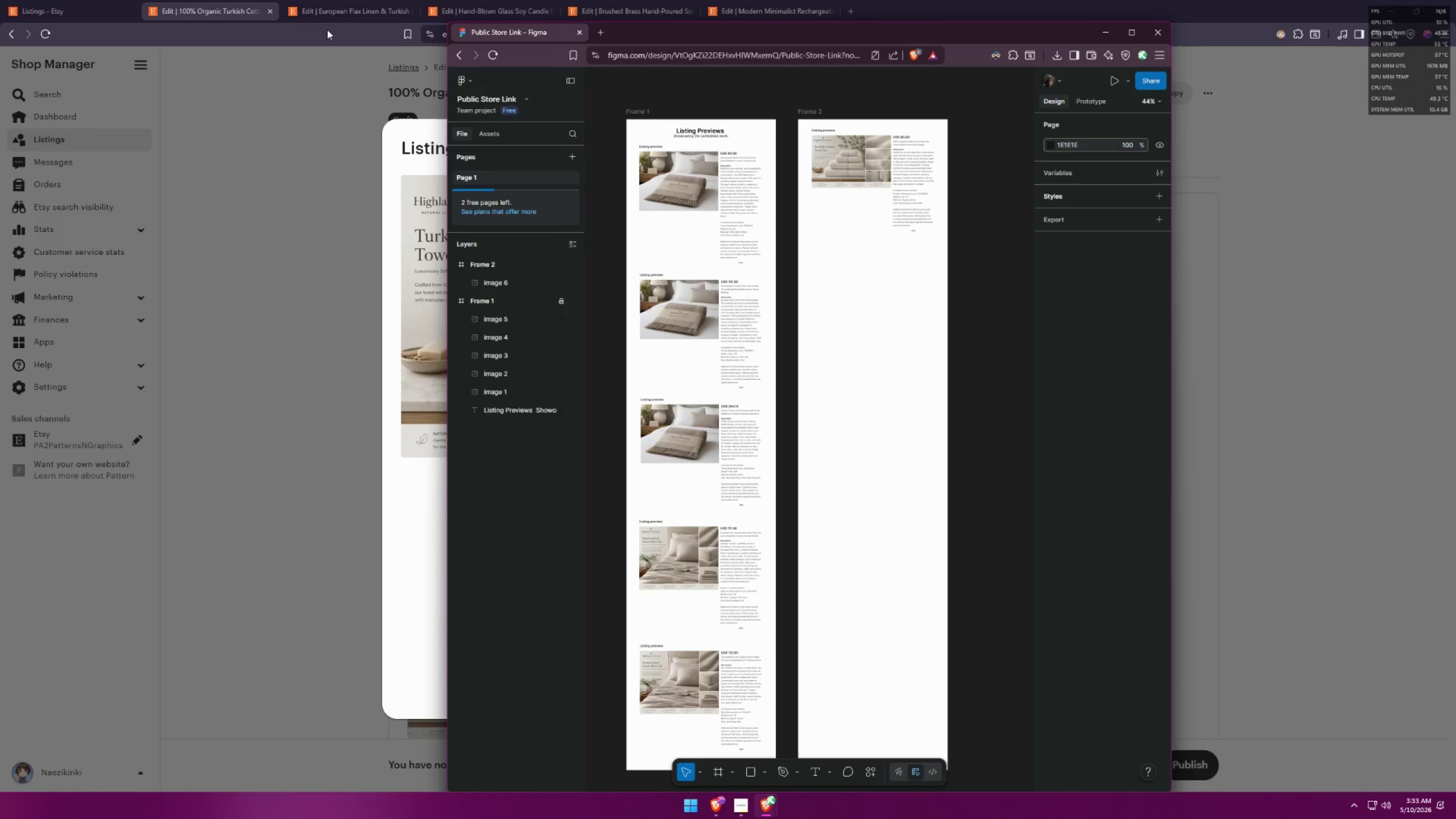 
left_click([268, 7])
 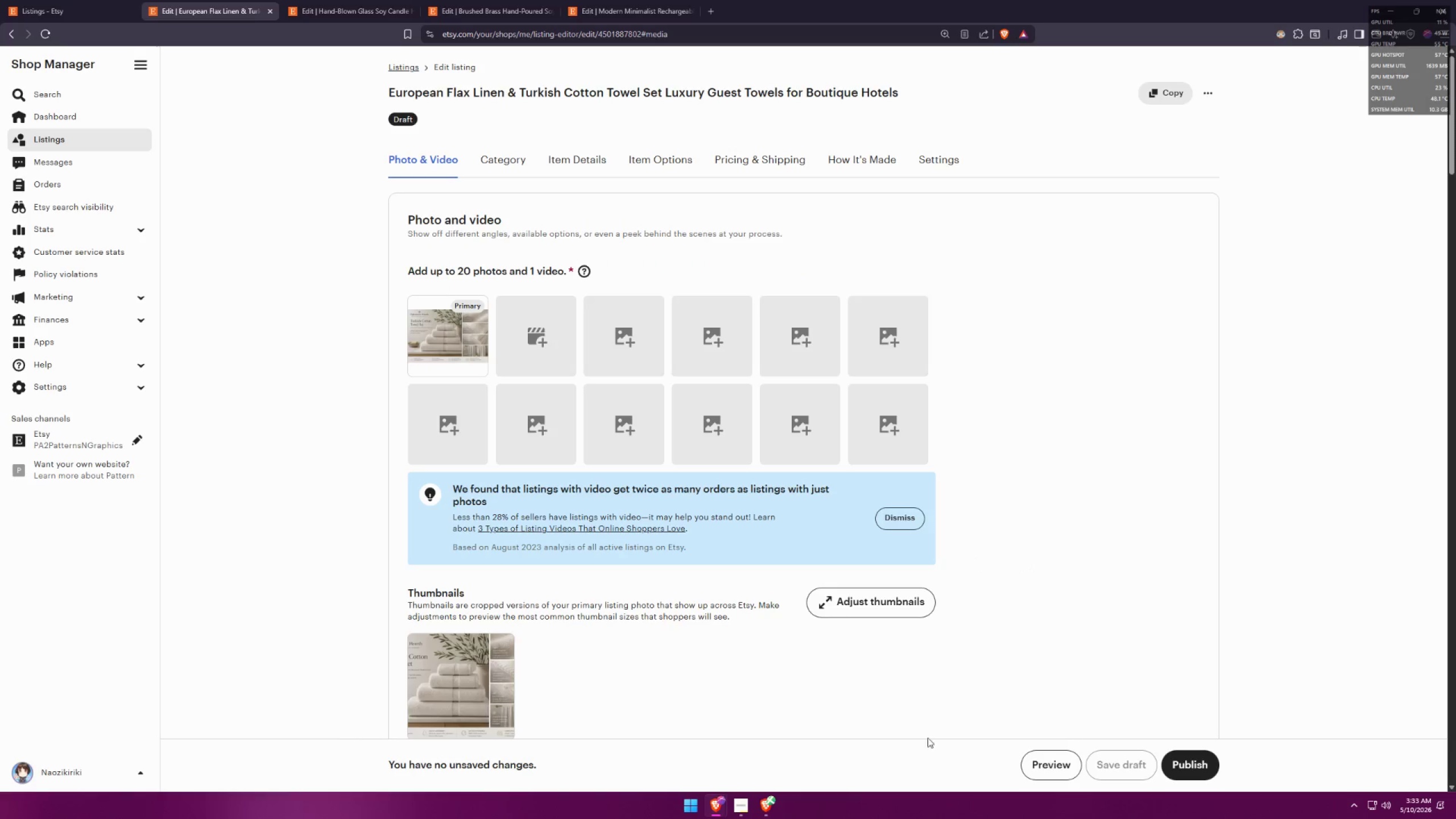 
left_click([1046, 767])
 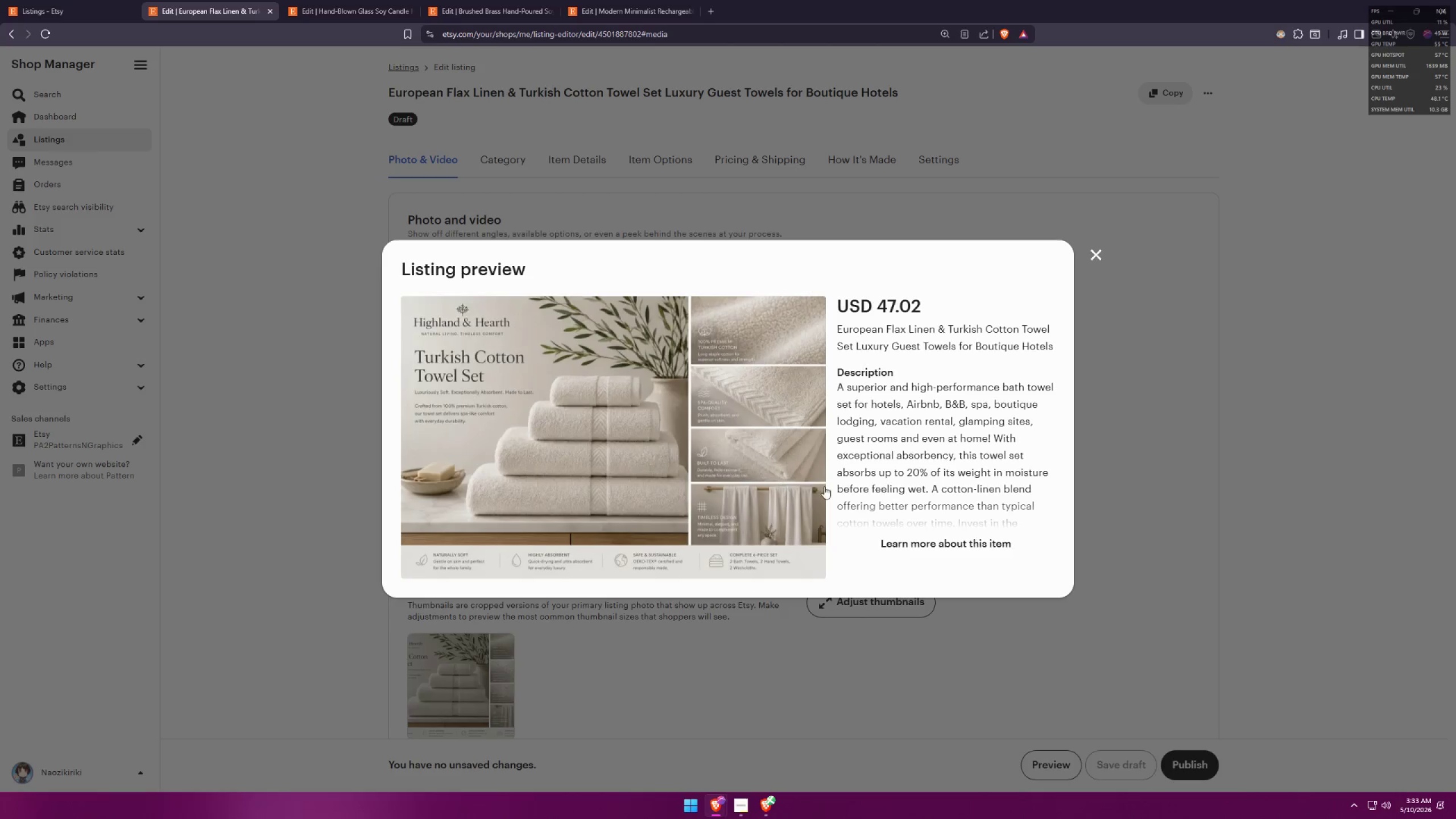 
left_click([944, 556])
 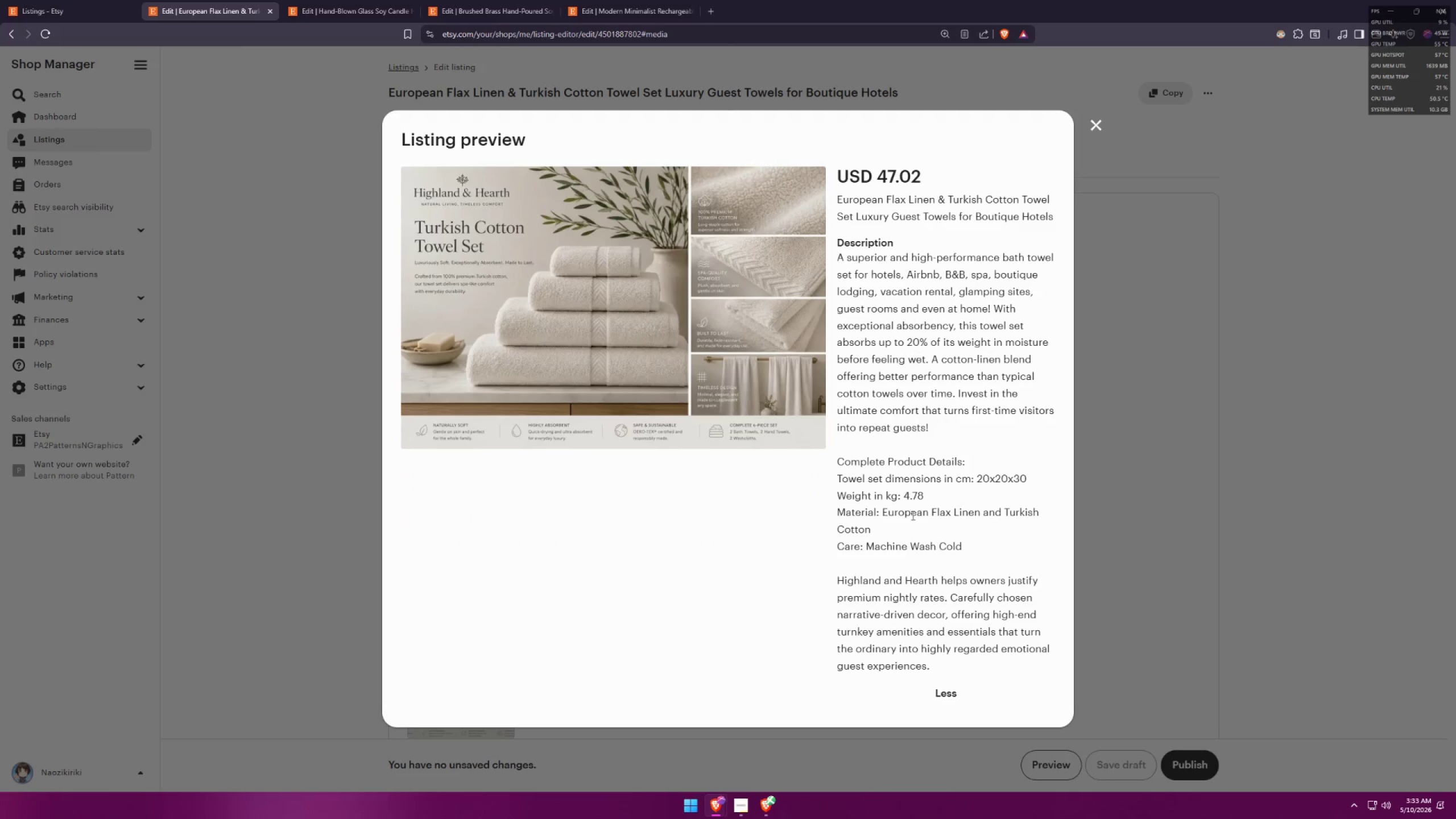 
key(Meta+Shift+S)
 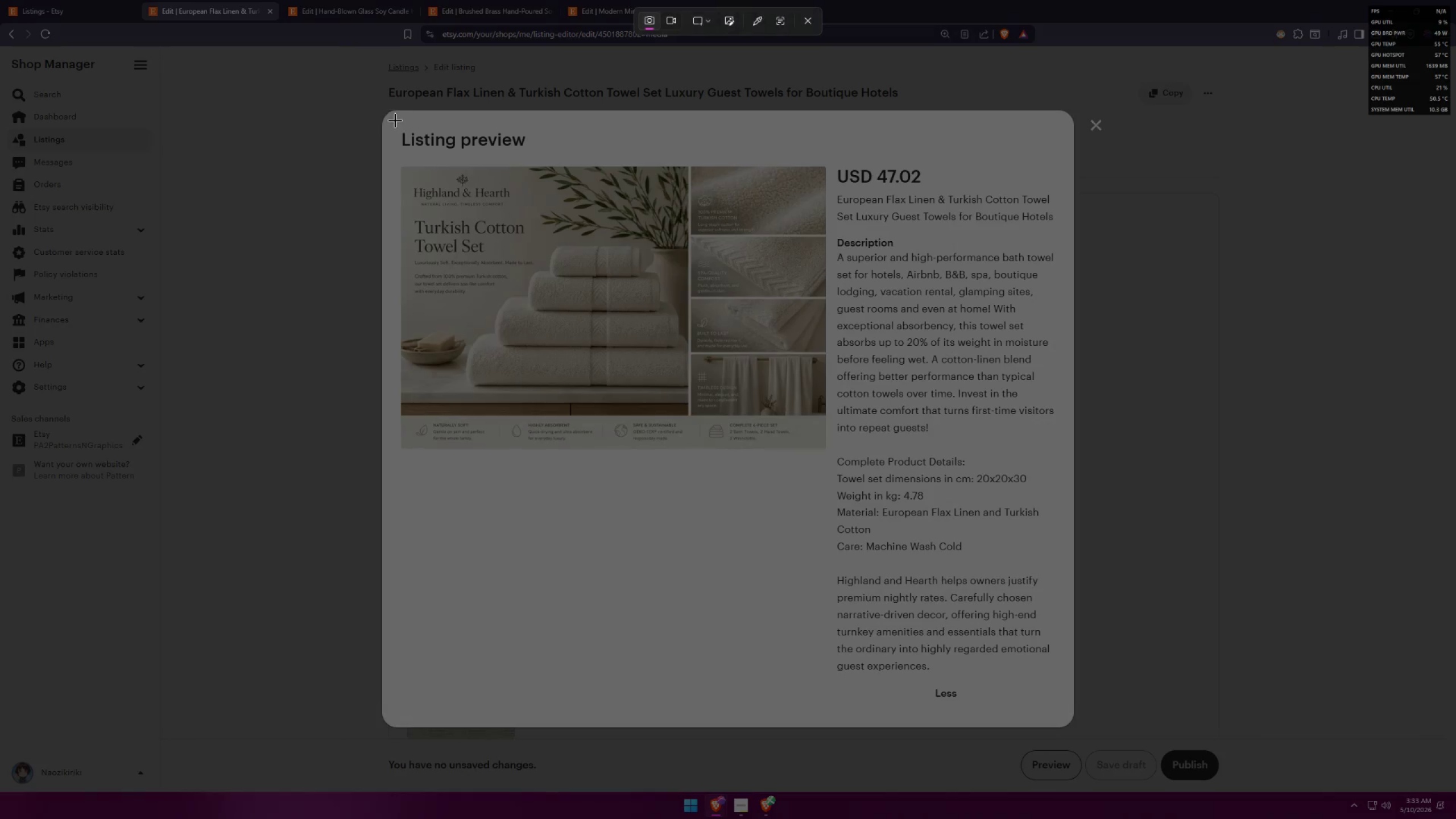 
left_click_drag(start_coordinate=[388, 120], to_coordinate=[1067, 717])
 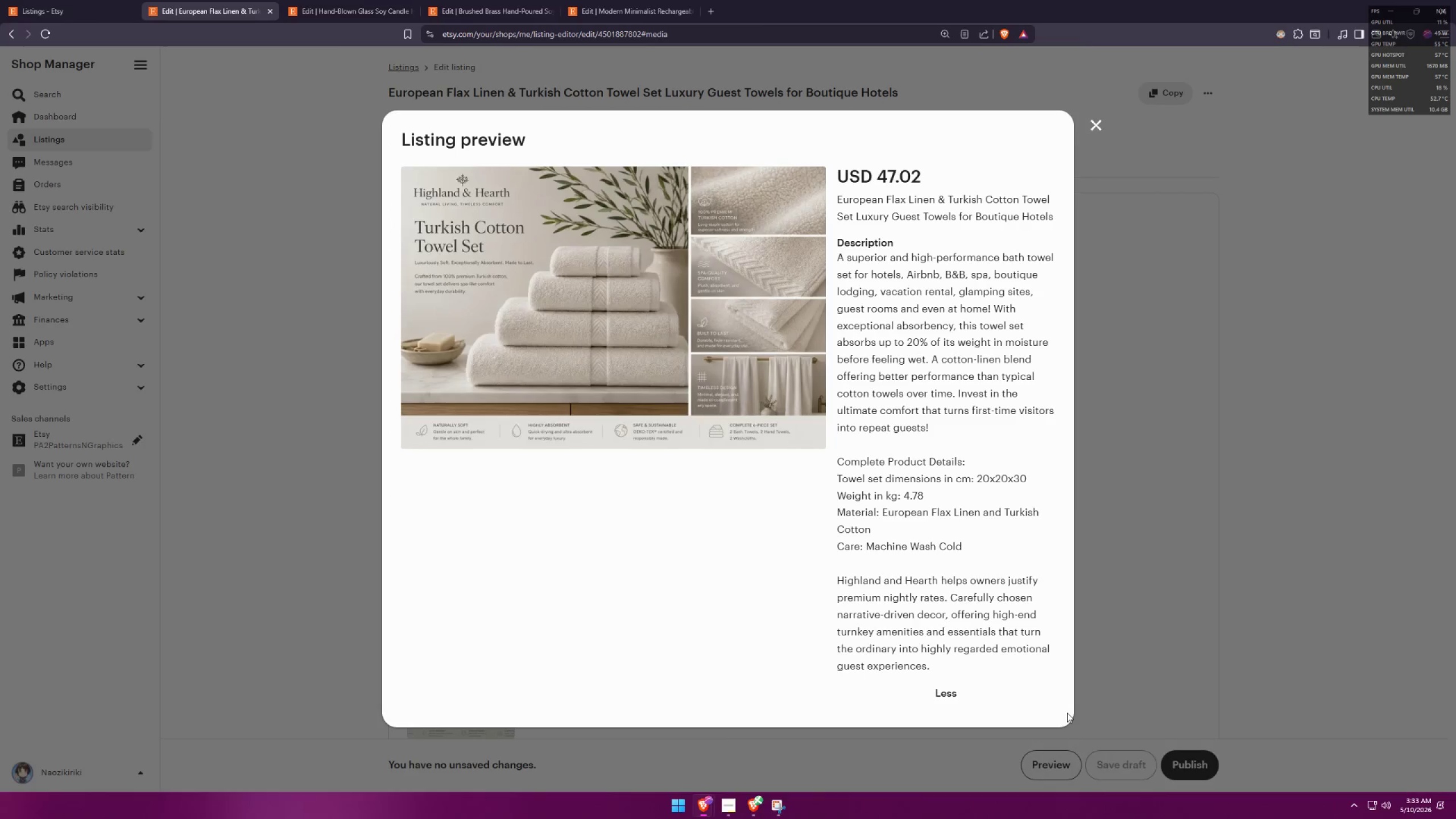 
key(Alt+AltLeft)
 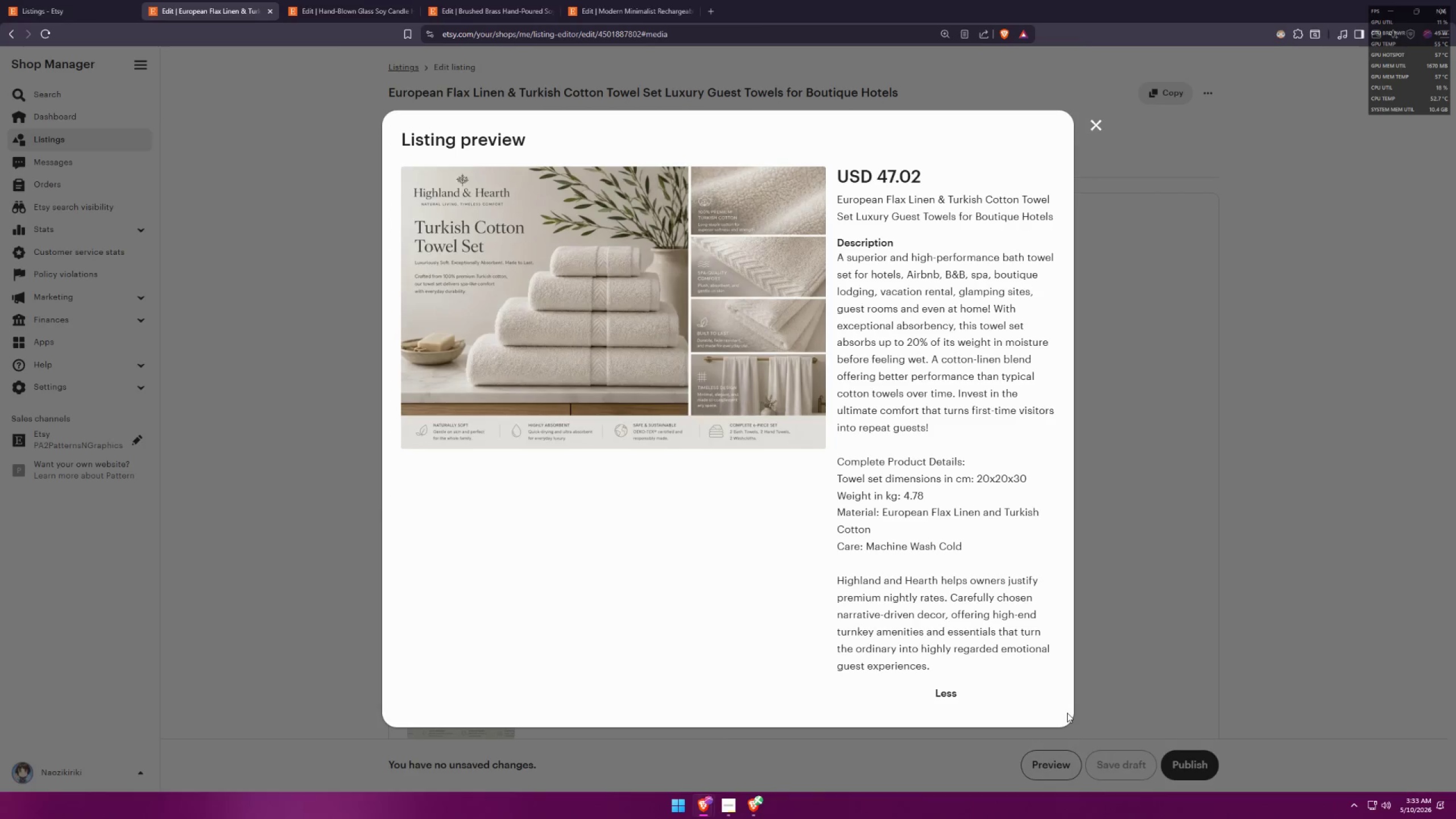 
key(Alt+Tab)
 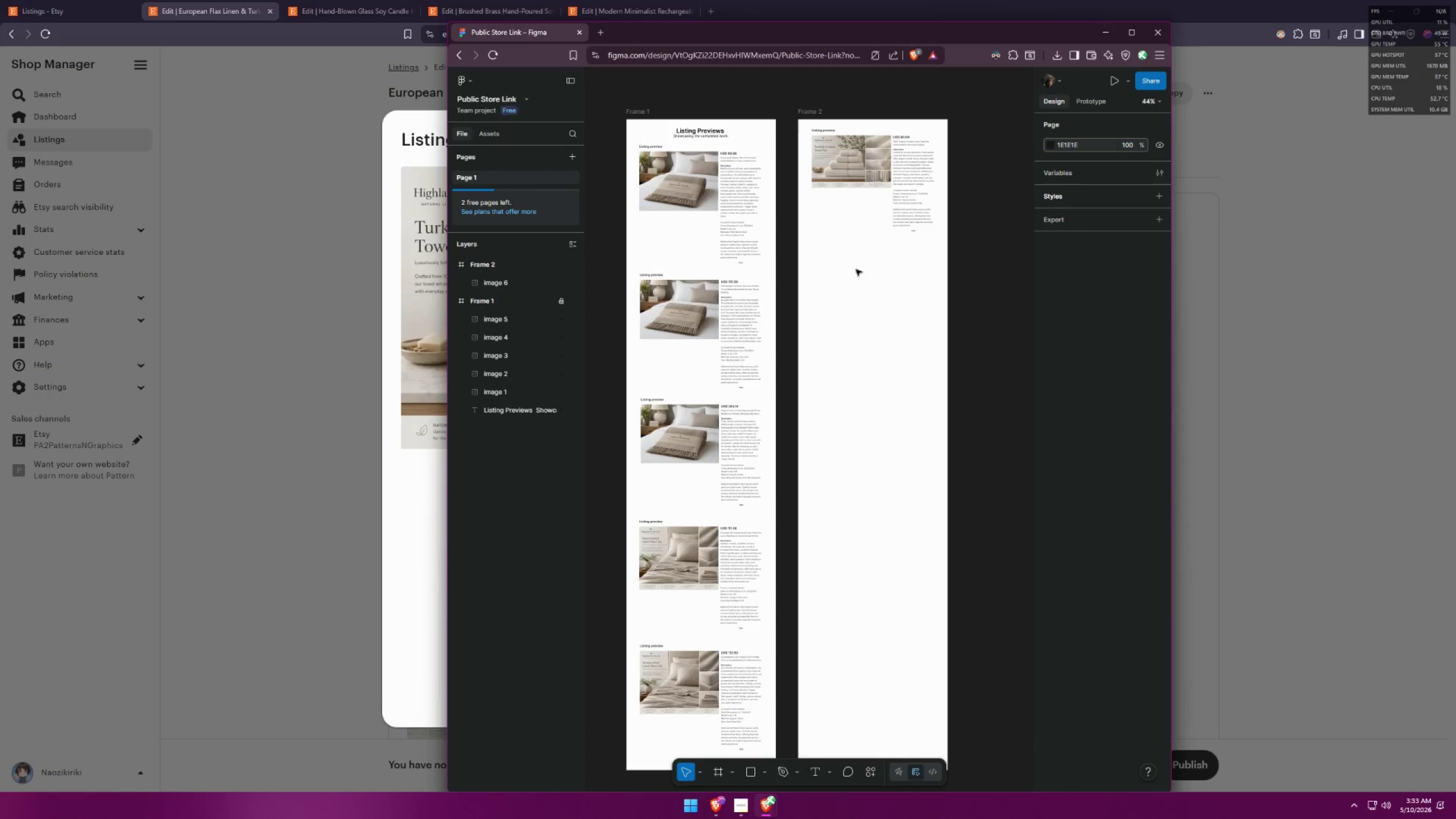 
double_click([856, 269])
 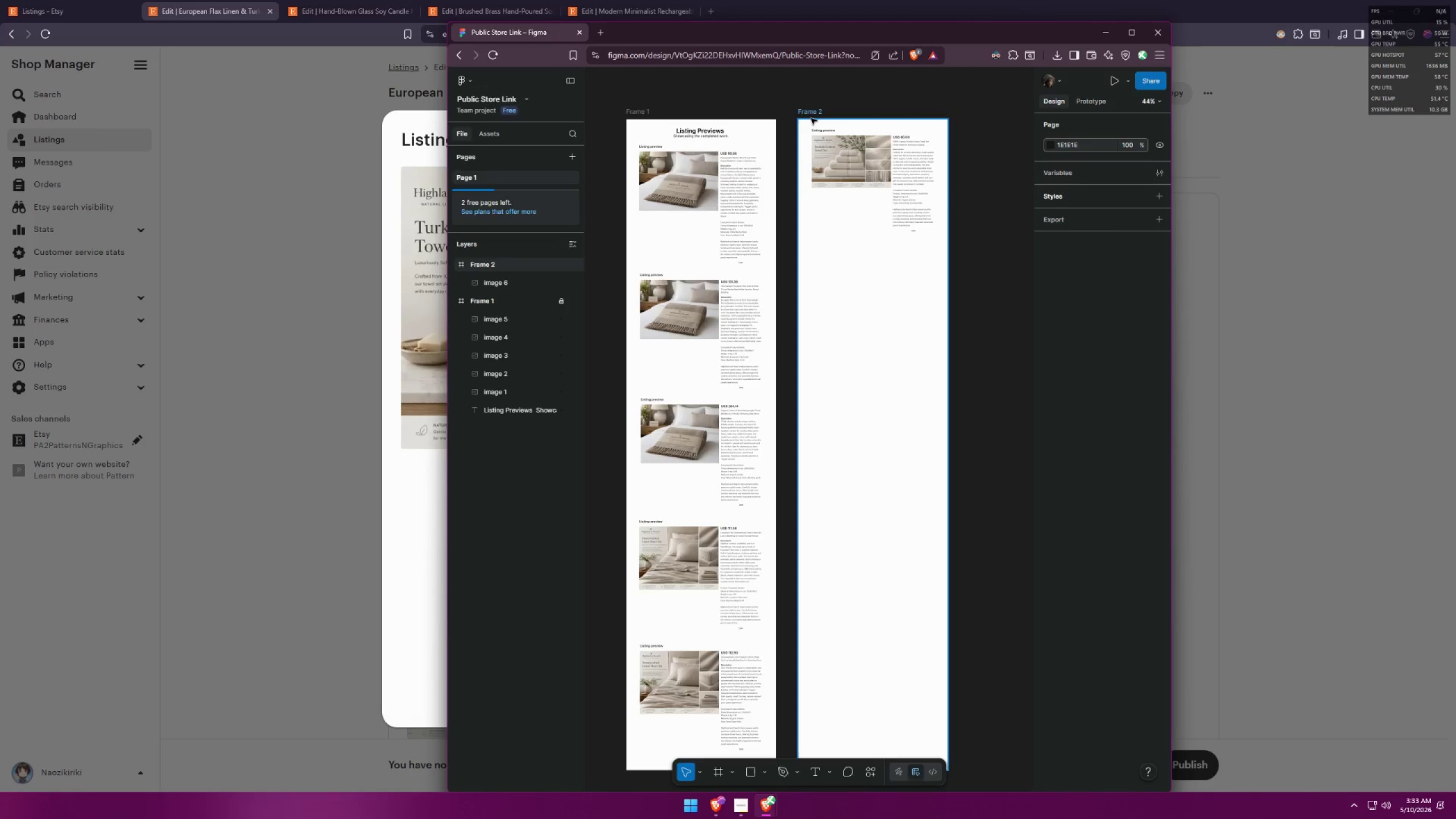 
left_click([886, 366])
 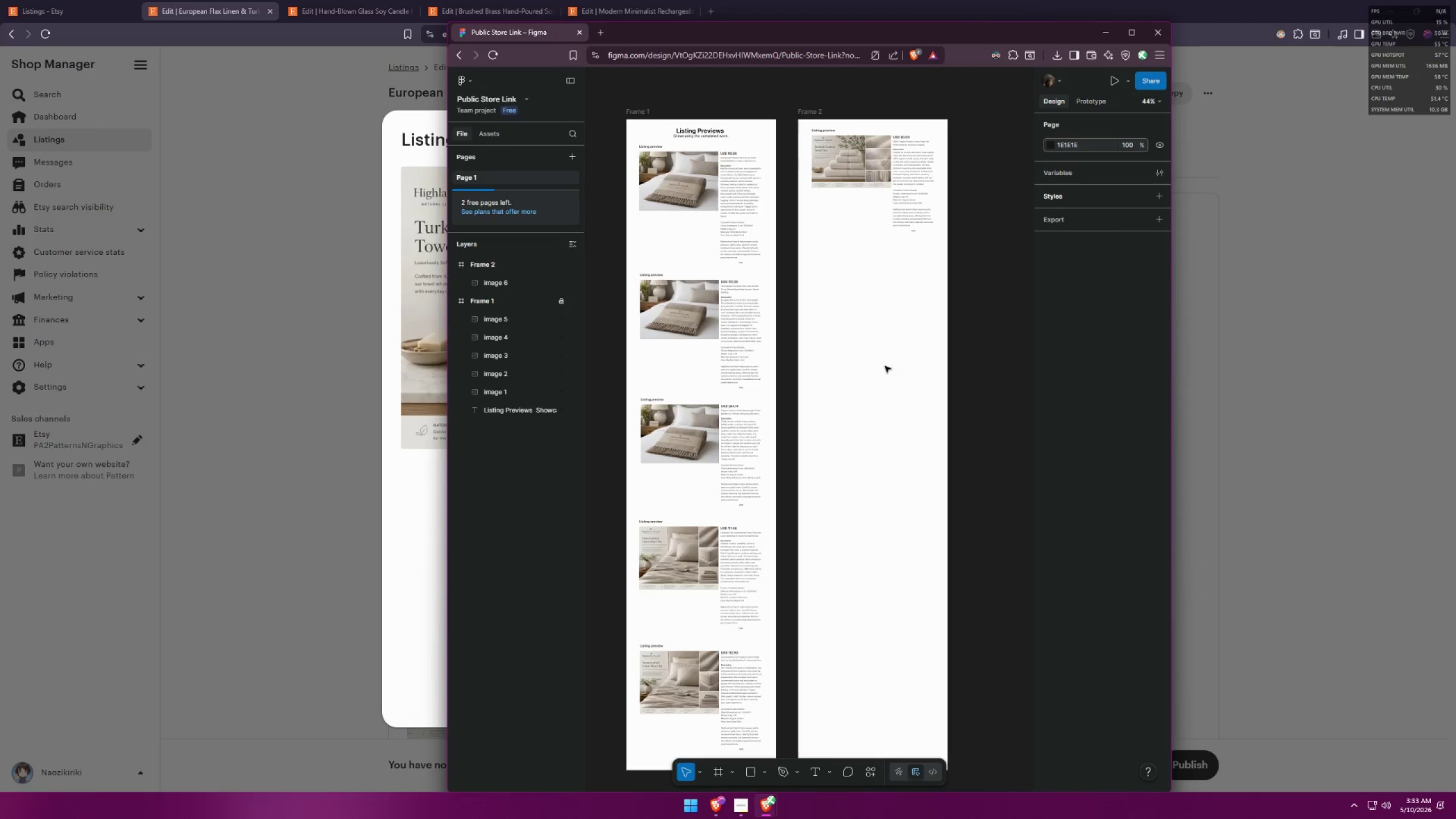 
key(Control+ControlLeft)
 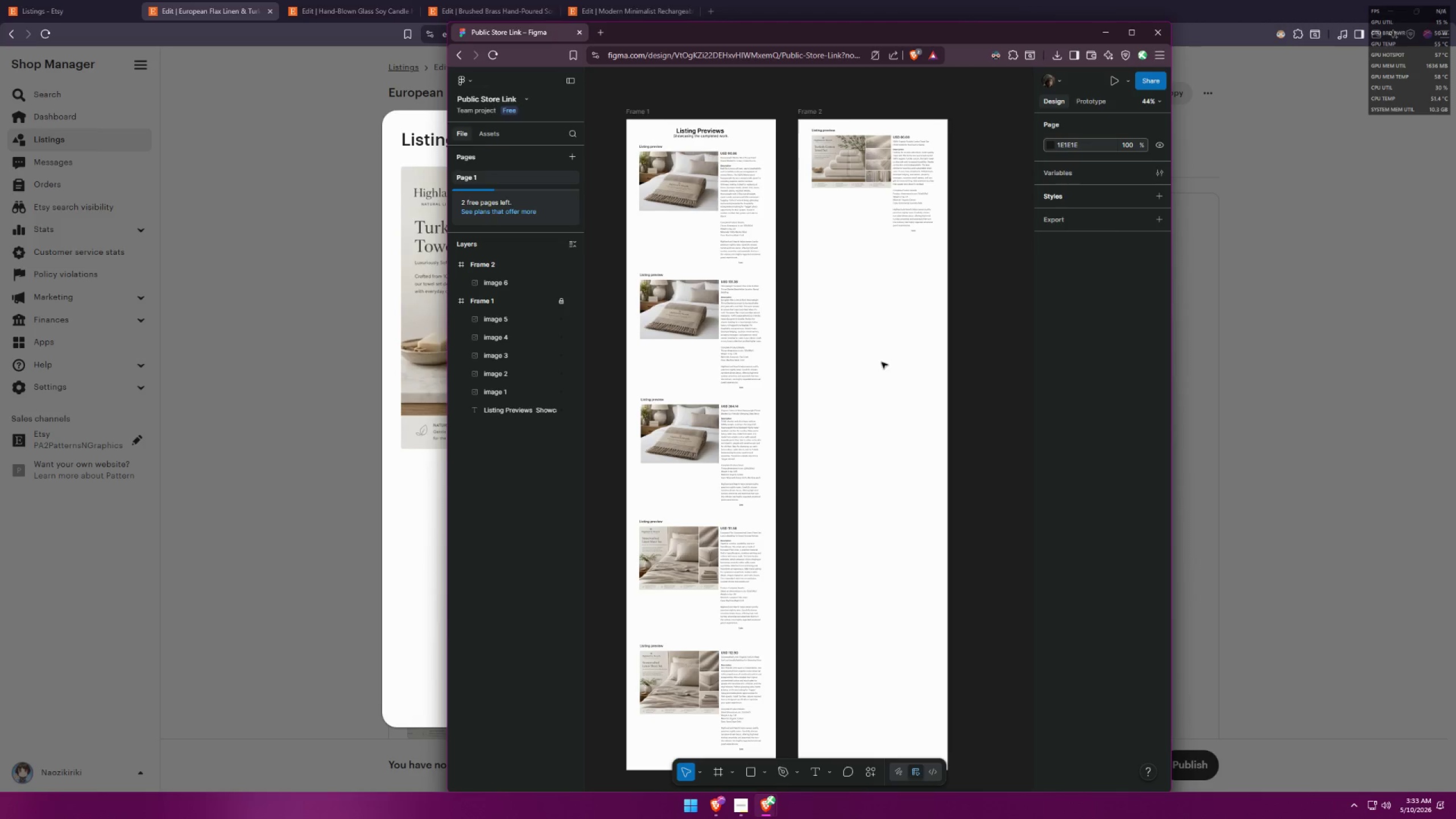 
key(Control+V)
 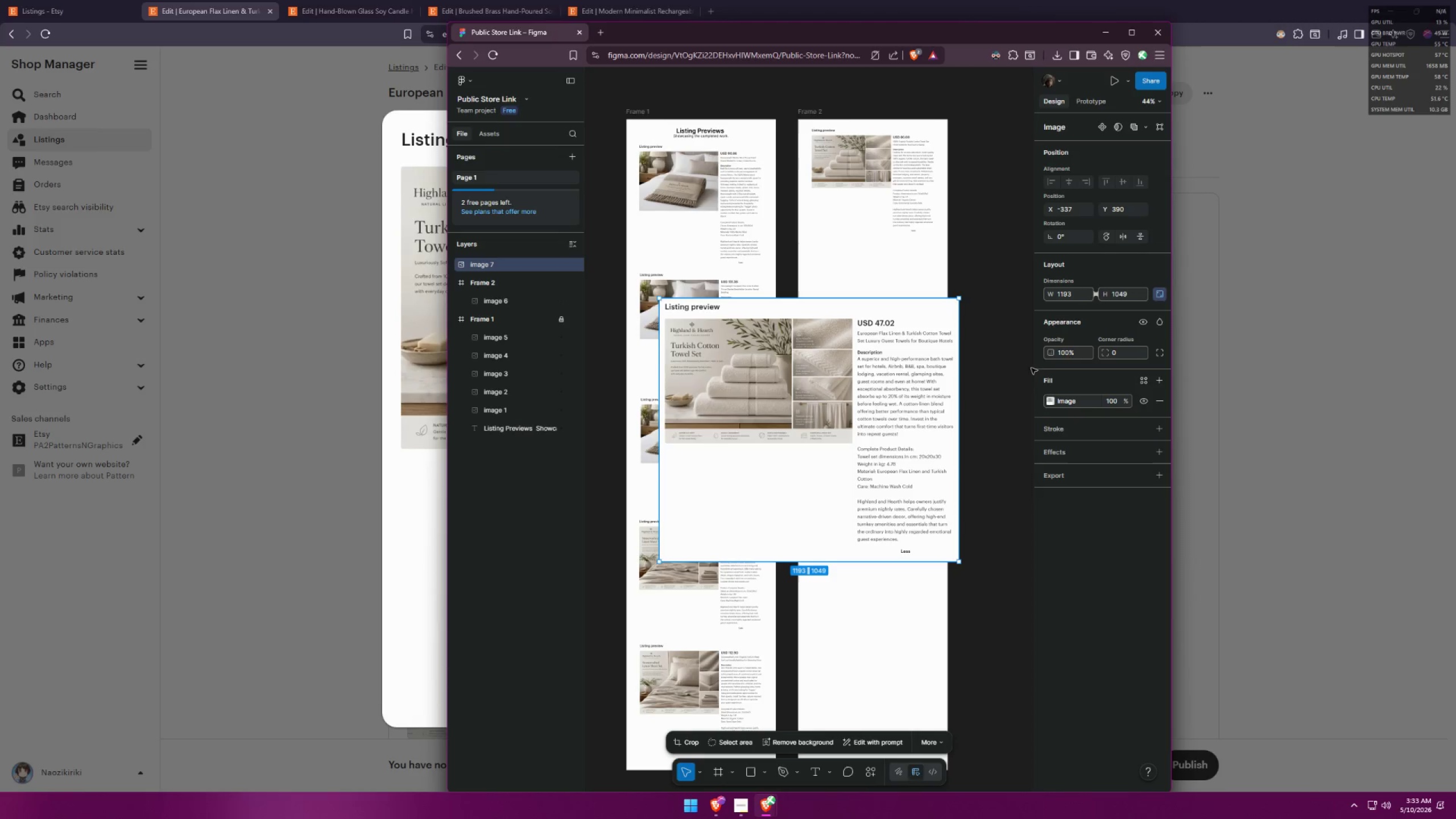 
left_click([1070, 293])
 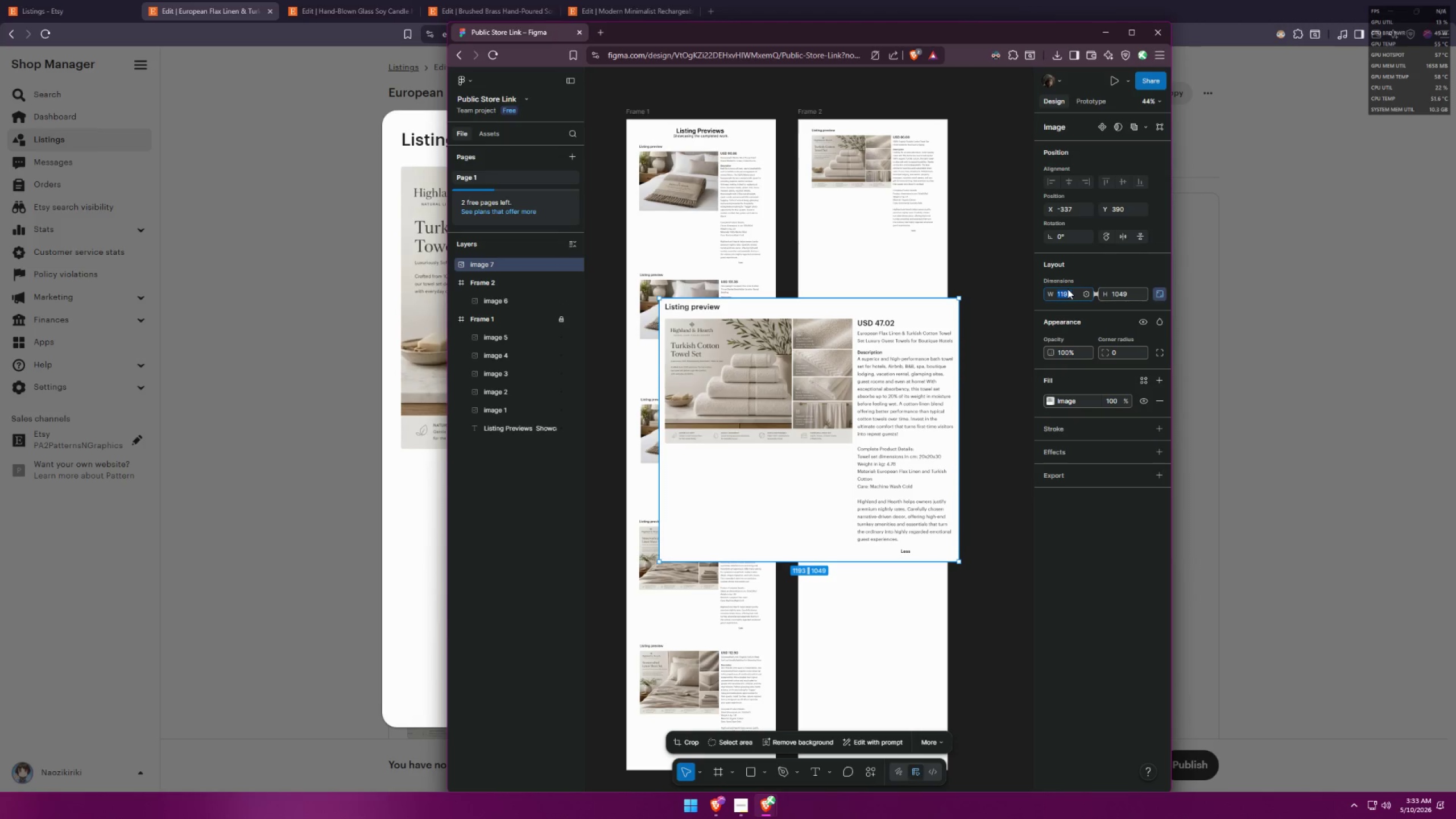 
type(500)
 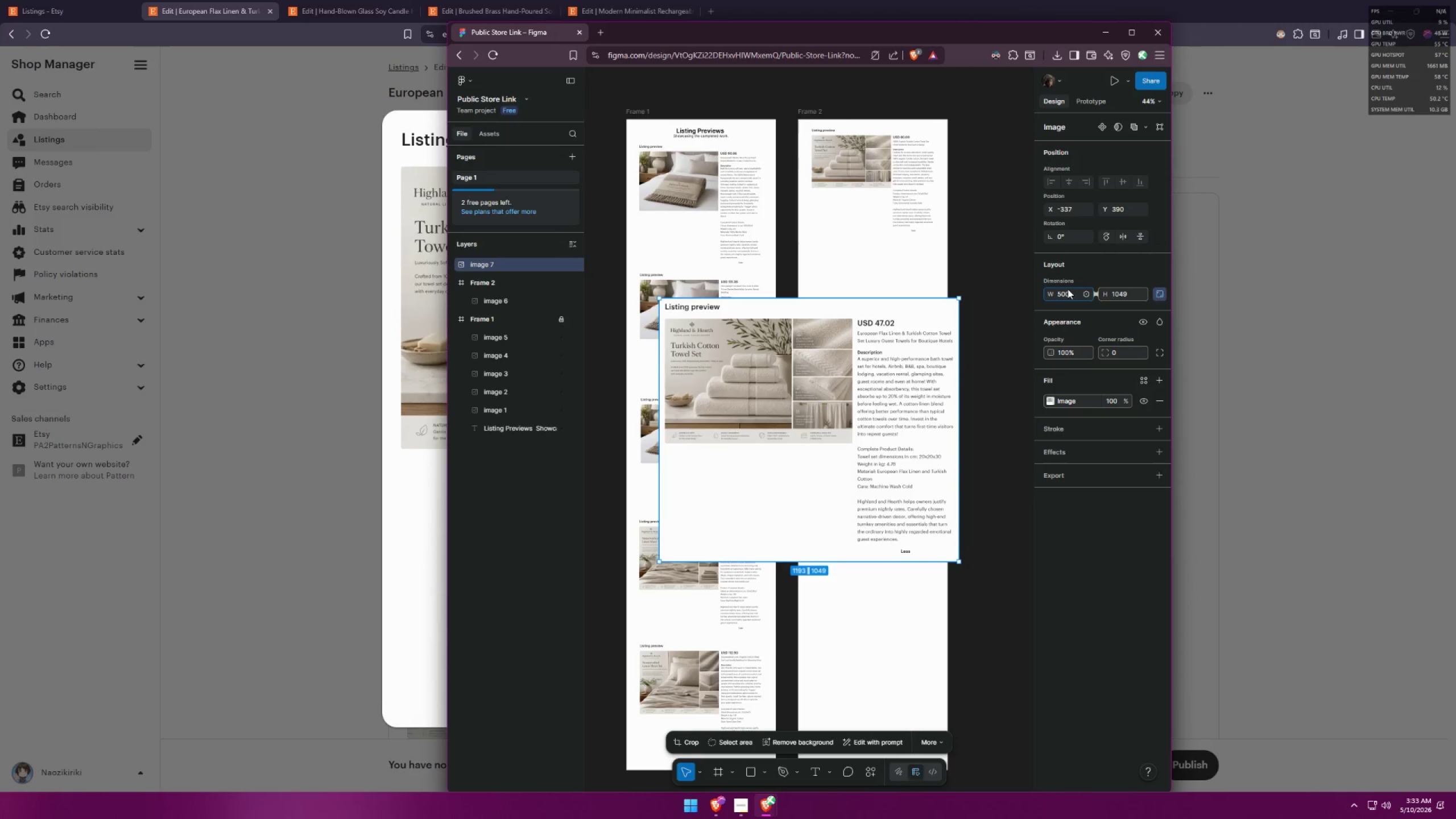 
key(Enter)
 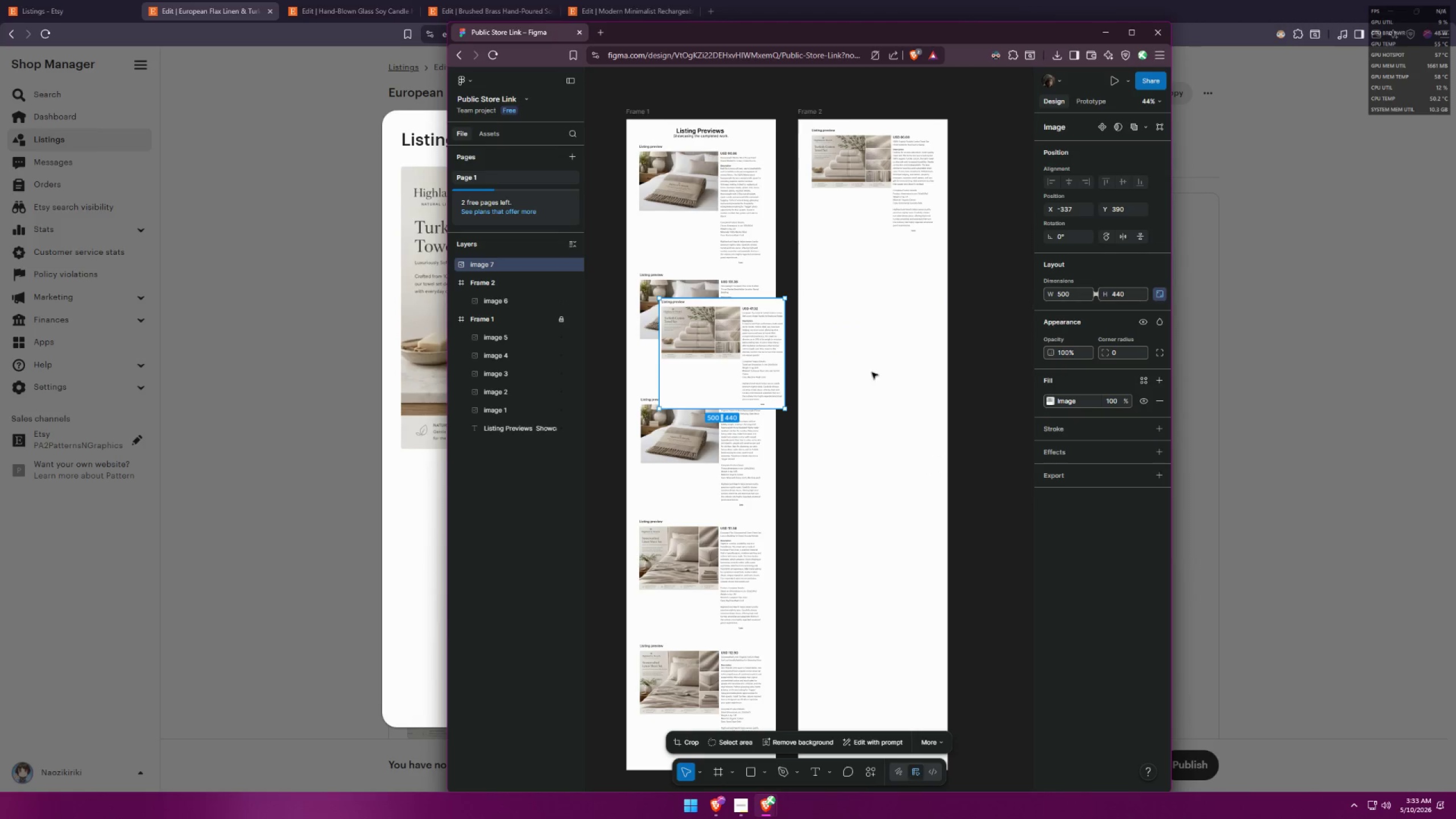 
left_click_drag(start_coordinate=[742, 362], to_coordinate=[892, 304])
 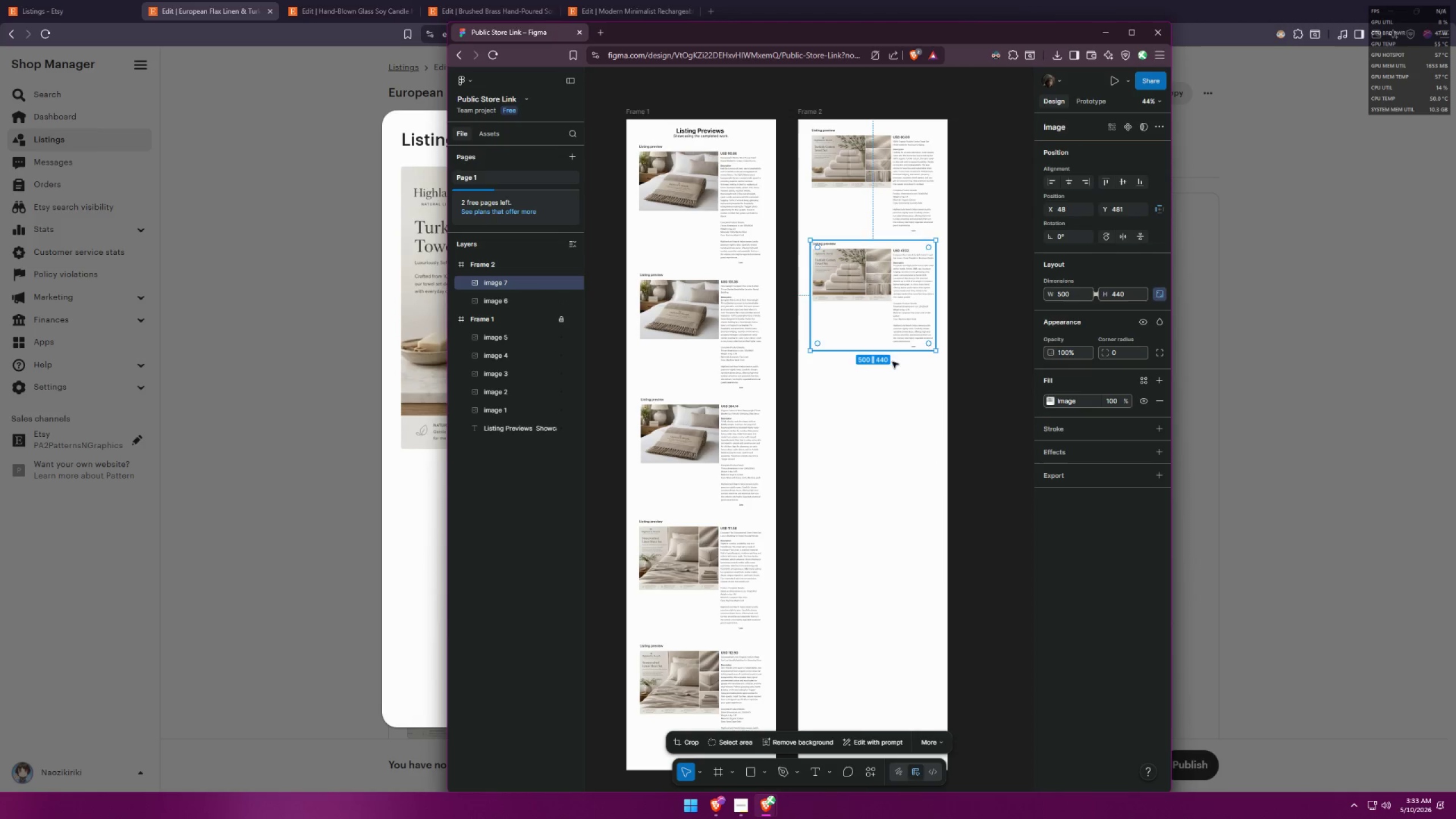 
left_click([890, 411])
 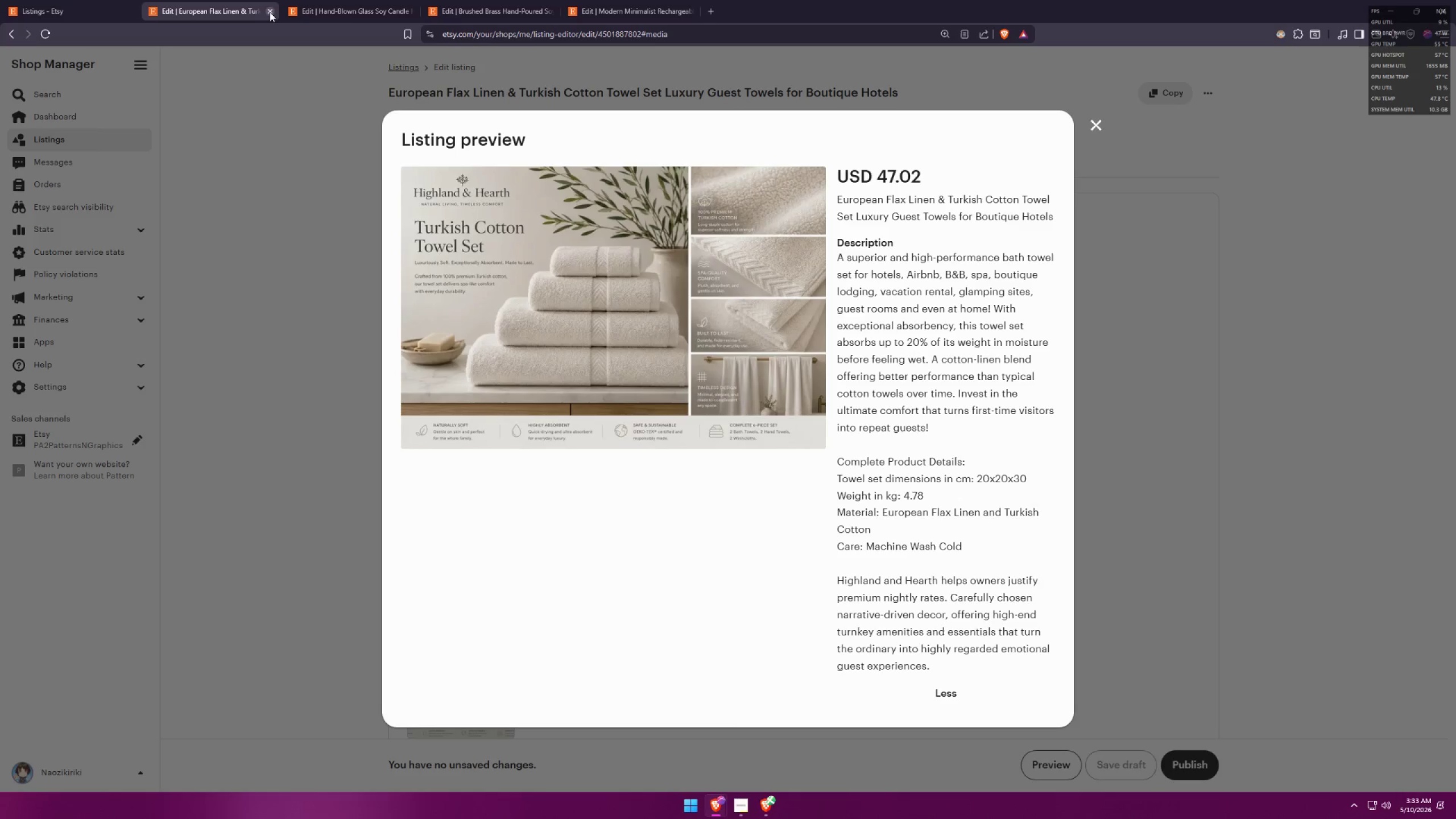 
left_click([270, 12])
 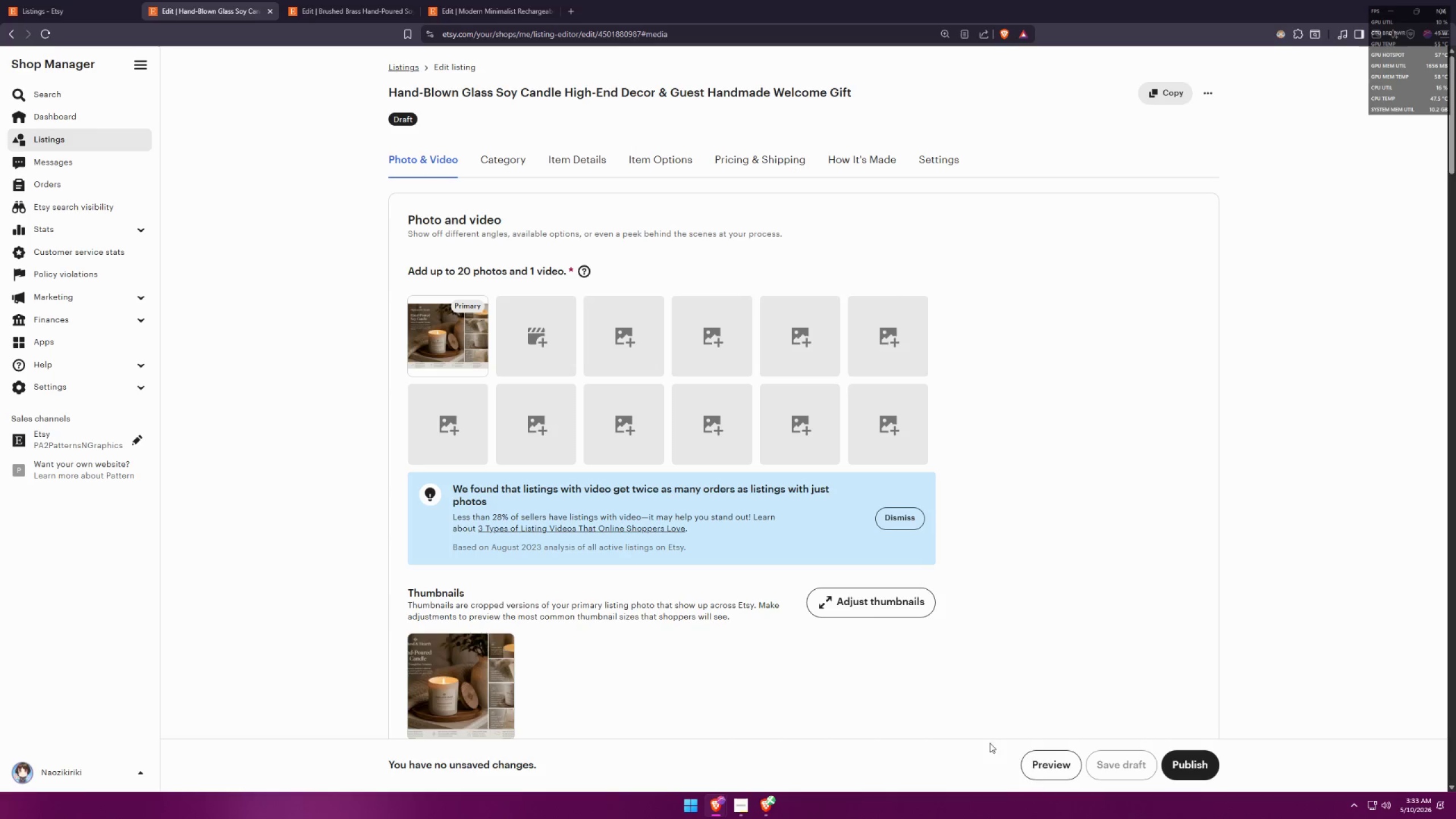 
left_click([1042, 755])
 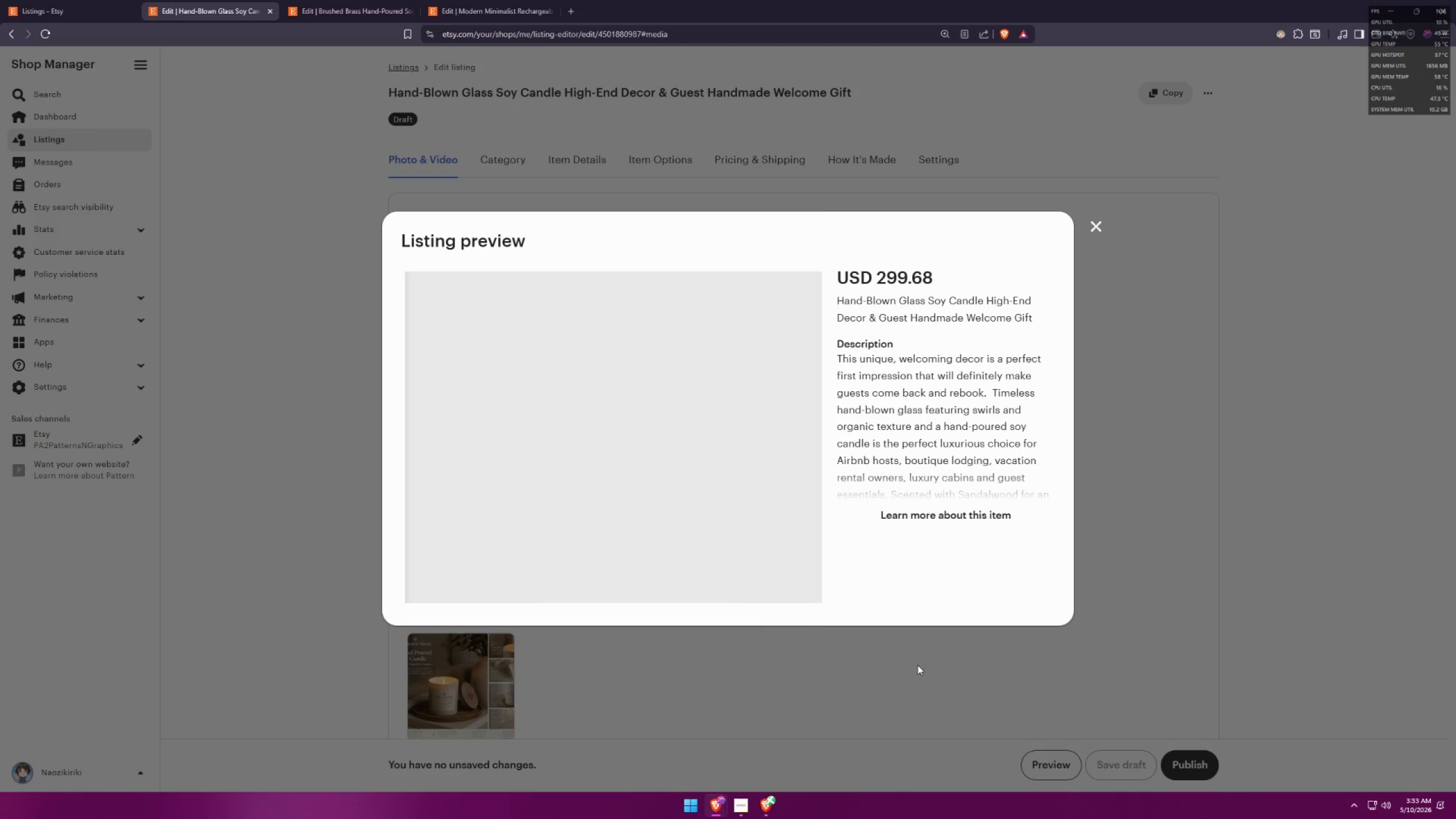 
key(Meta+MetaLeft)
 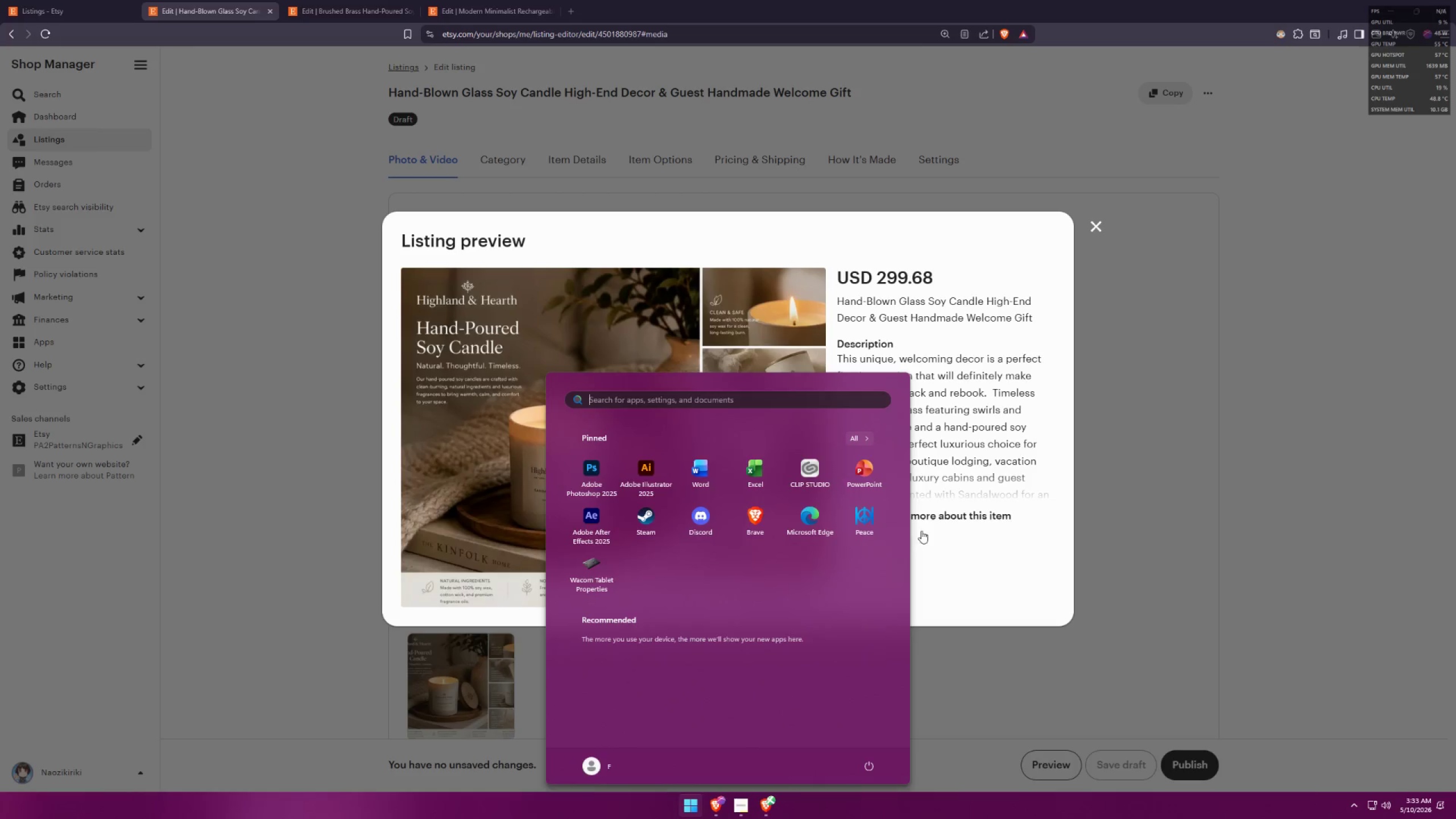 
left_click([963, 512])
 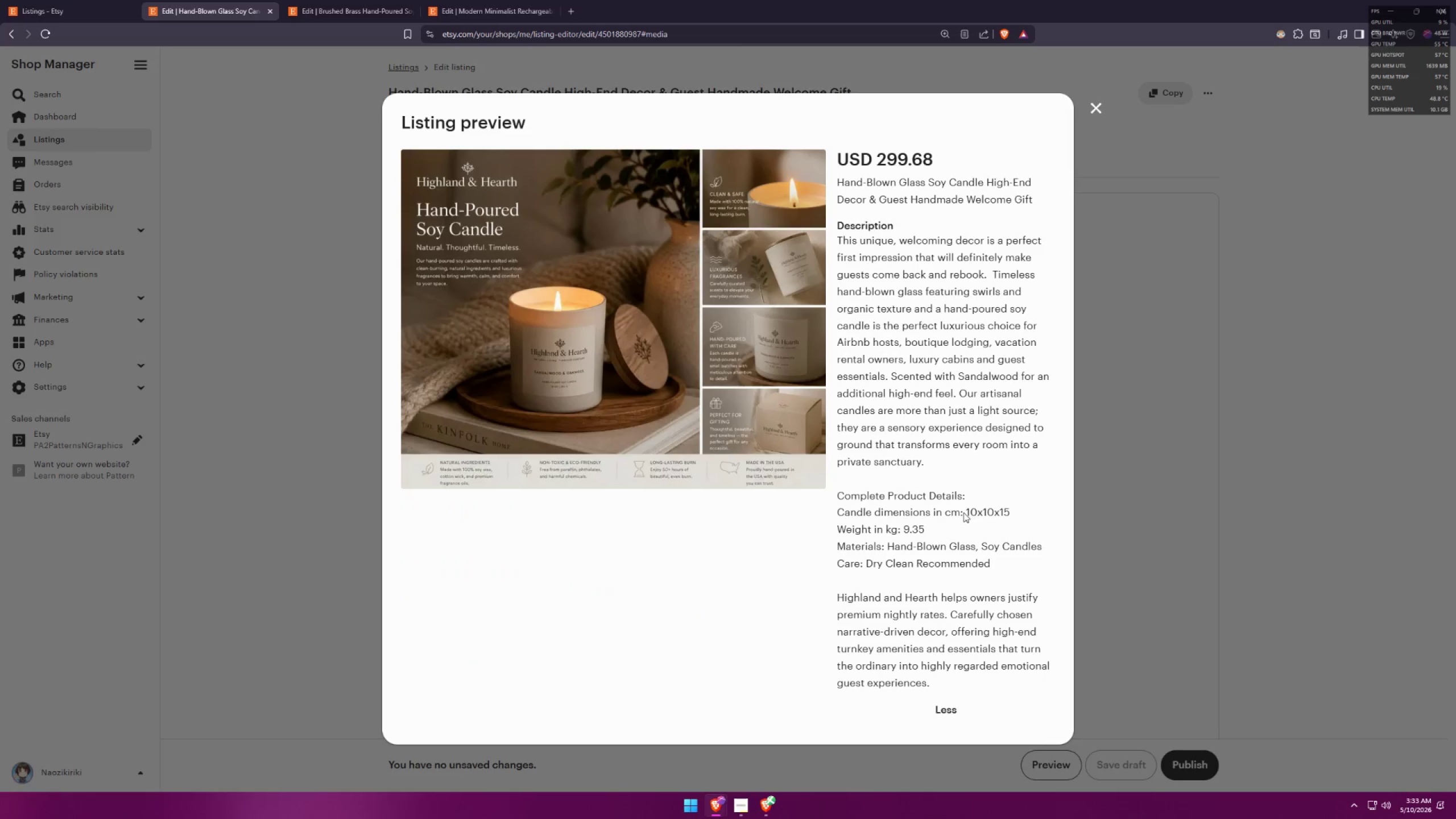 
key(Meta+MetaLeft)
 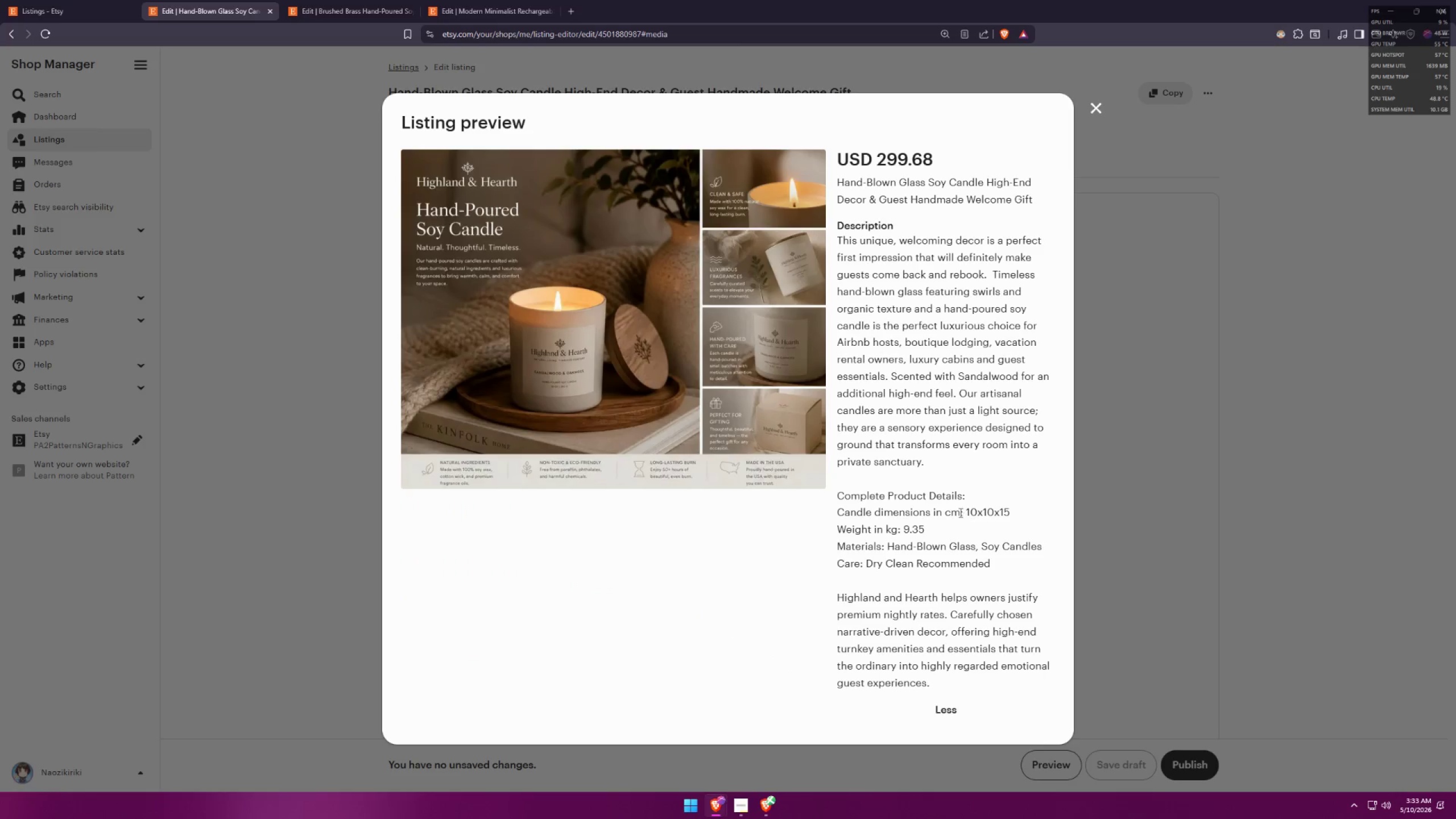 
key(Meta+Shift+ShiftLeft)
 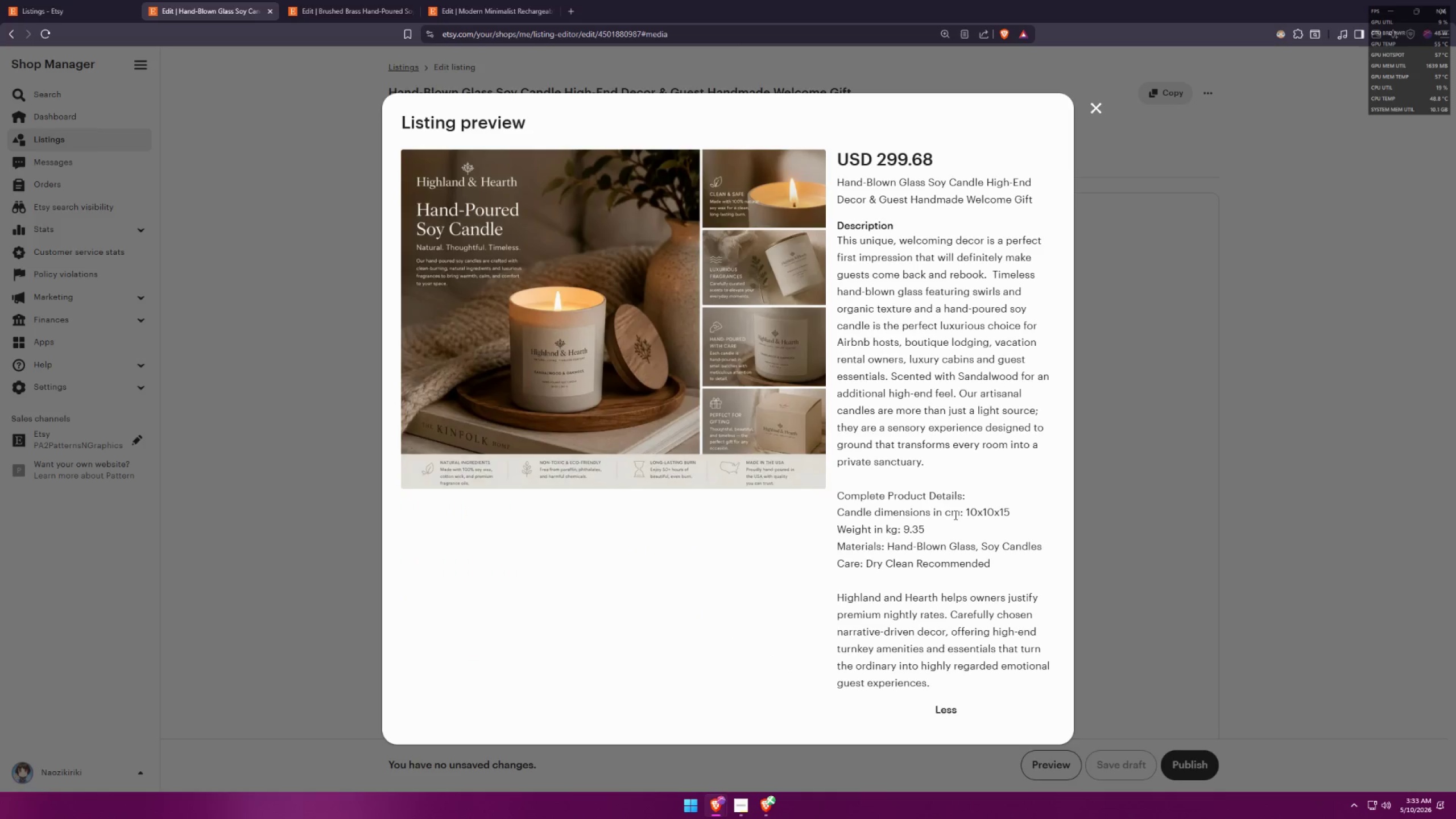 
key(Meta+Shift+S)
 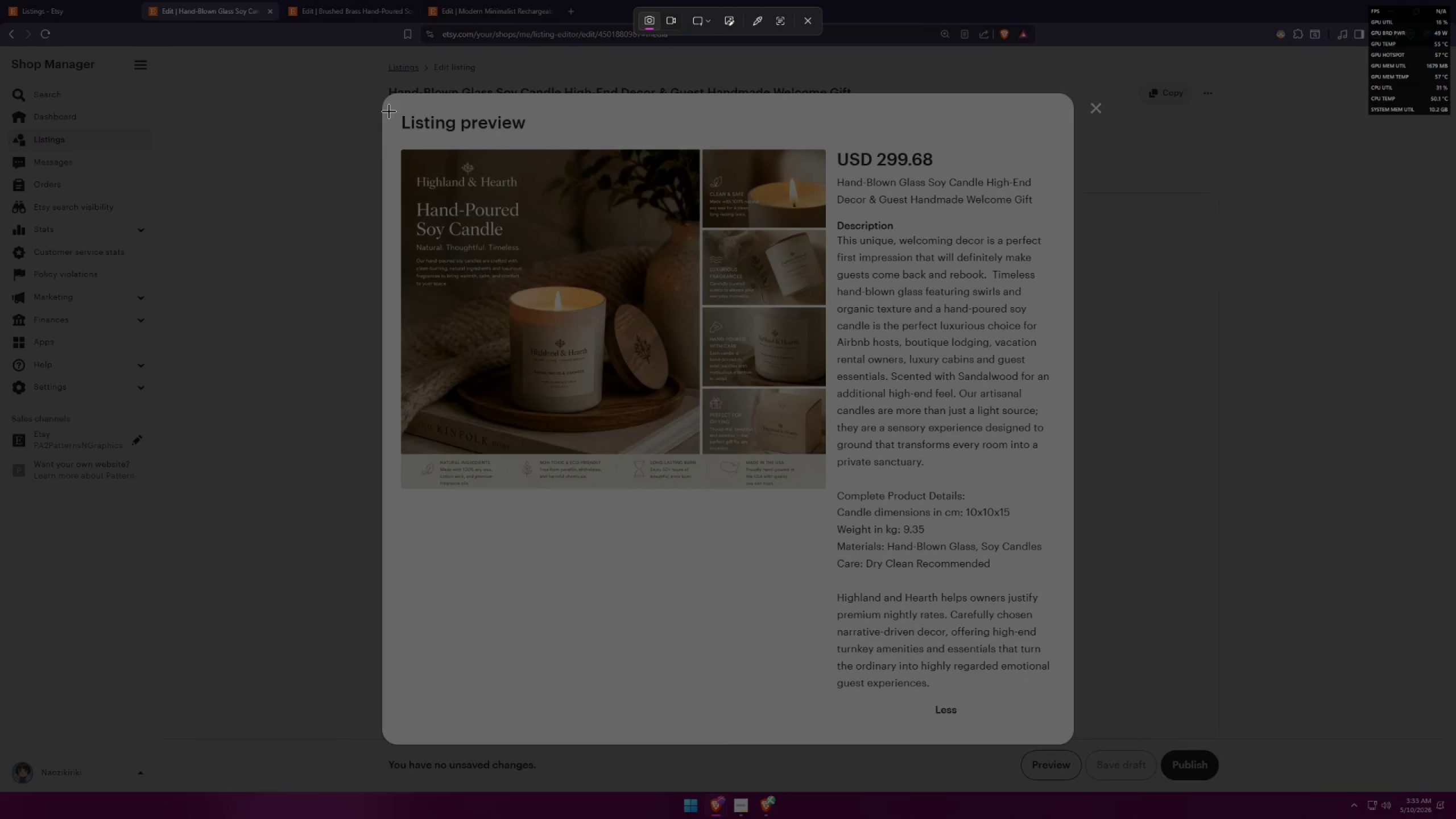 
left_click_drag(start_coordinate=[395, 105], to_coordinate=[1069, 727])
 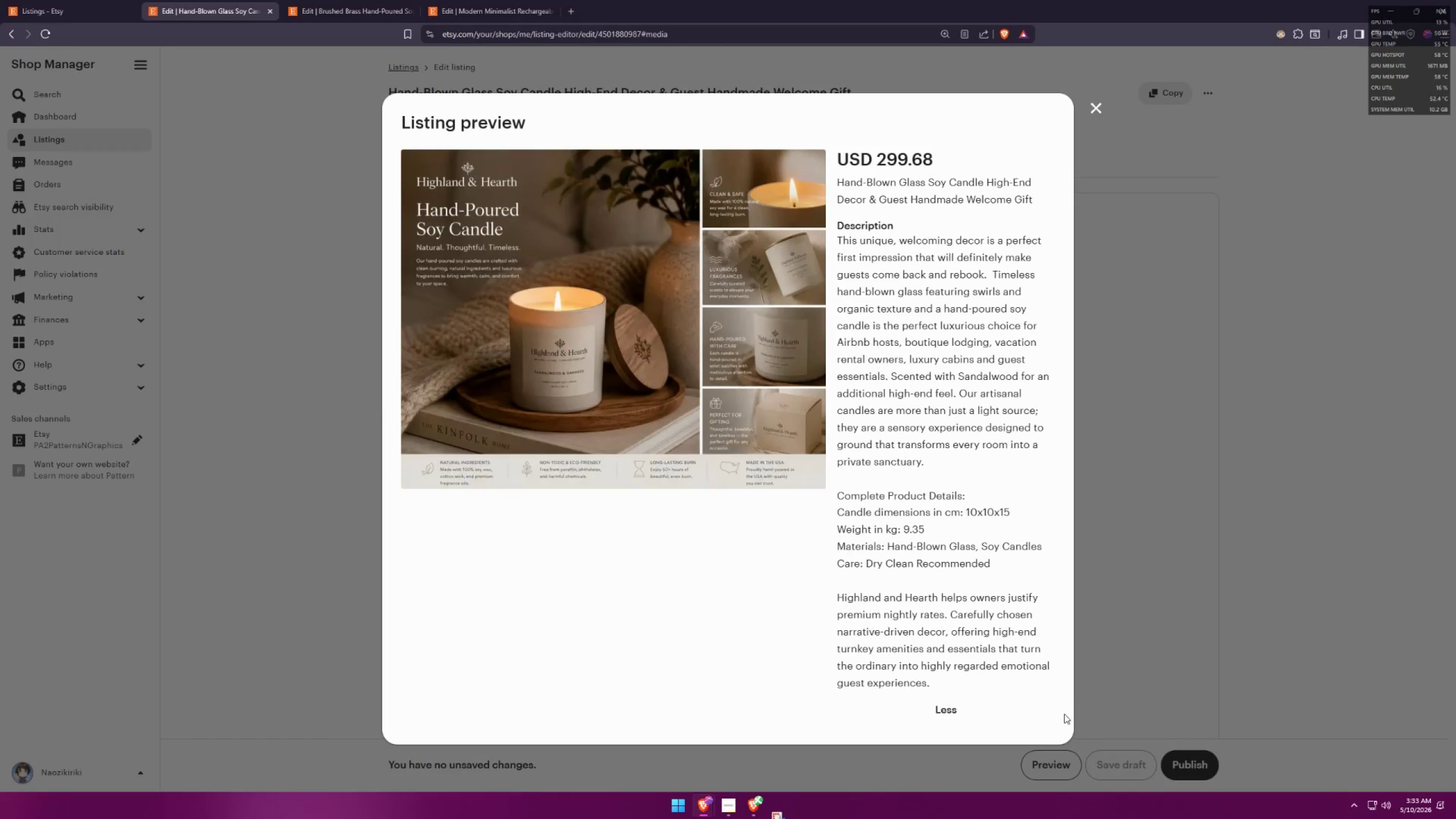 
key(Alt+AltLeft)
 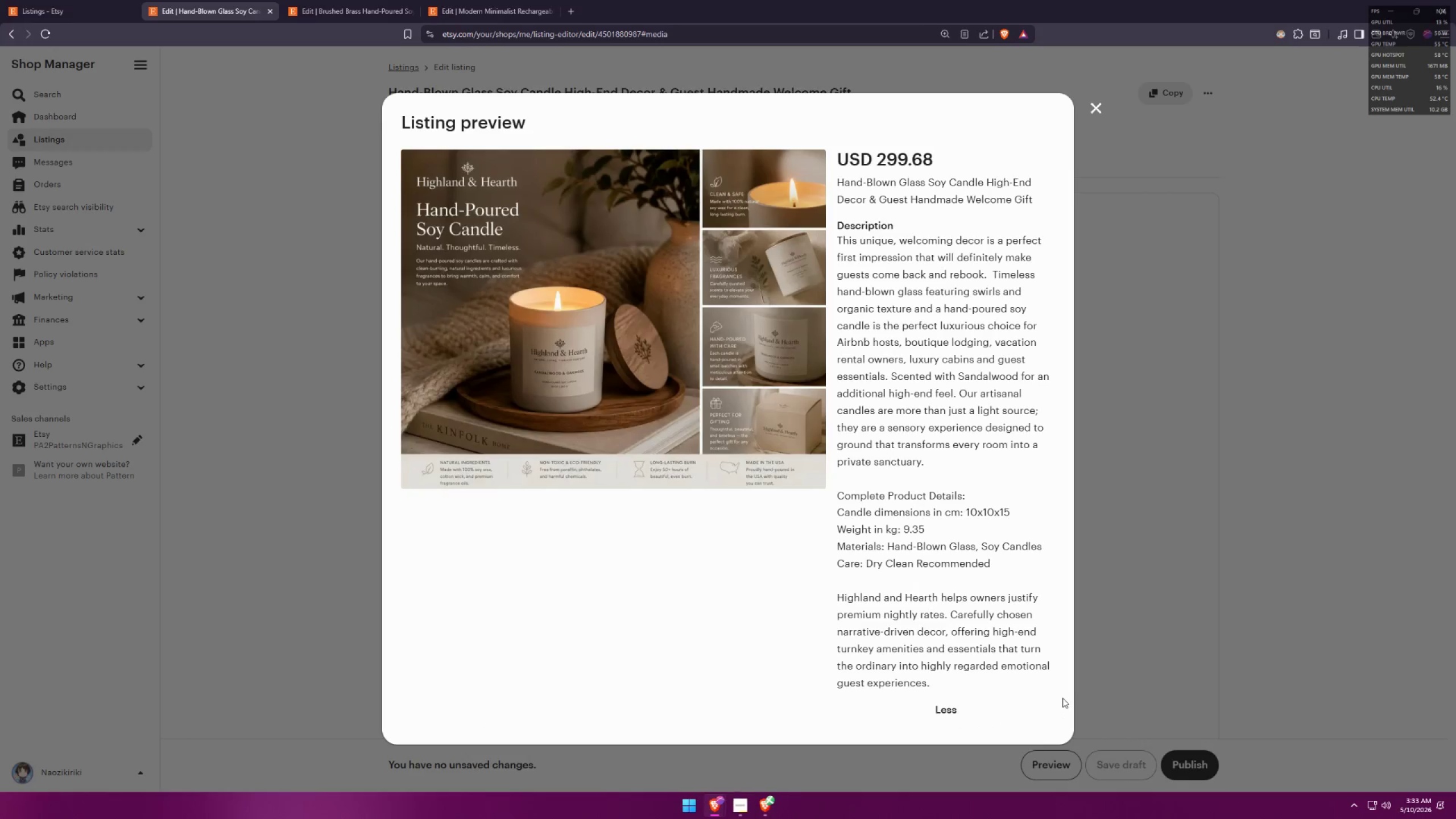 
key(Alt+Tab)
 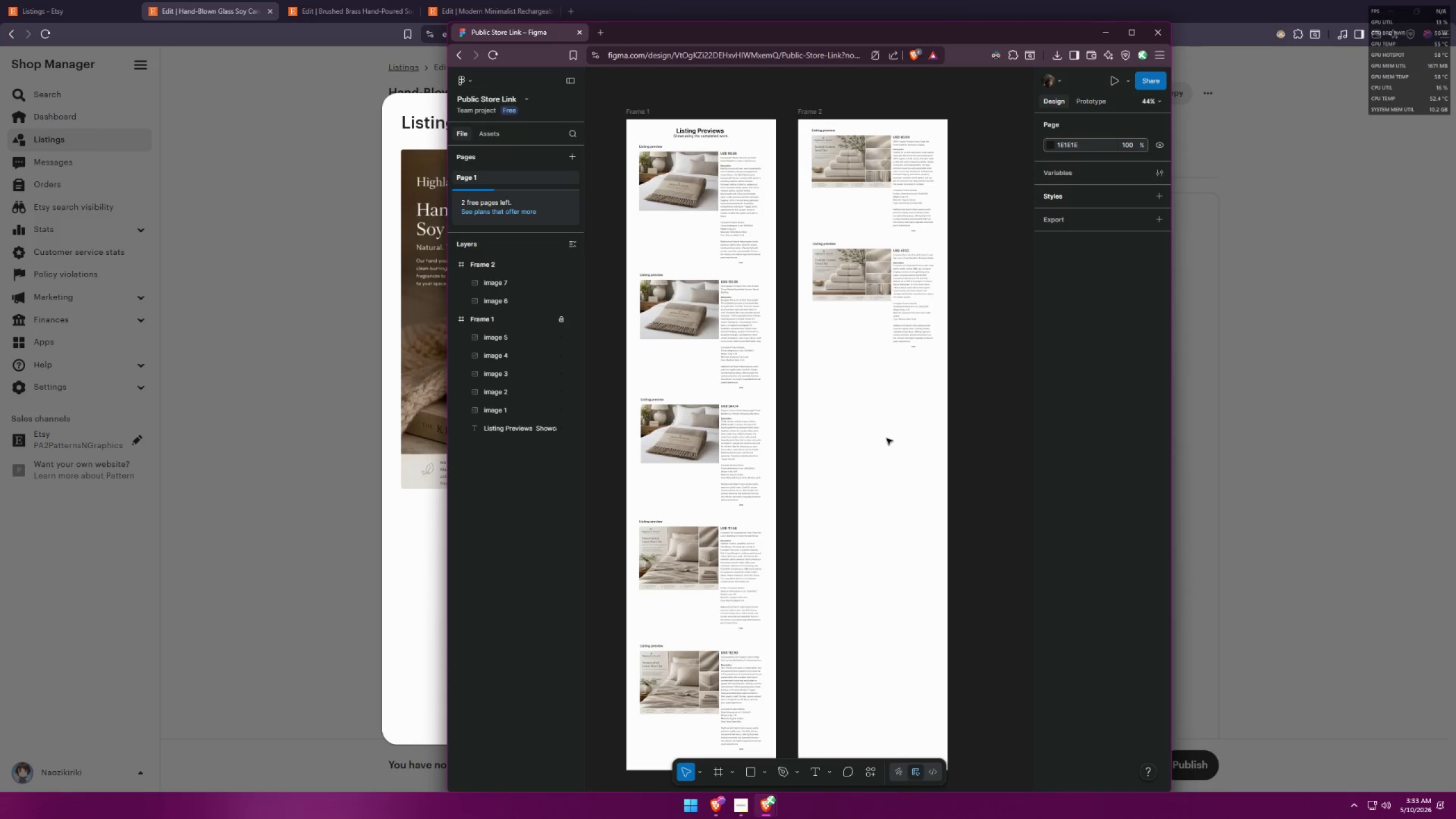 
left_click([870, 419])
 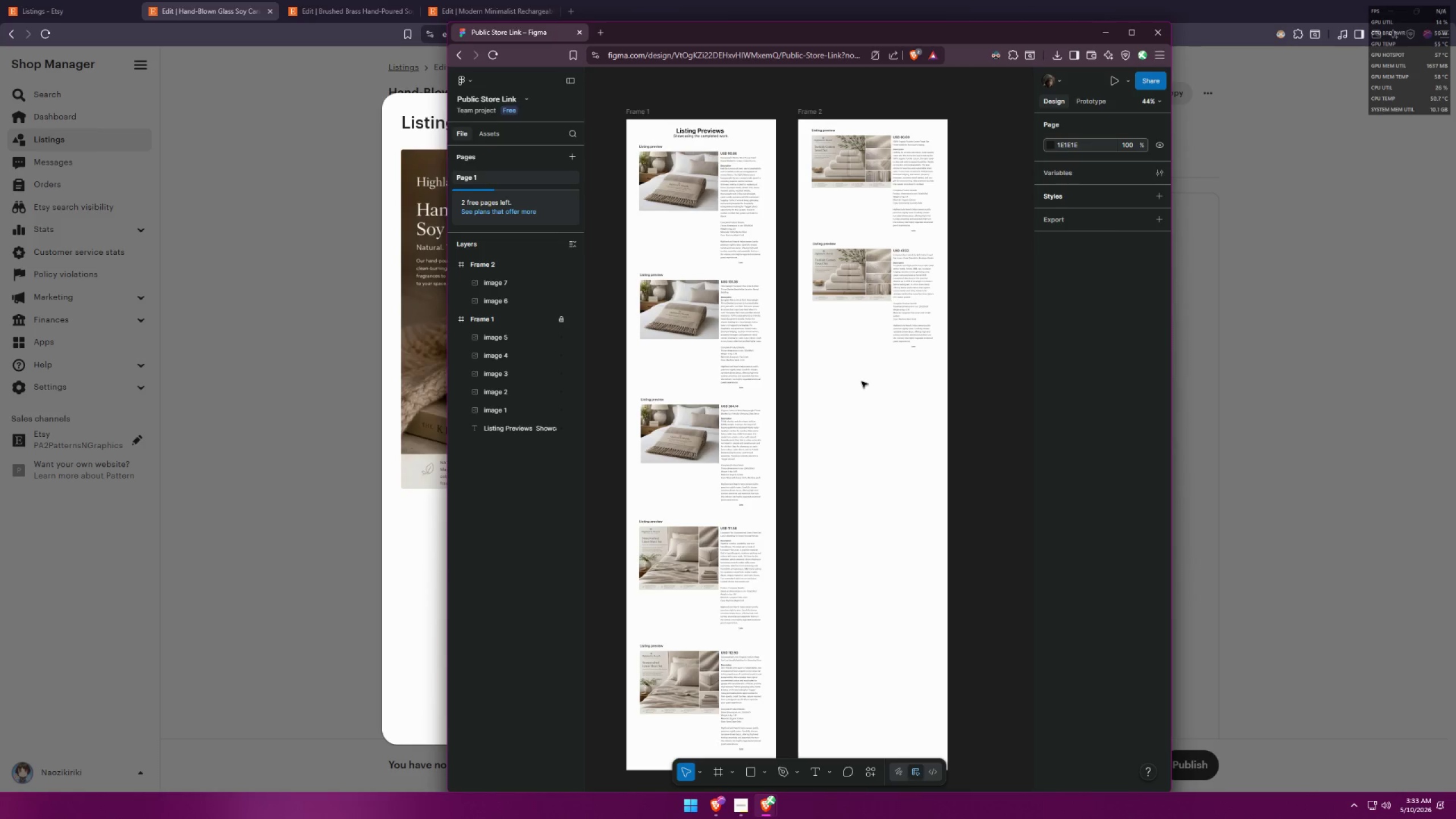 
key(Control+ControlLeft)
 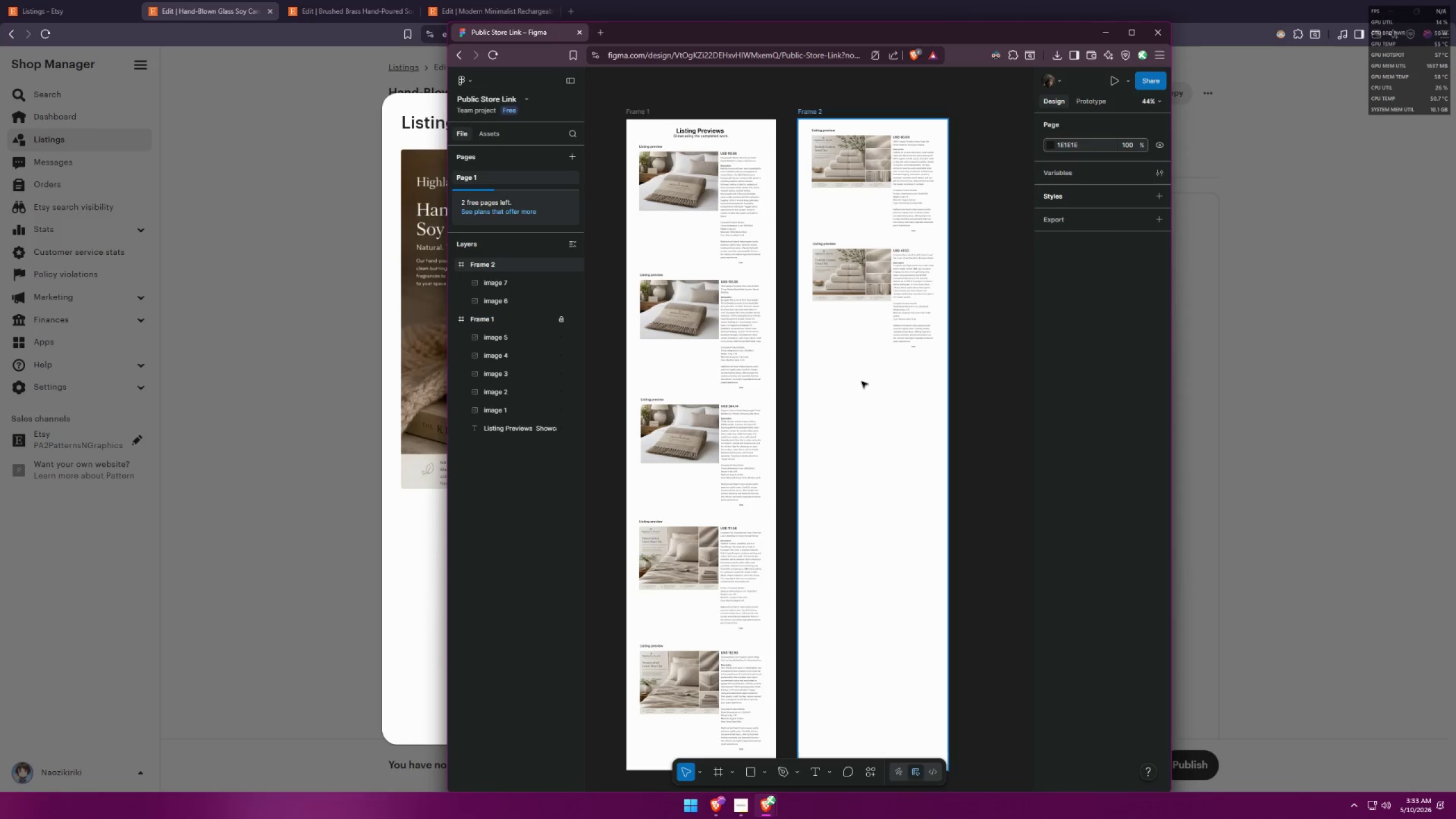 
key(Control+V)
 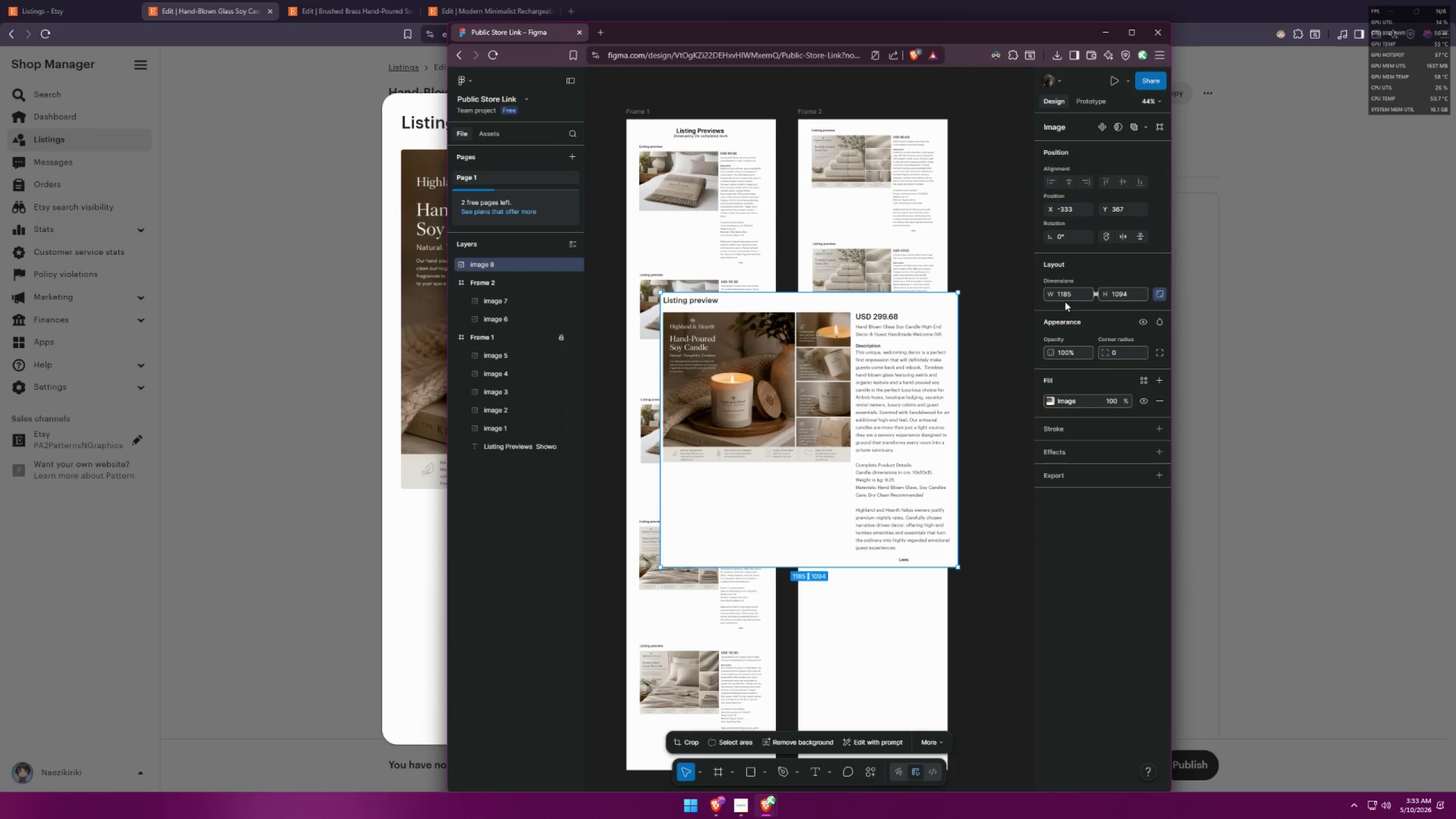 
double_click([1073, 296])
 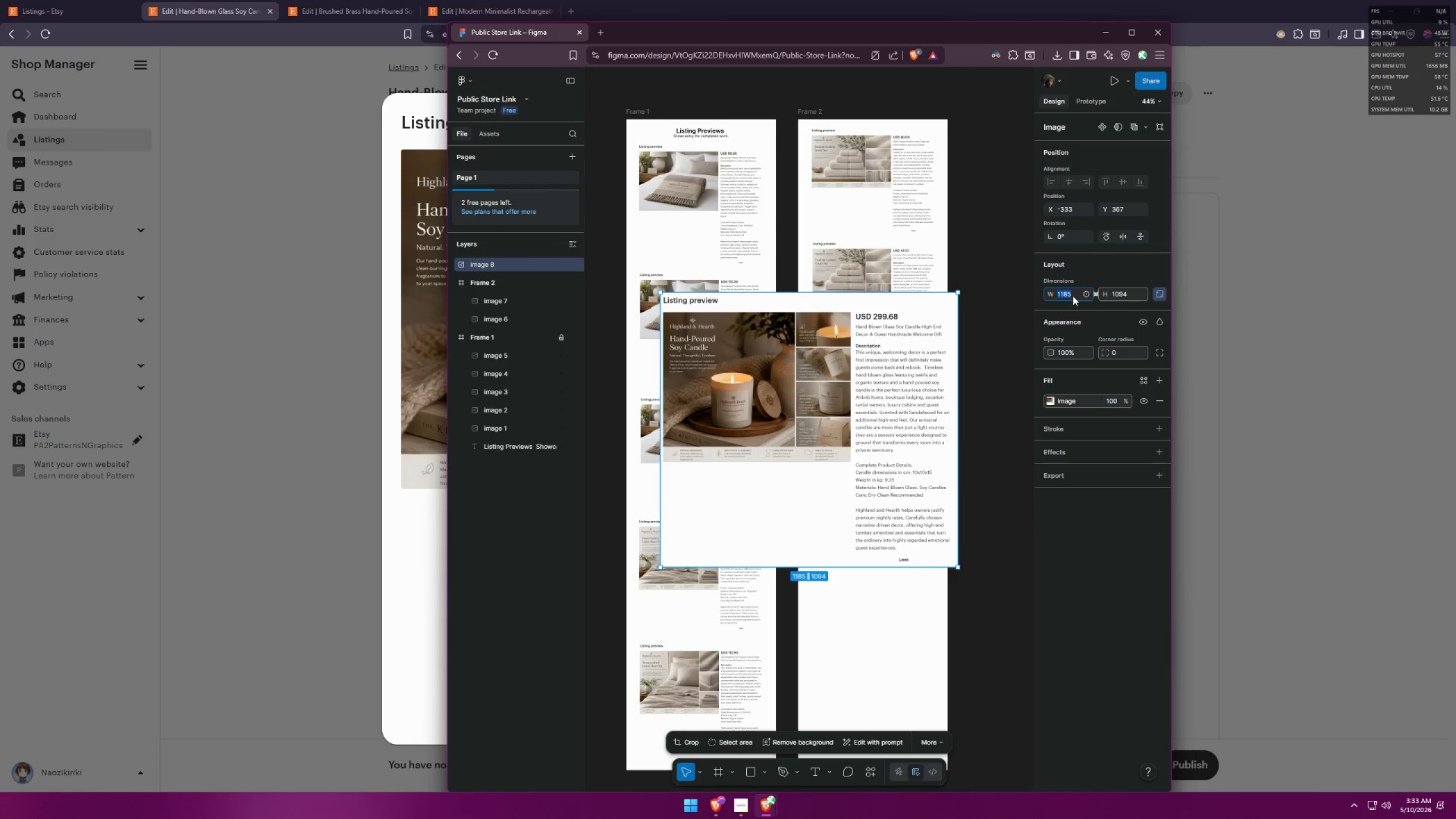 
type(500)
 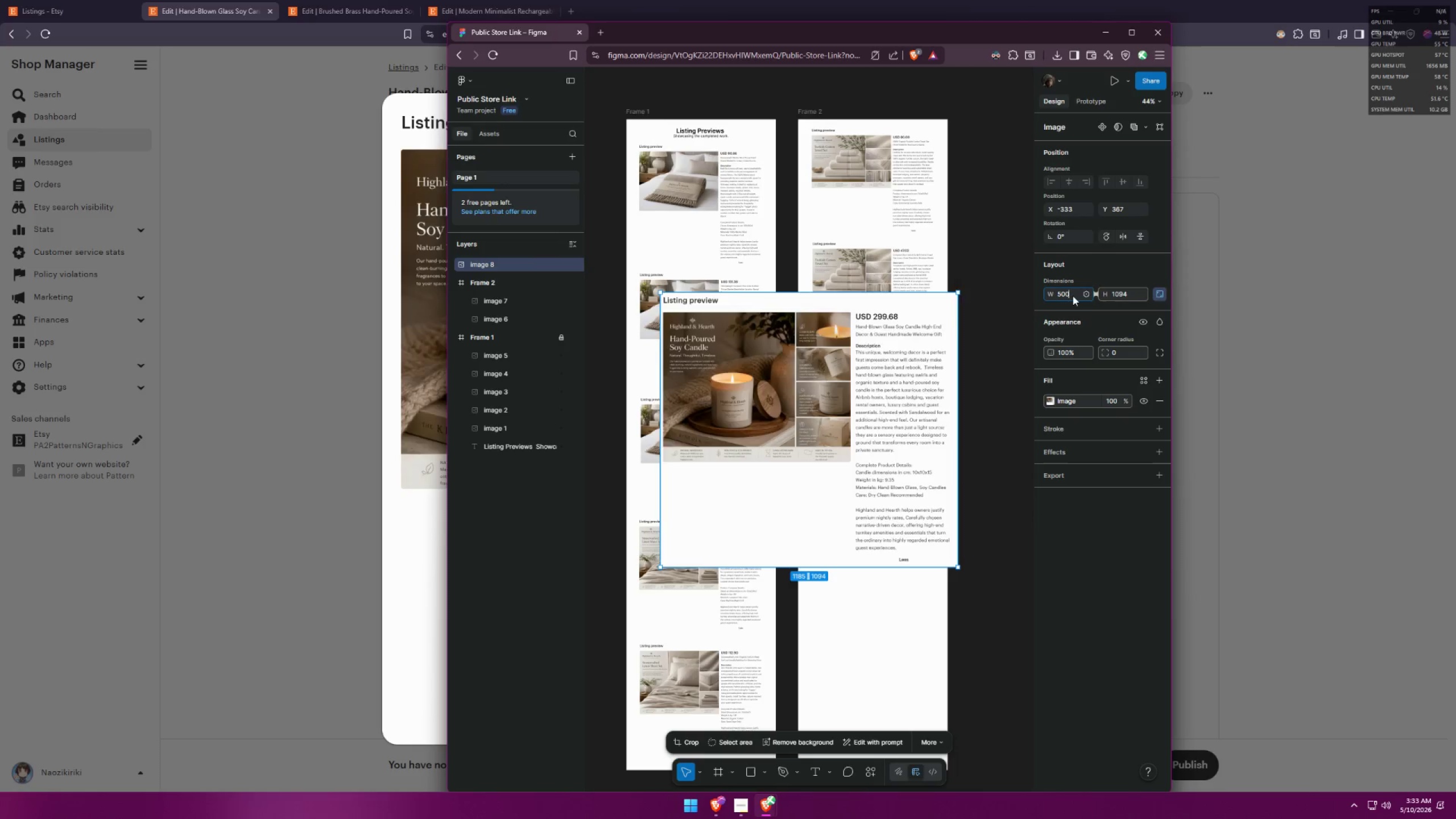 
key(Enter)
 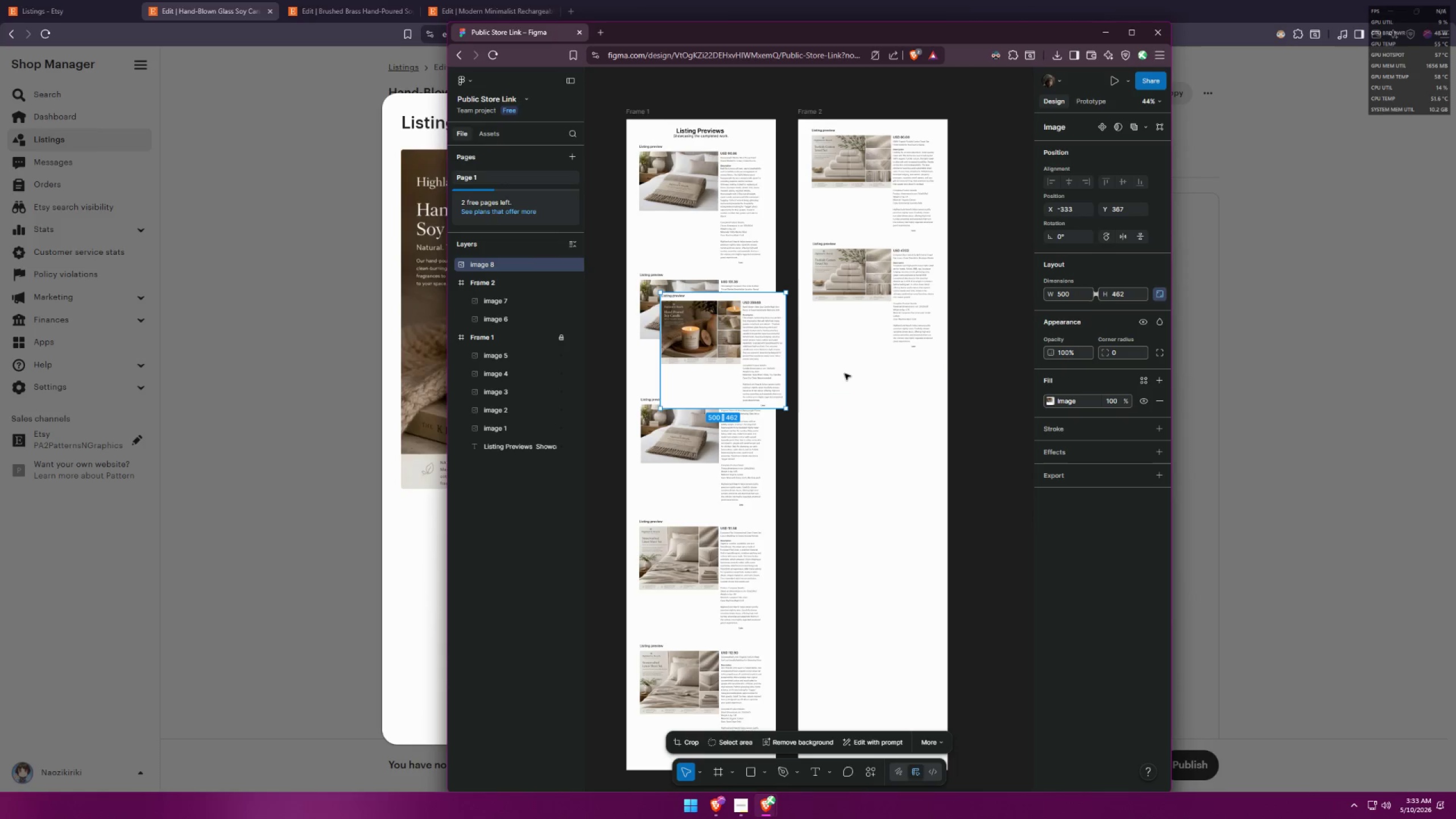 
left_click_drag(start_coordinate=[723, 369], to_coordinate=[875, 434])
 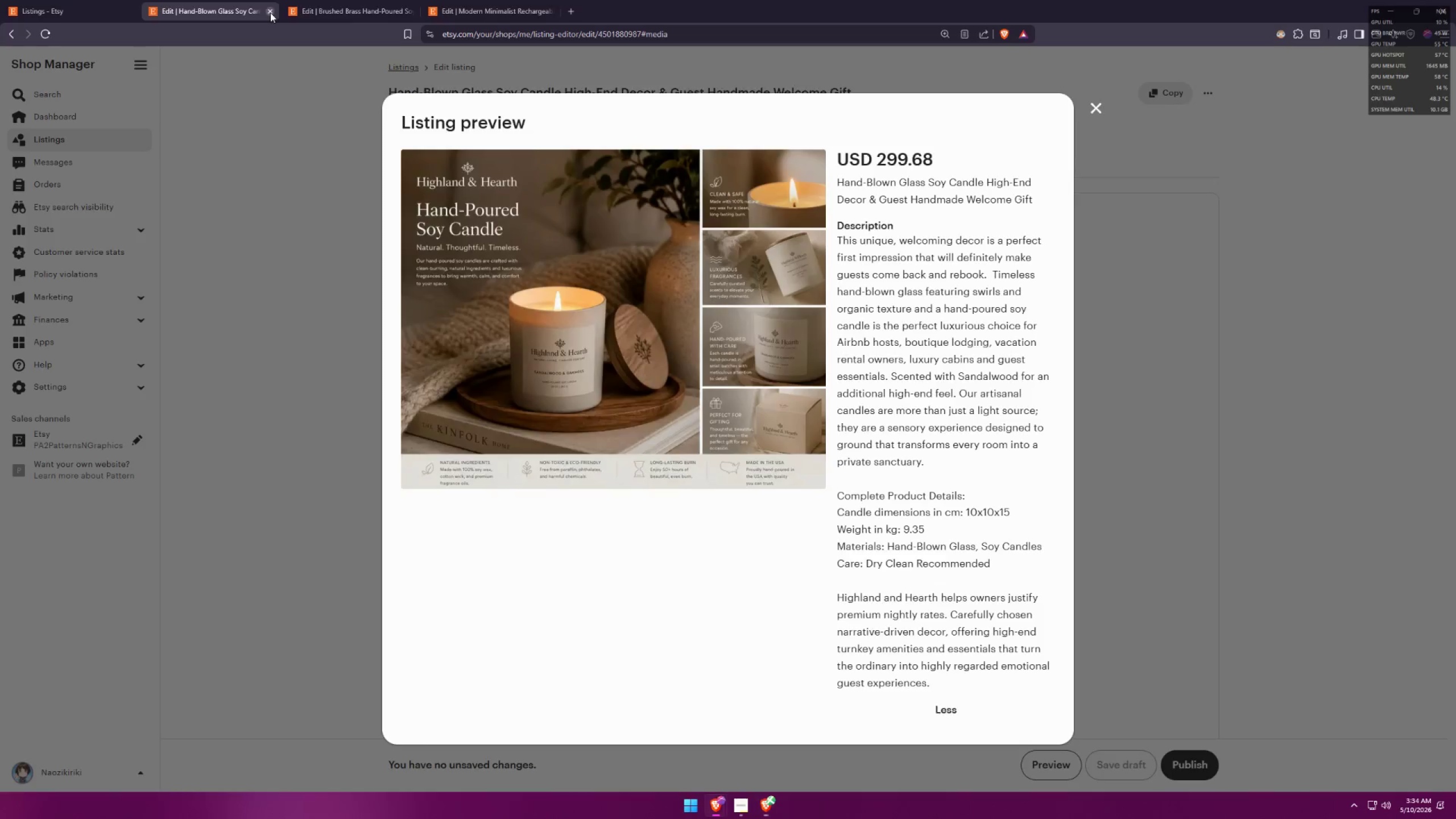 
left_click([1035, 762])
 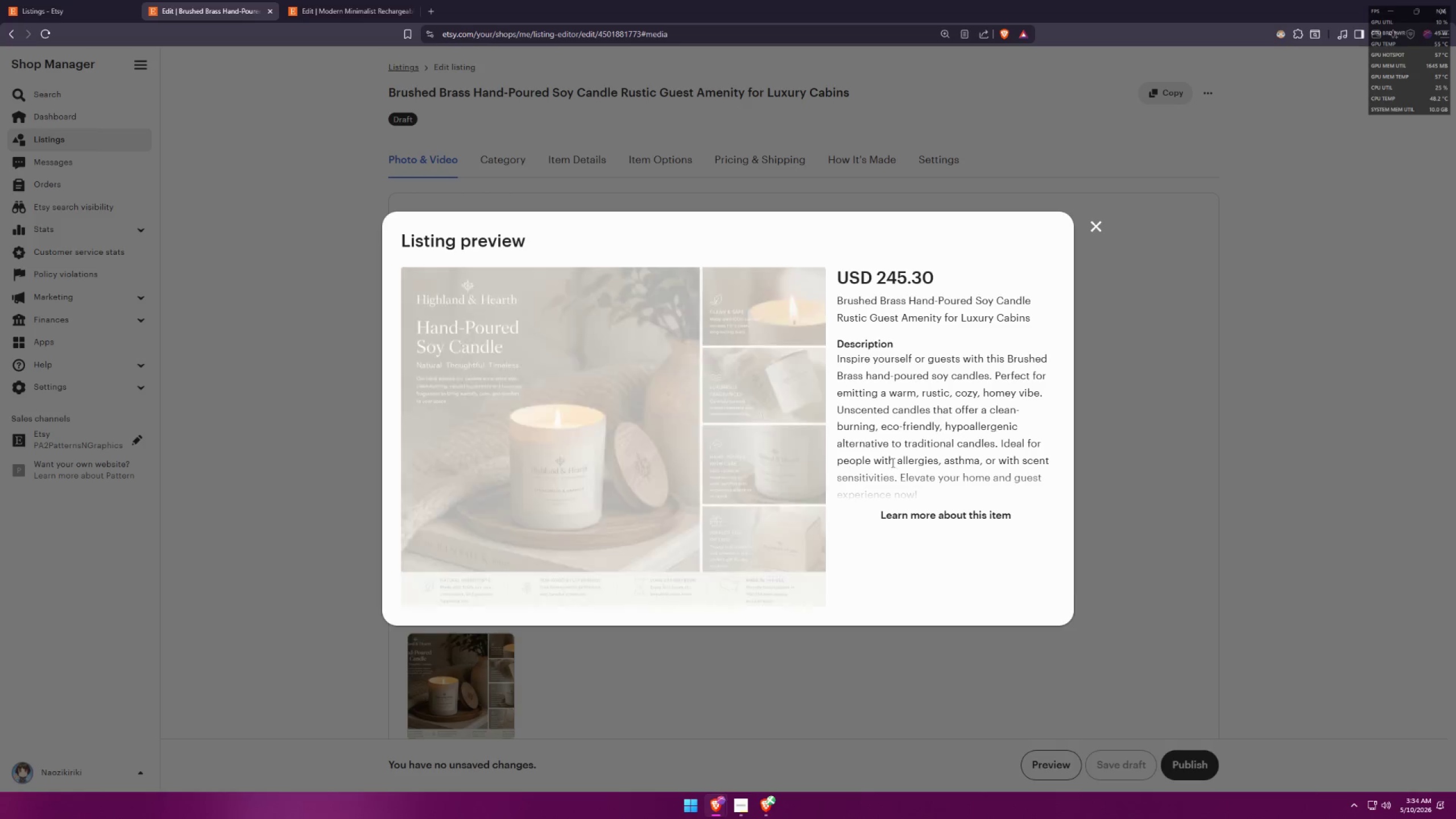 
left_click([946, 519])
 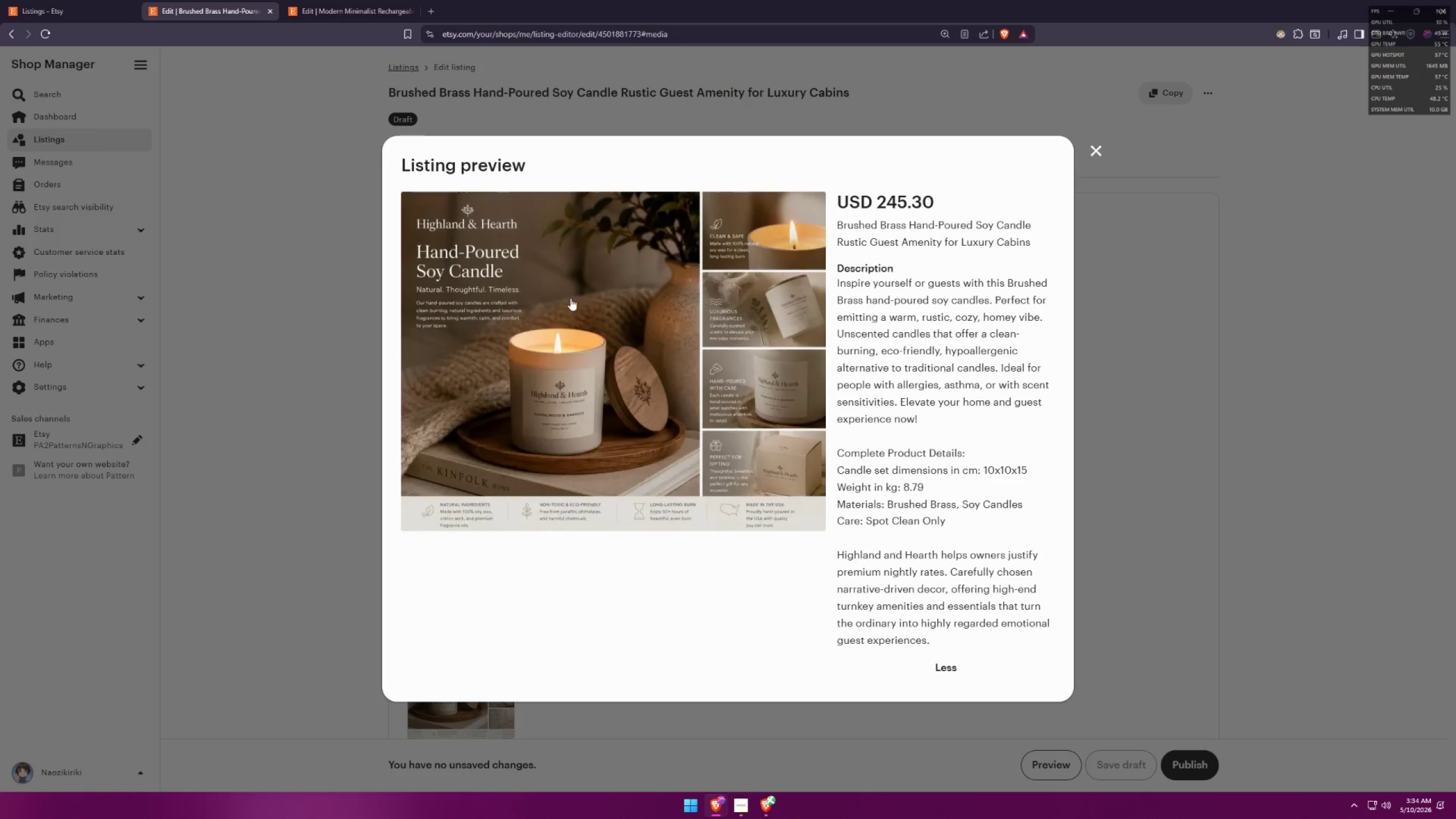 
key(Meta+MetaLeft)
 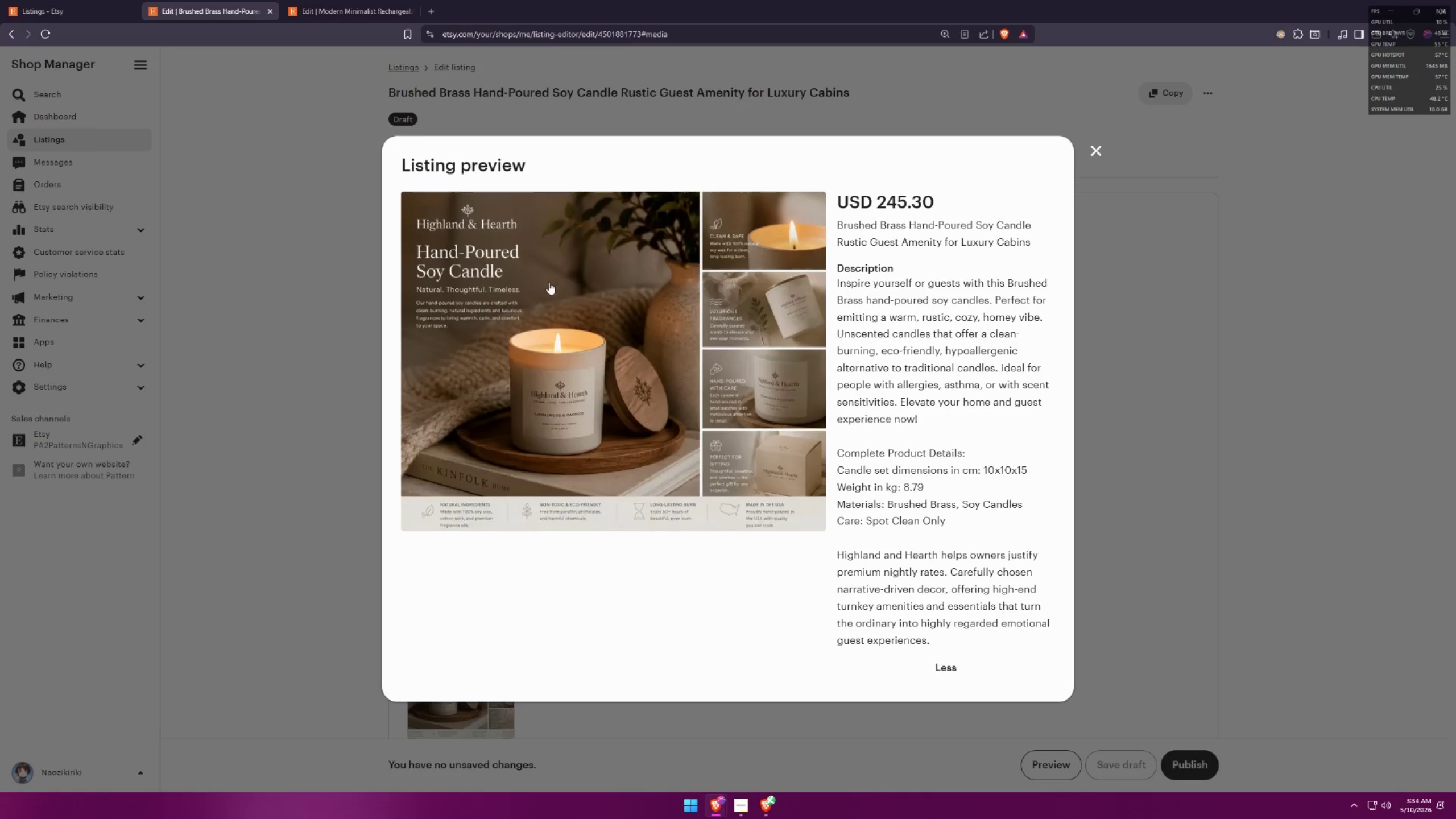 
key(Meta+Shift+ShiftLeft)
 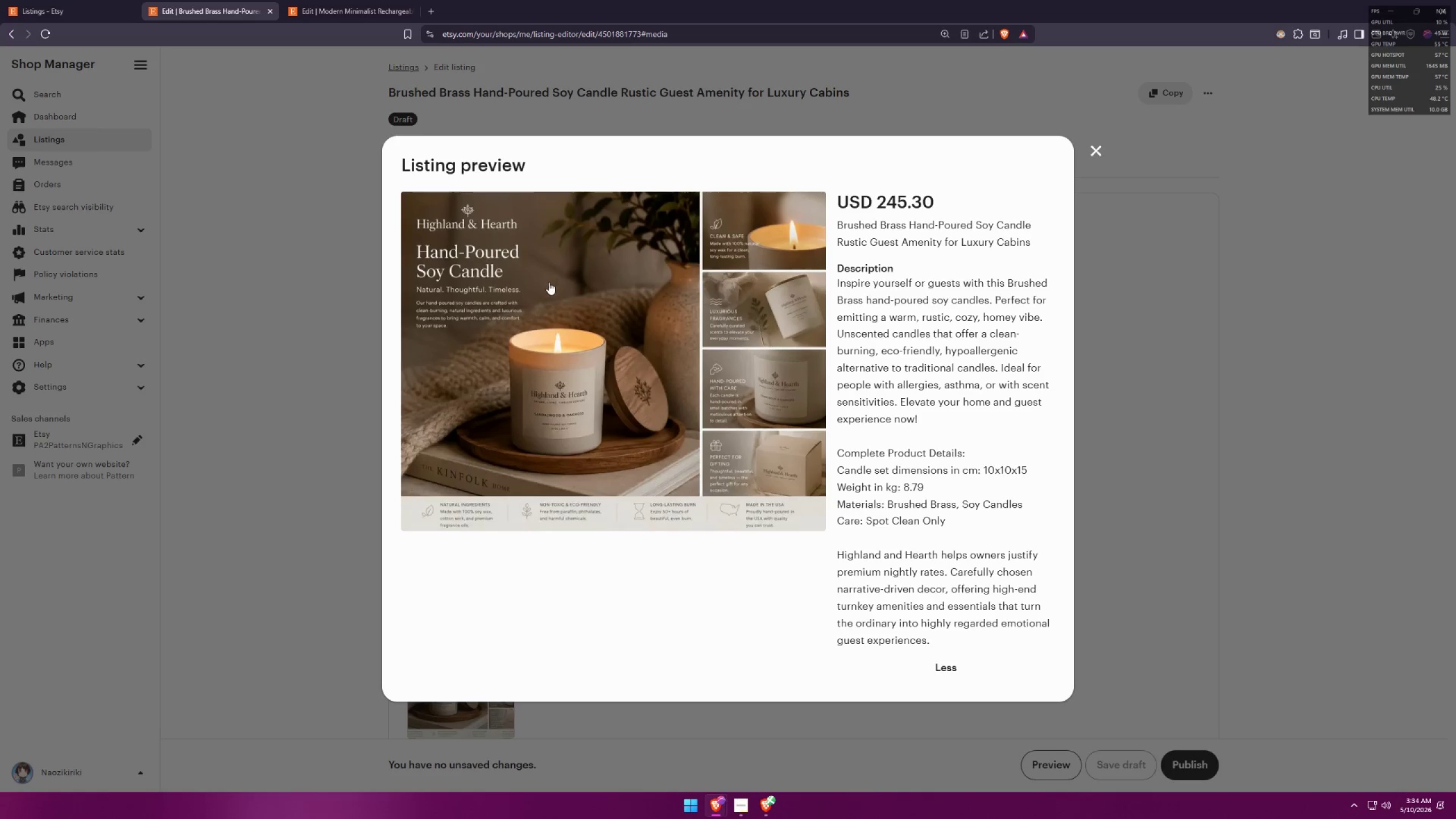 
key(Meta+Shift+S)
 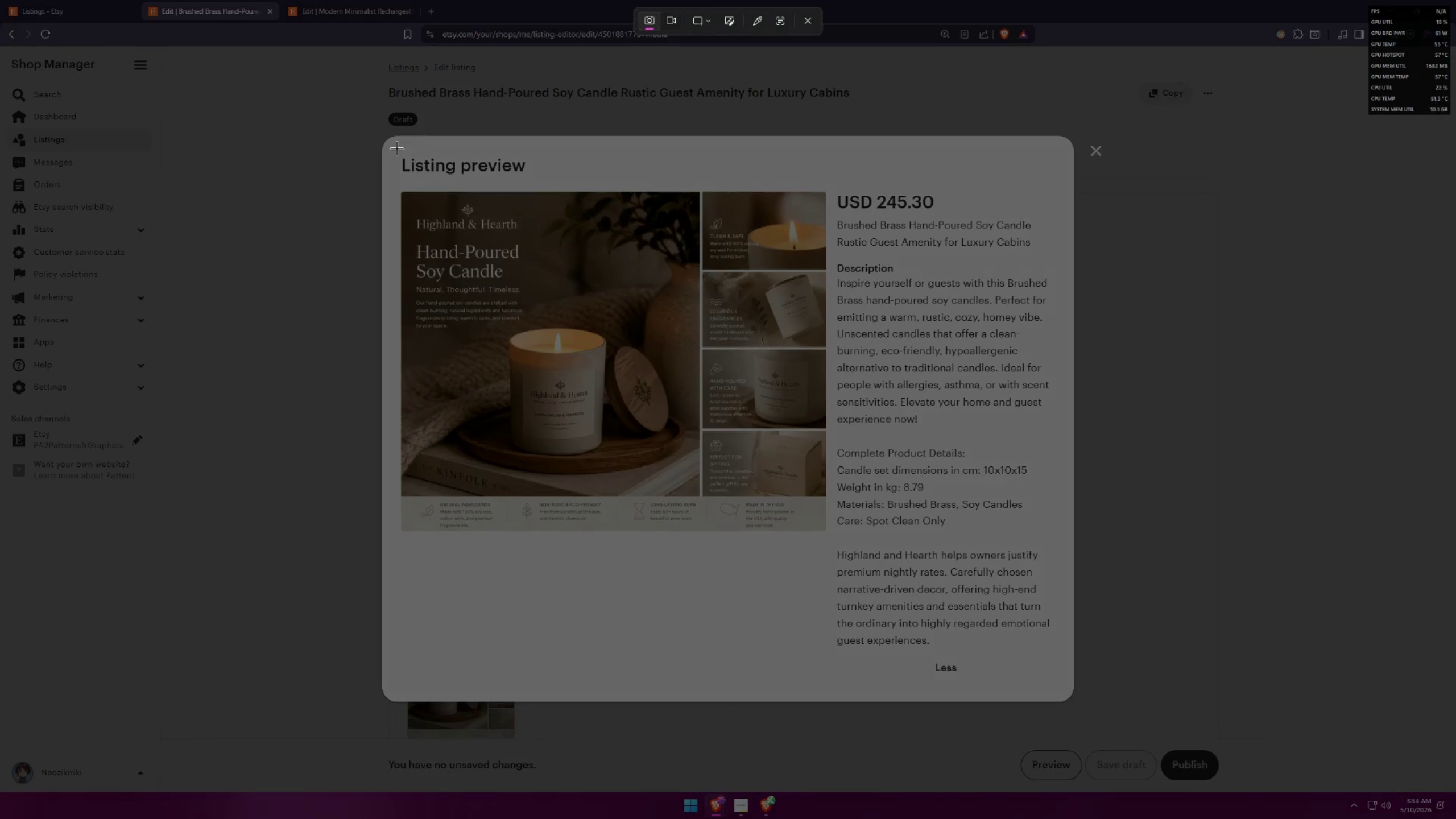 
left_click_drag(start_coordinate=[395, 143], to_coordinate=[1070, 689])
 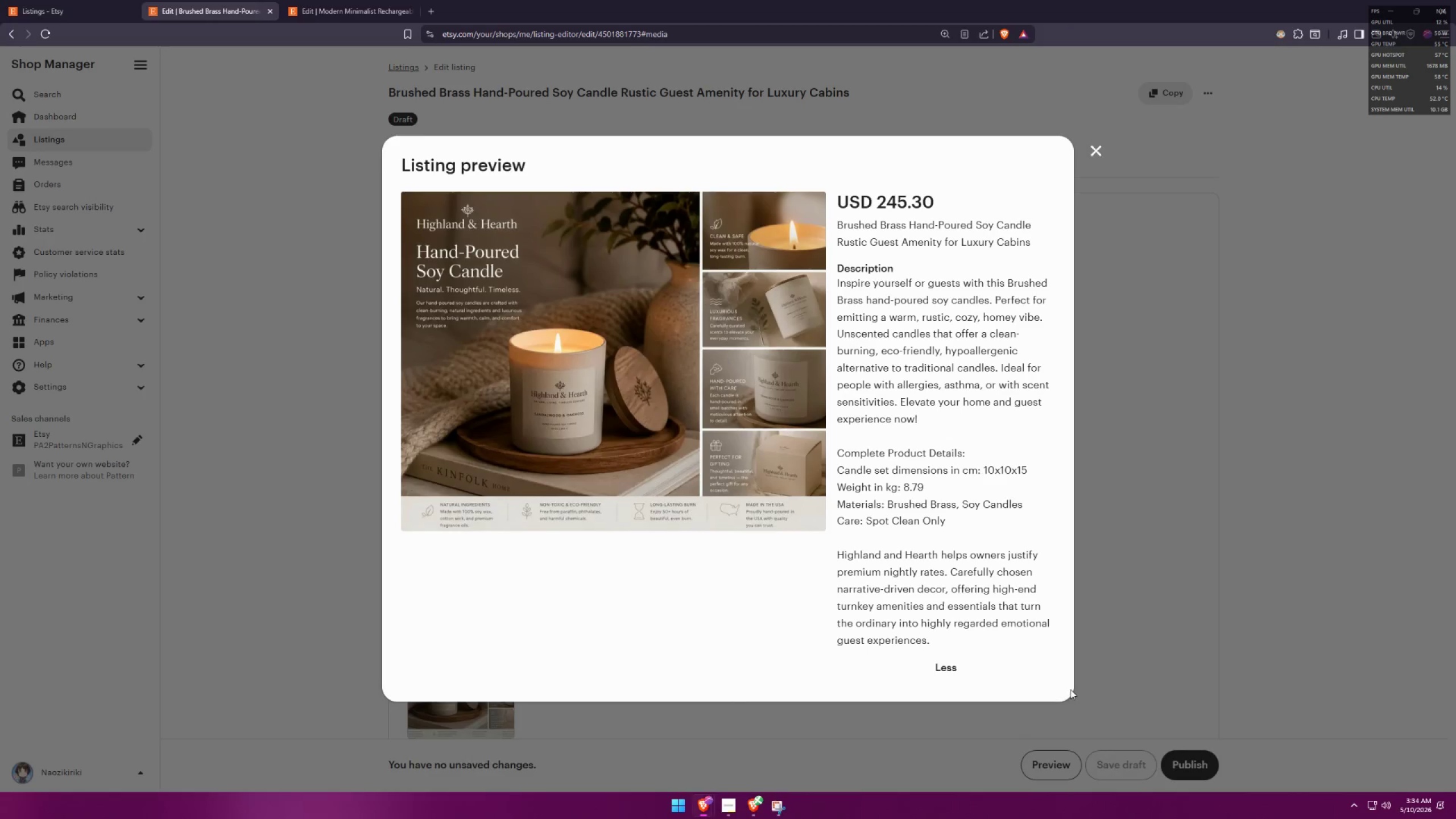 
key(Alt+AltLeft)
 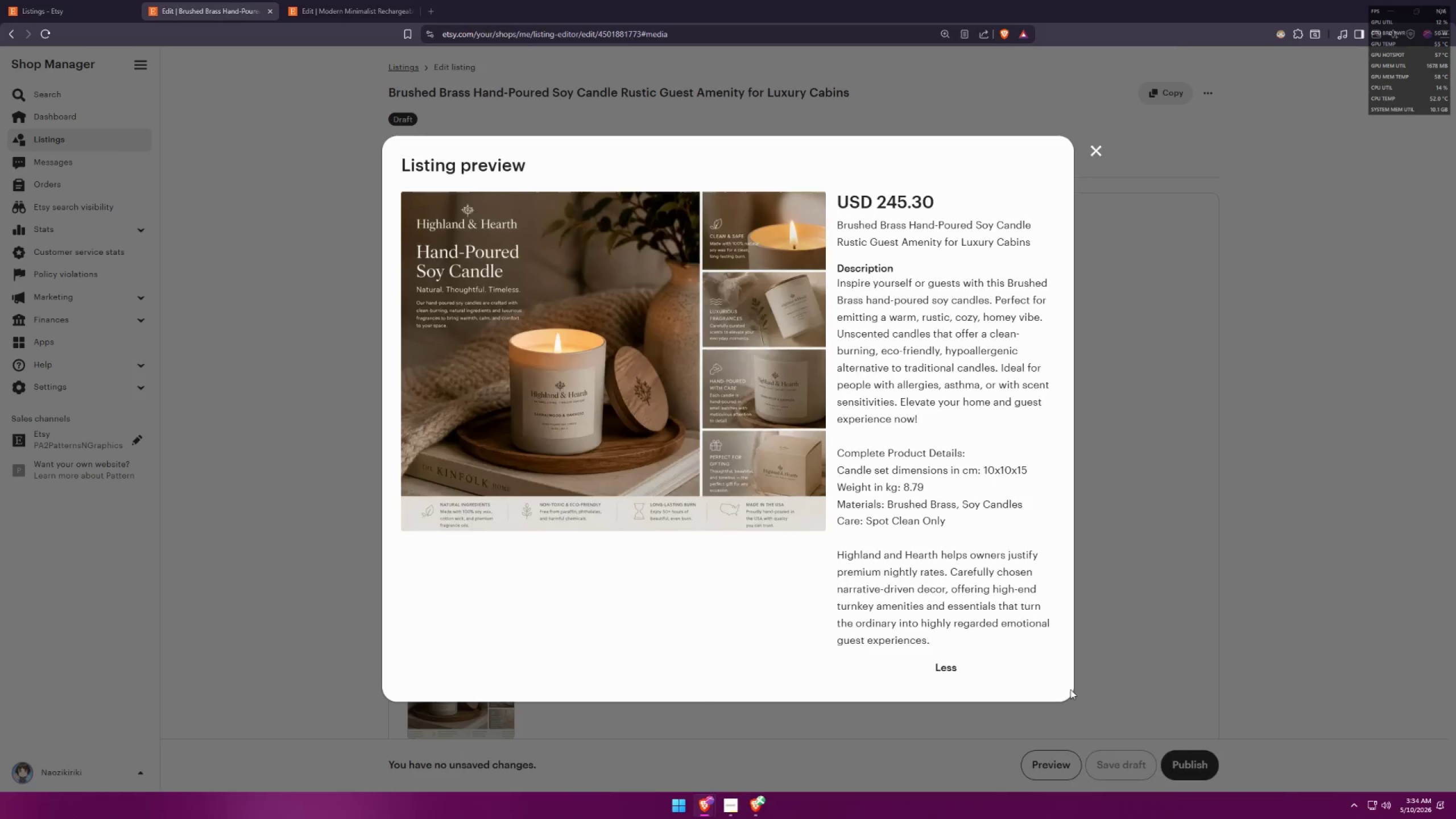 
key(Alt+Tab)
 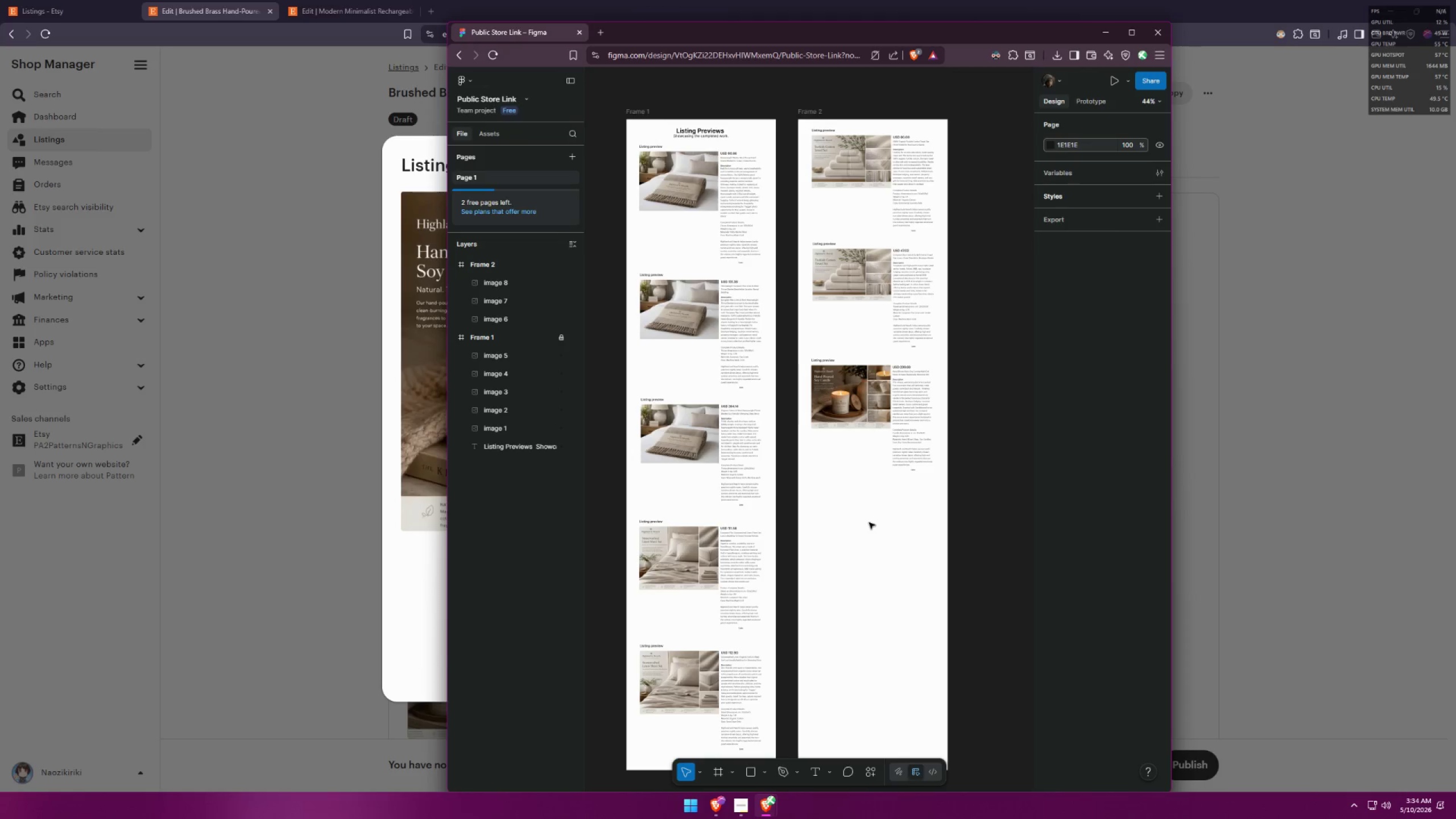 
double_click([869, 523])
 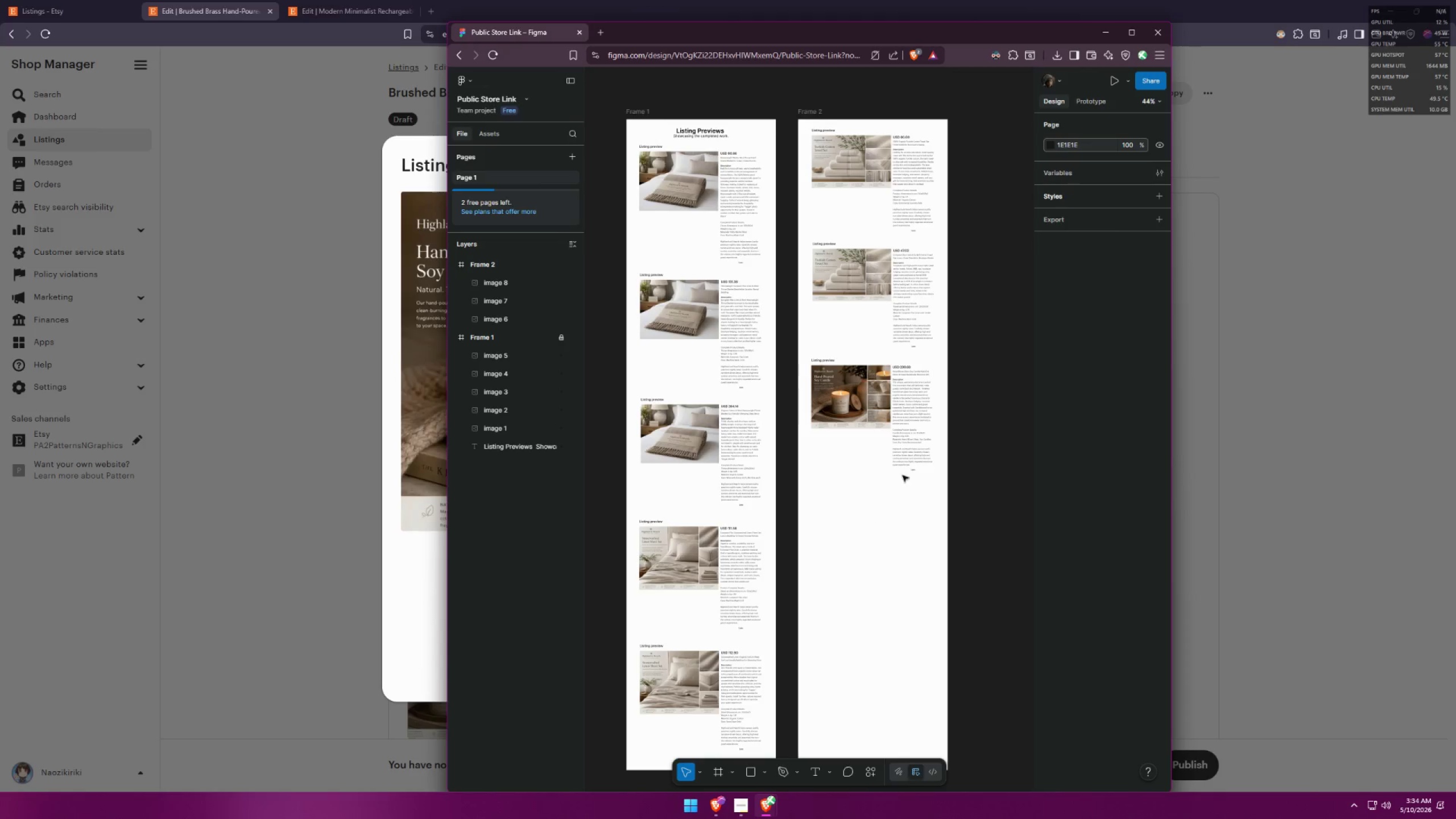 
key(Control+ControlLeft)
 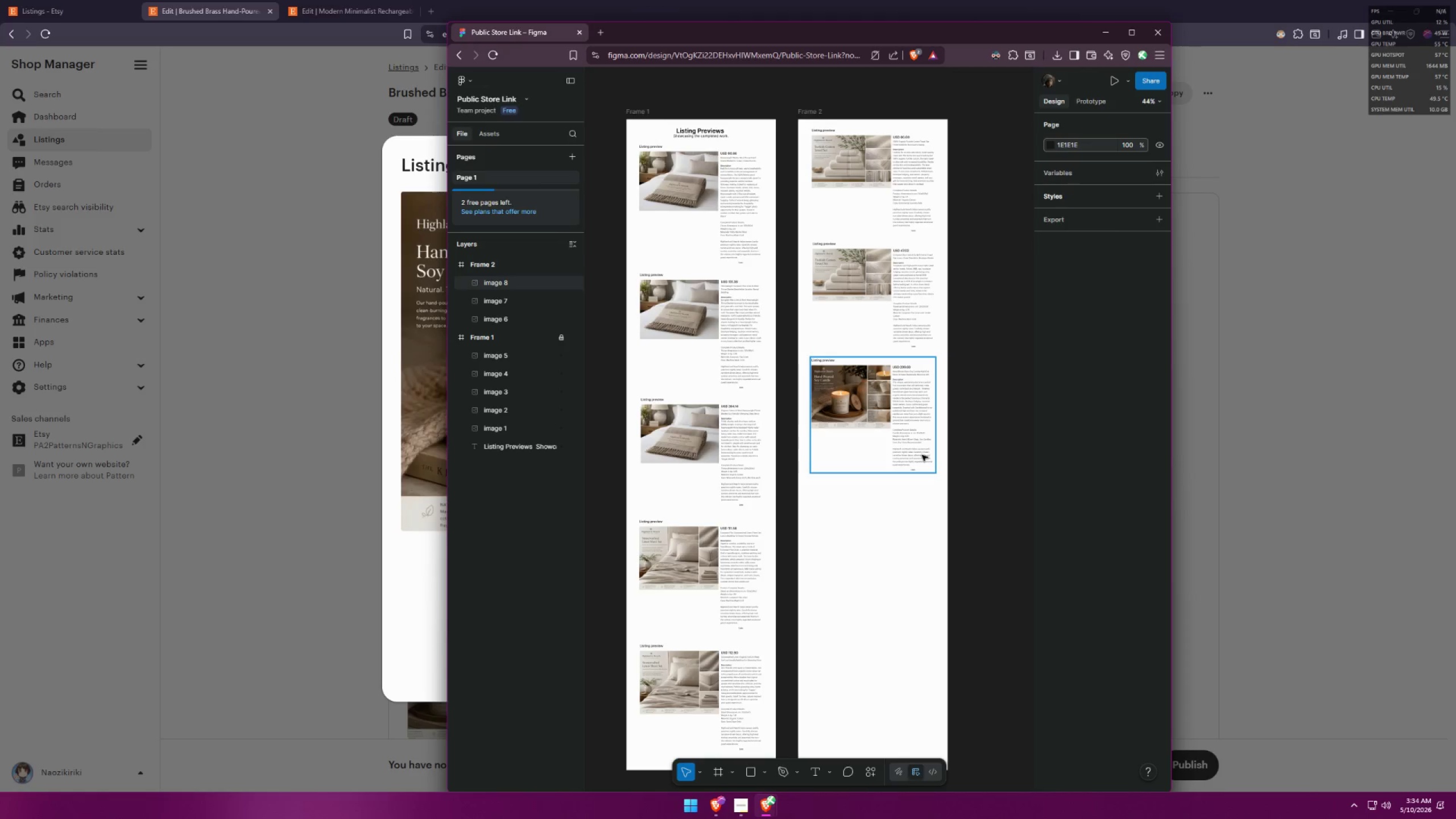 
key(Control+V)
 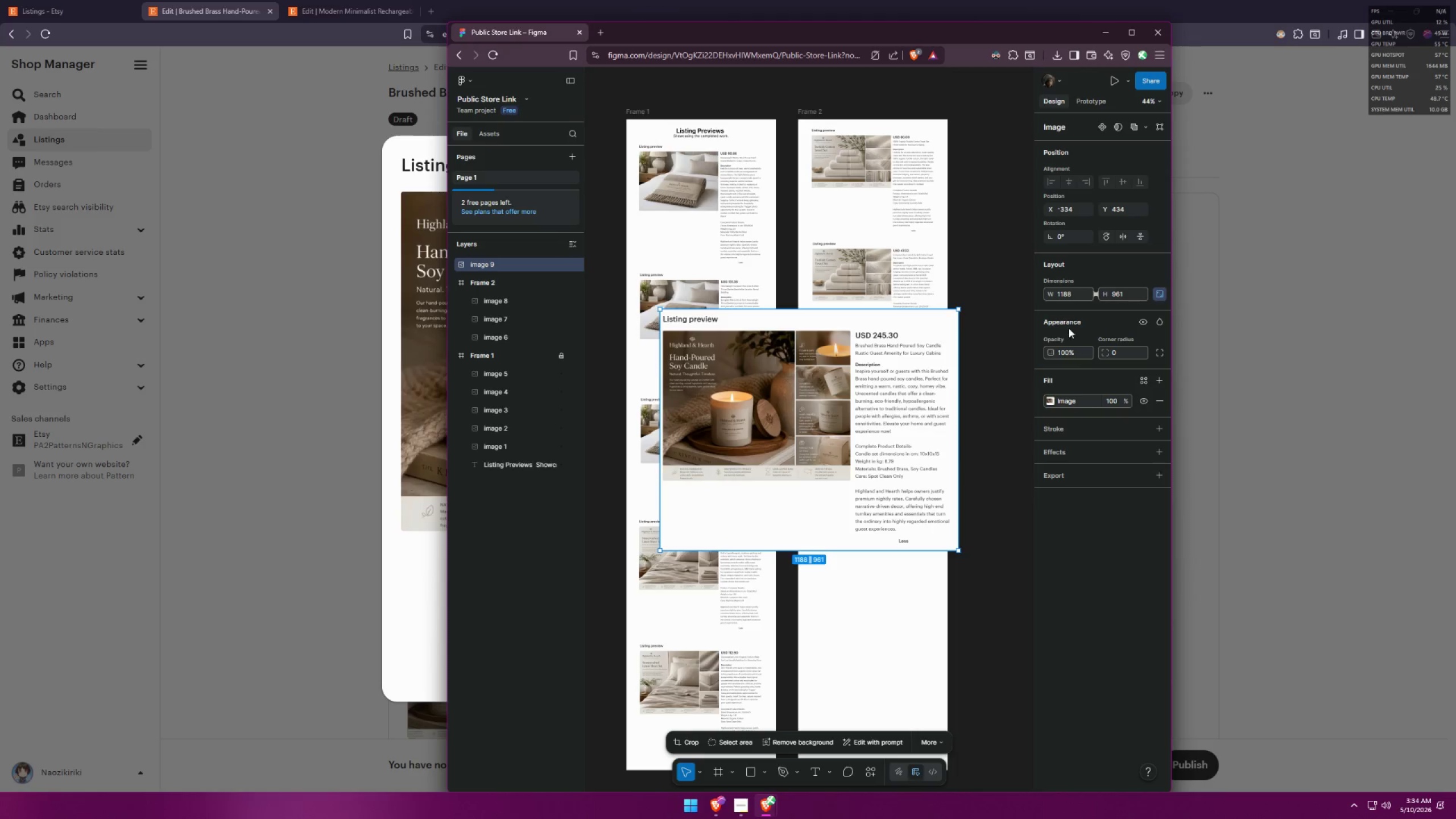 
left_click([1073, 300])
 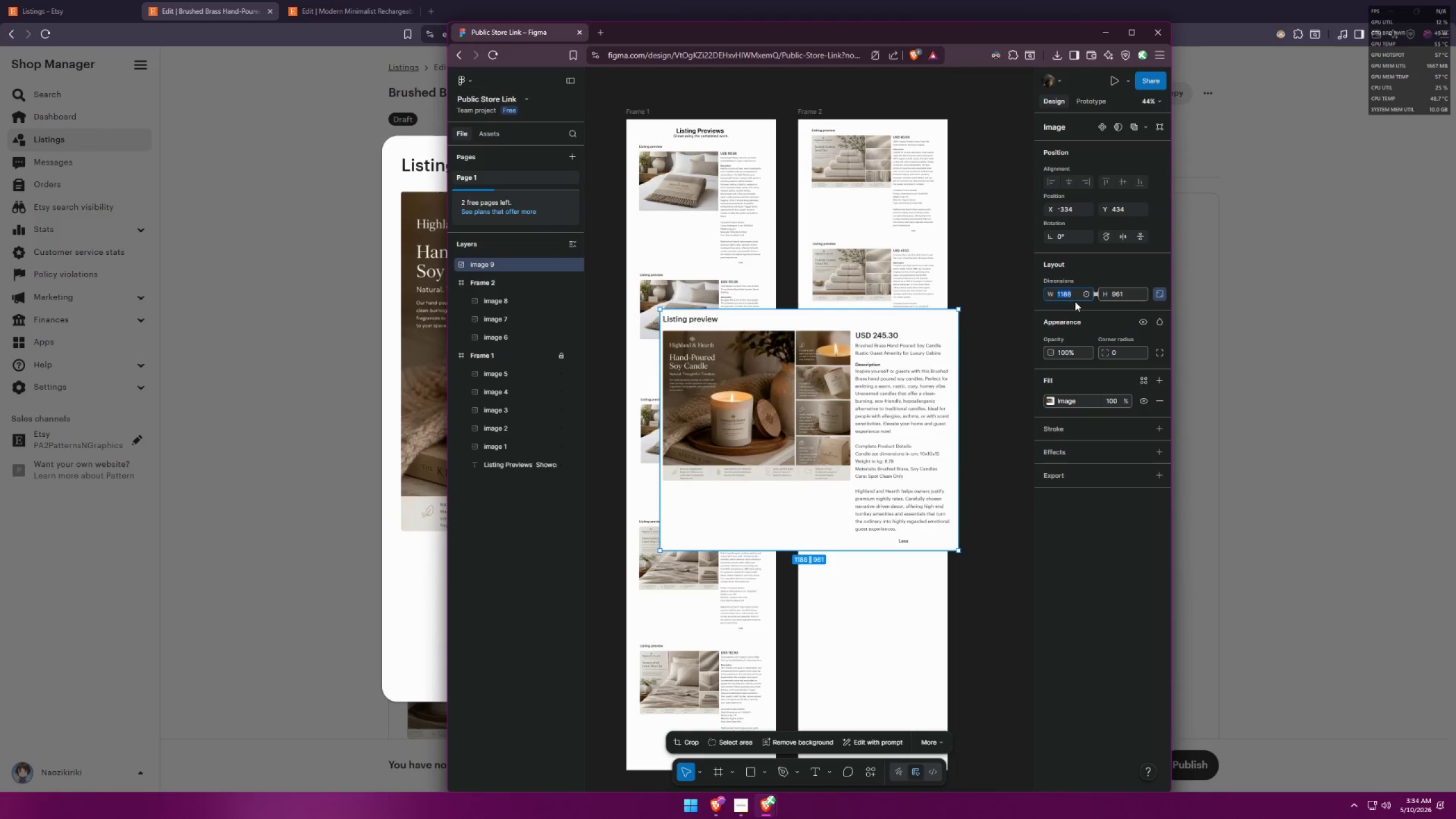 
type(500)
 